 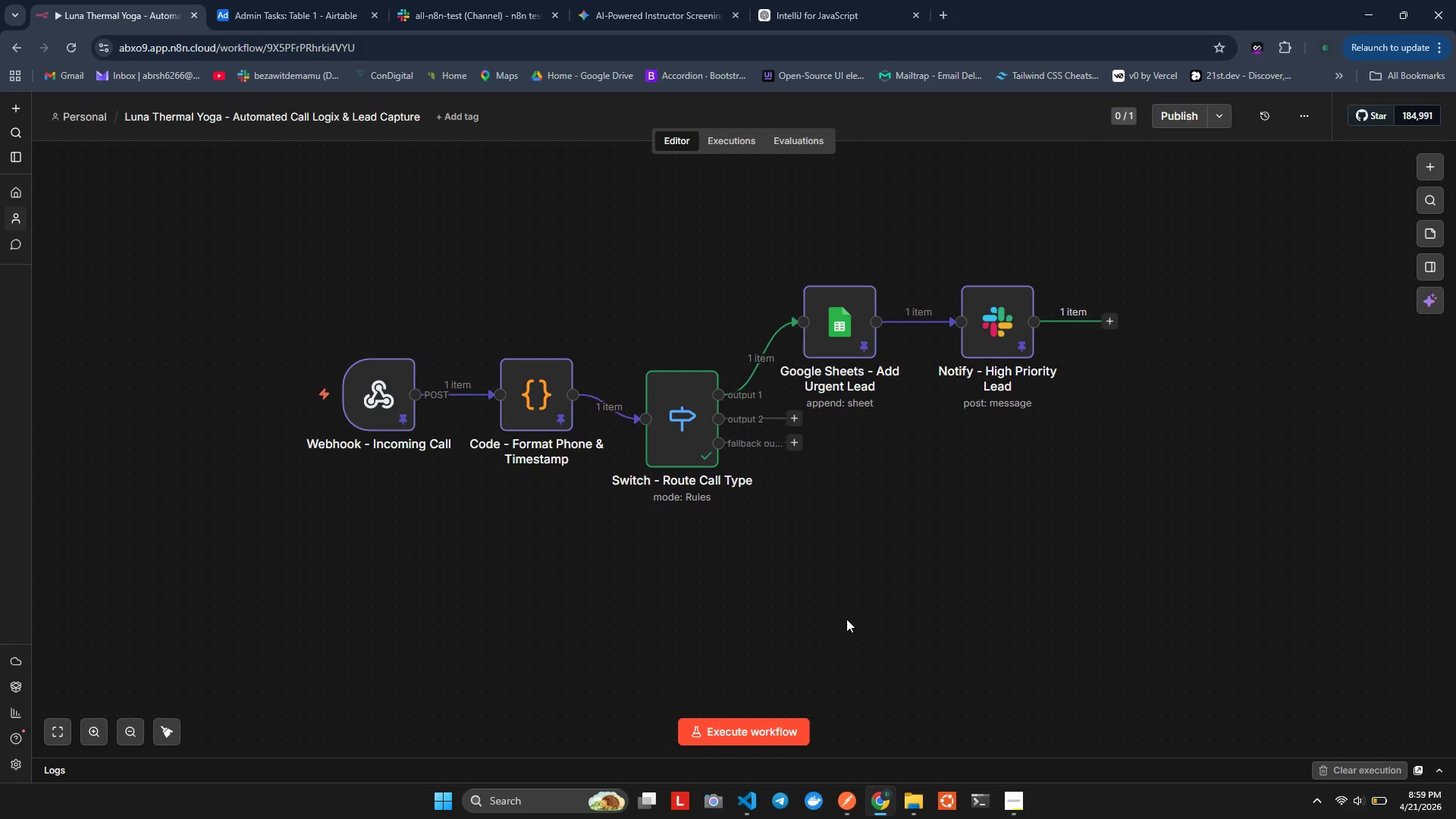 
left_click([1112, 328])
 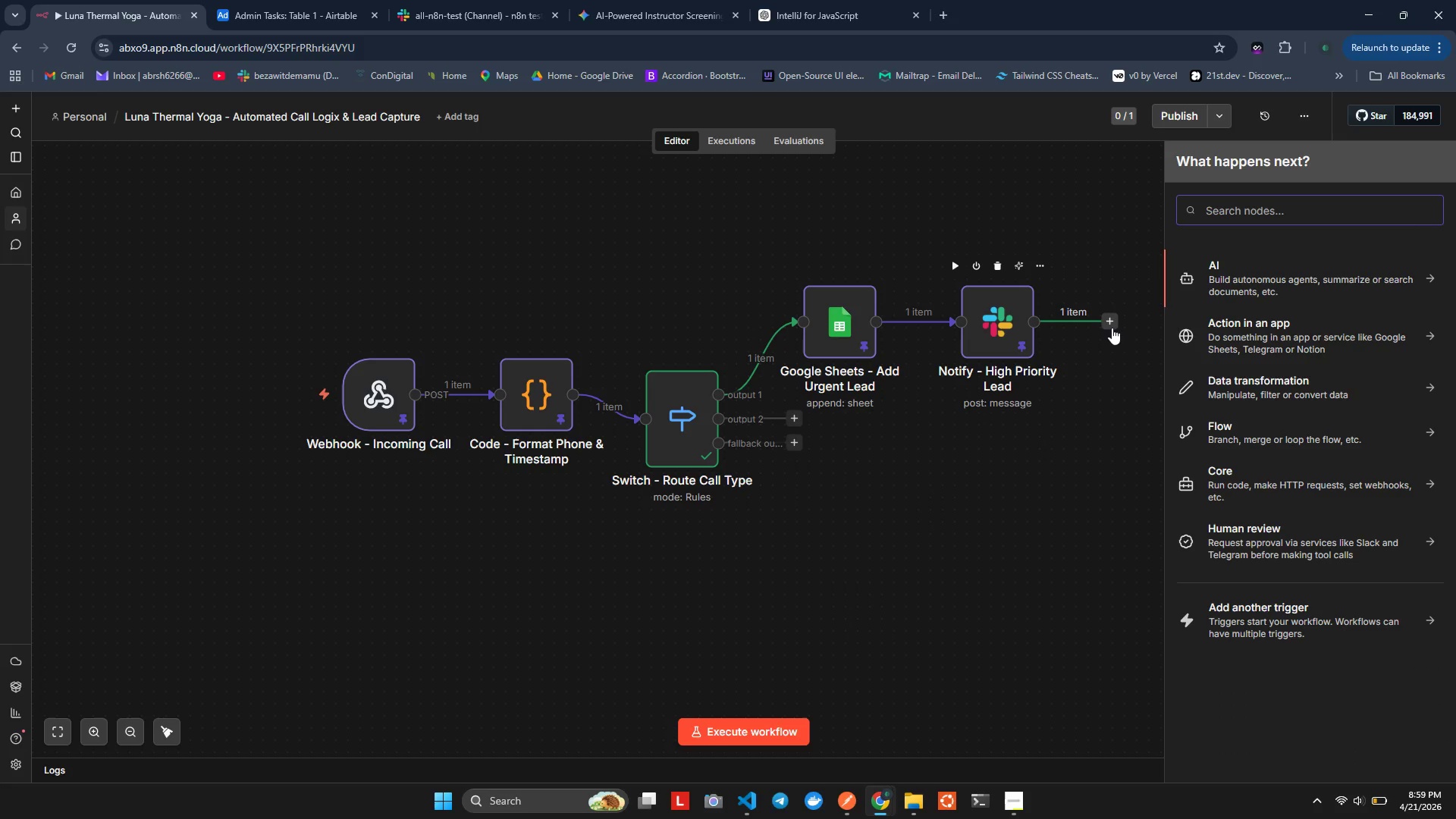 
left_click([1112, 328])
 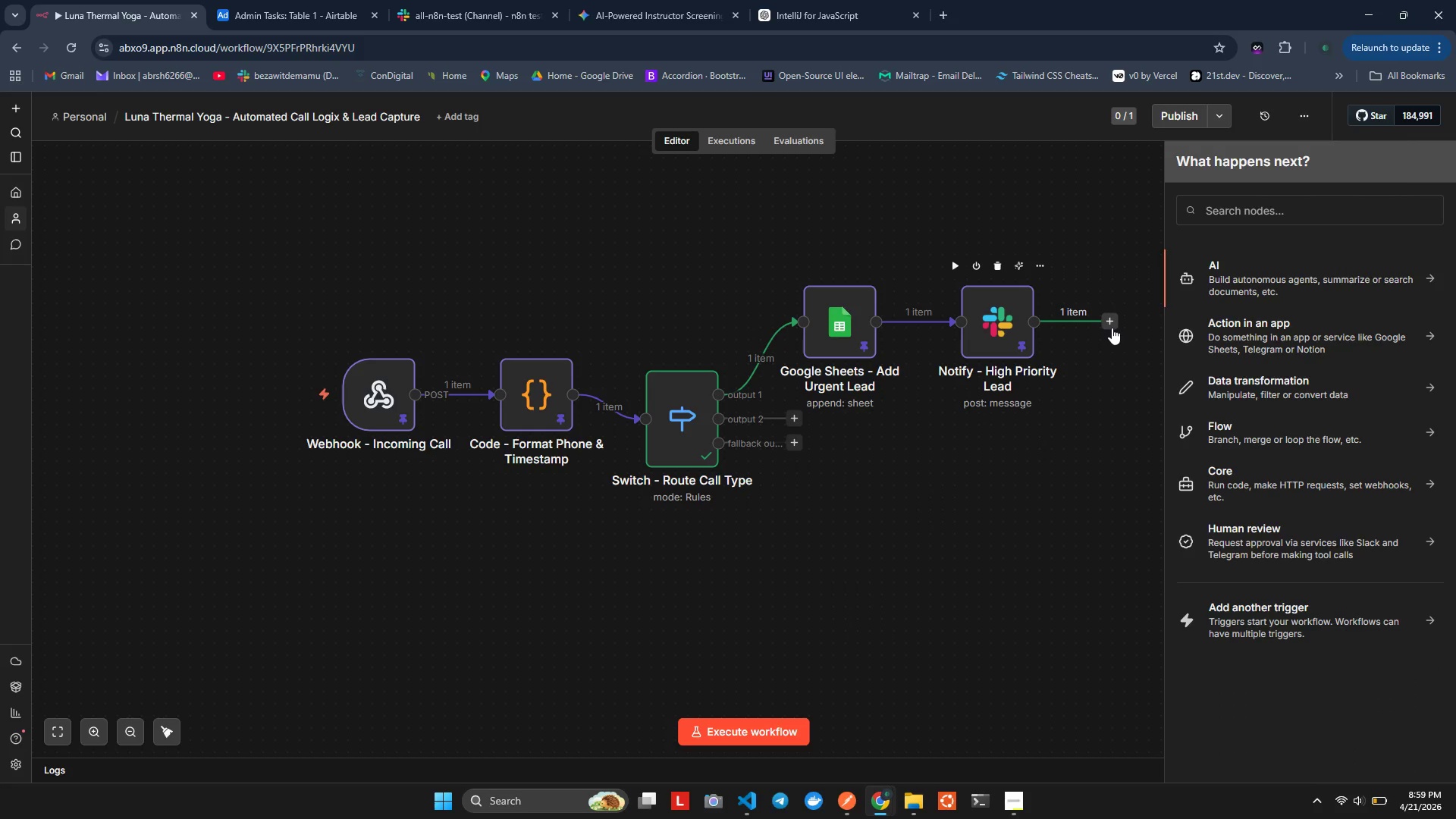 
type(Edit fie)
 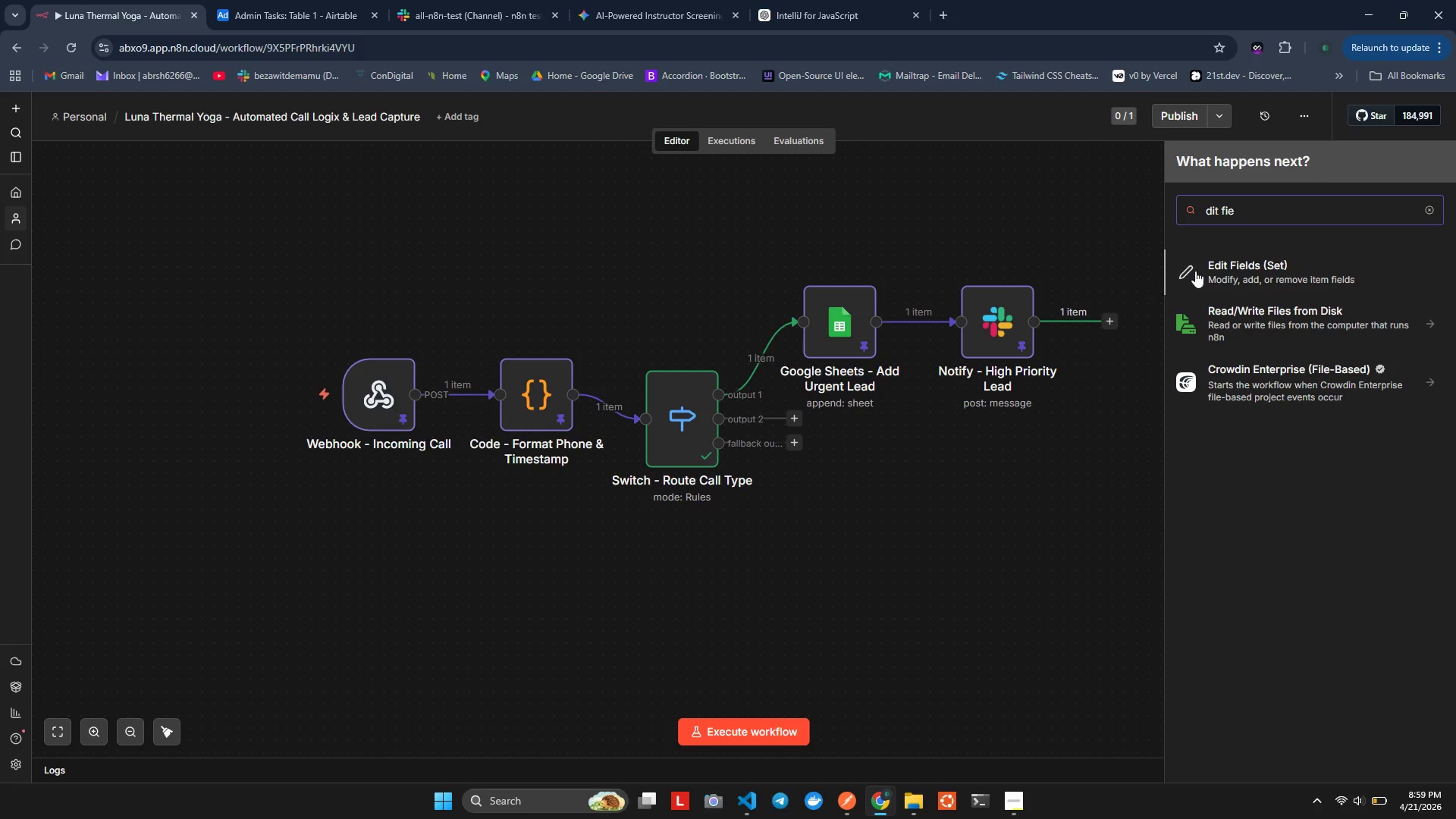 
left_click([1202, 274])
 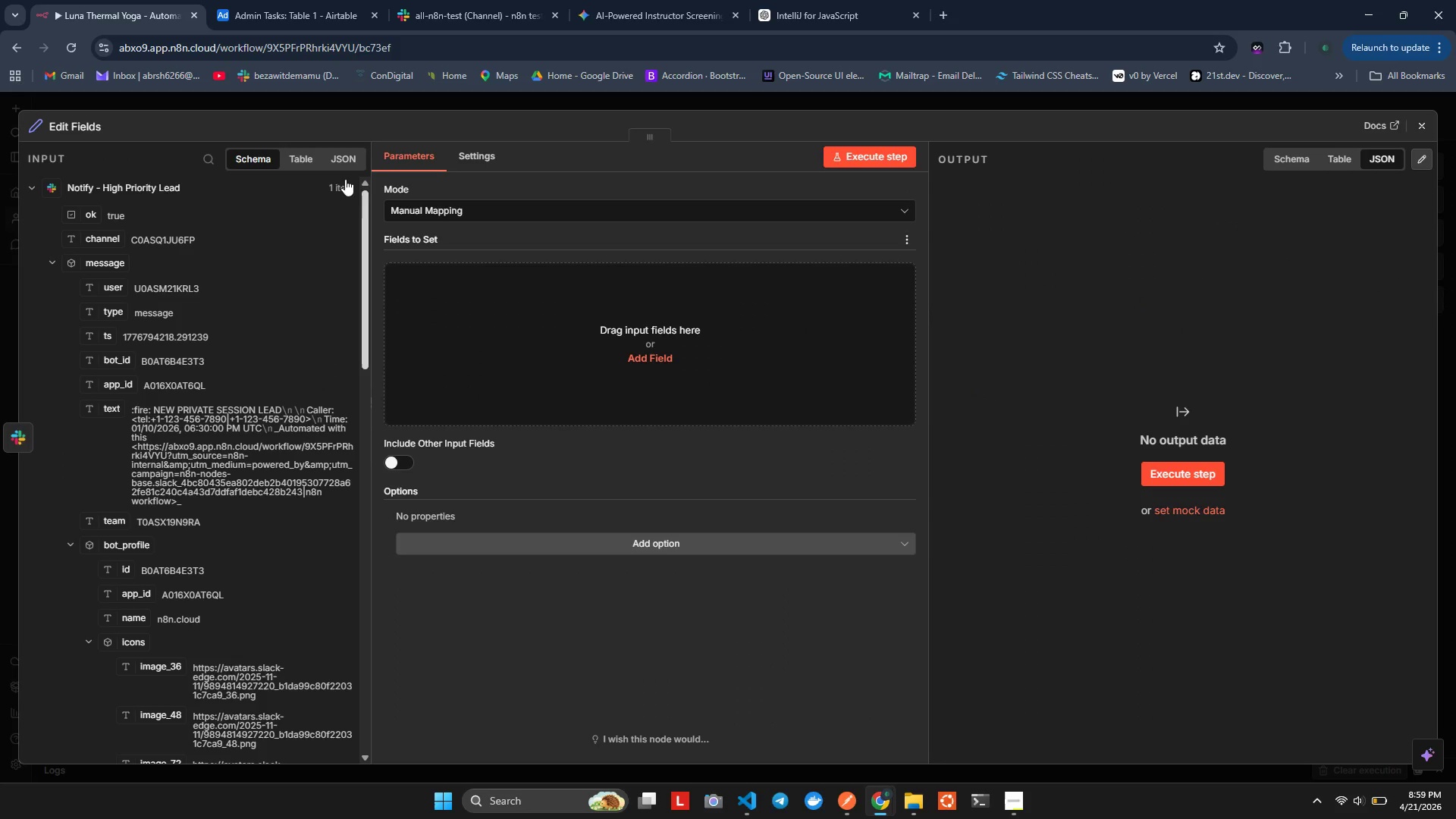 
left_click([98, 121])
 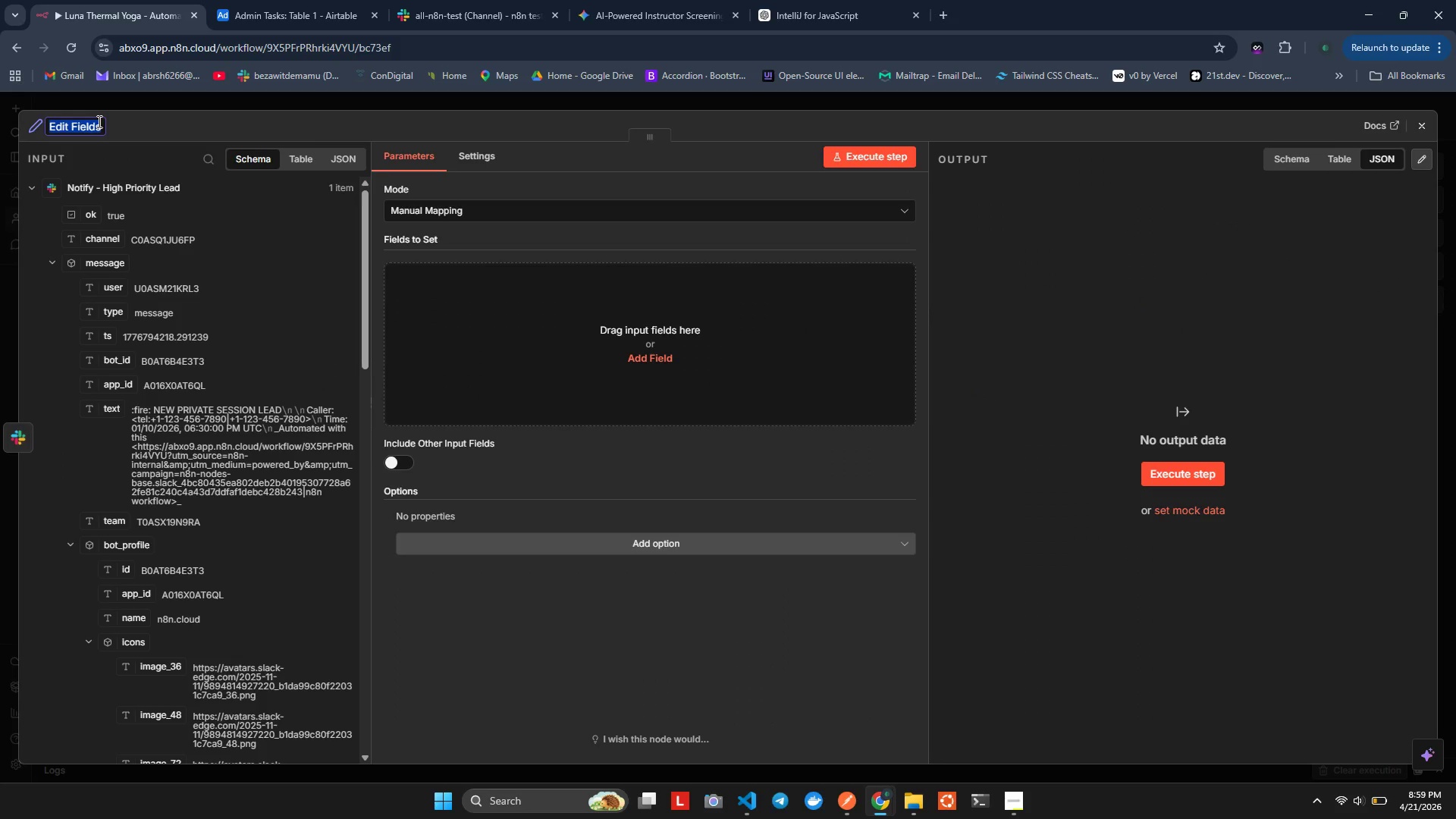 
type(Set - Cofrm High Priorty)
 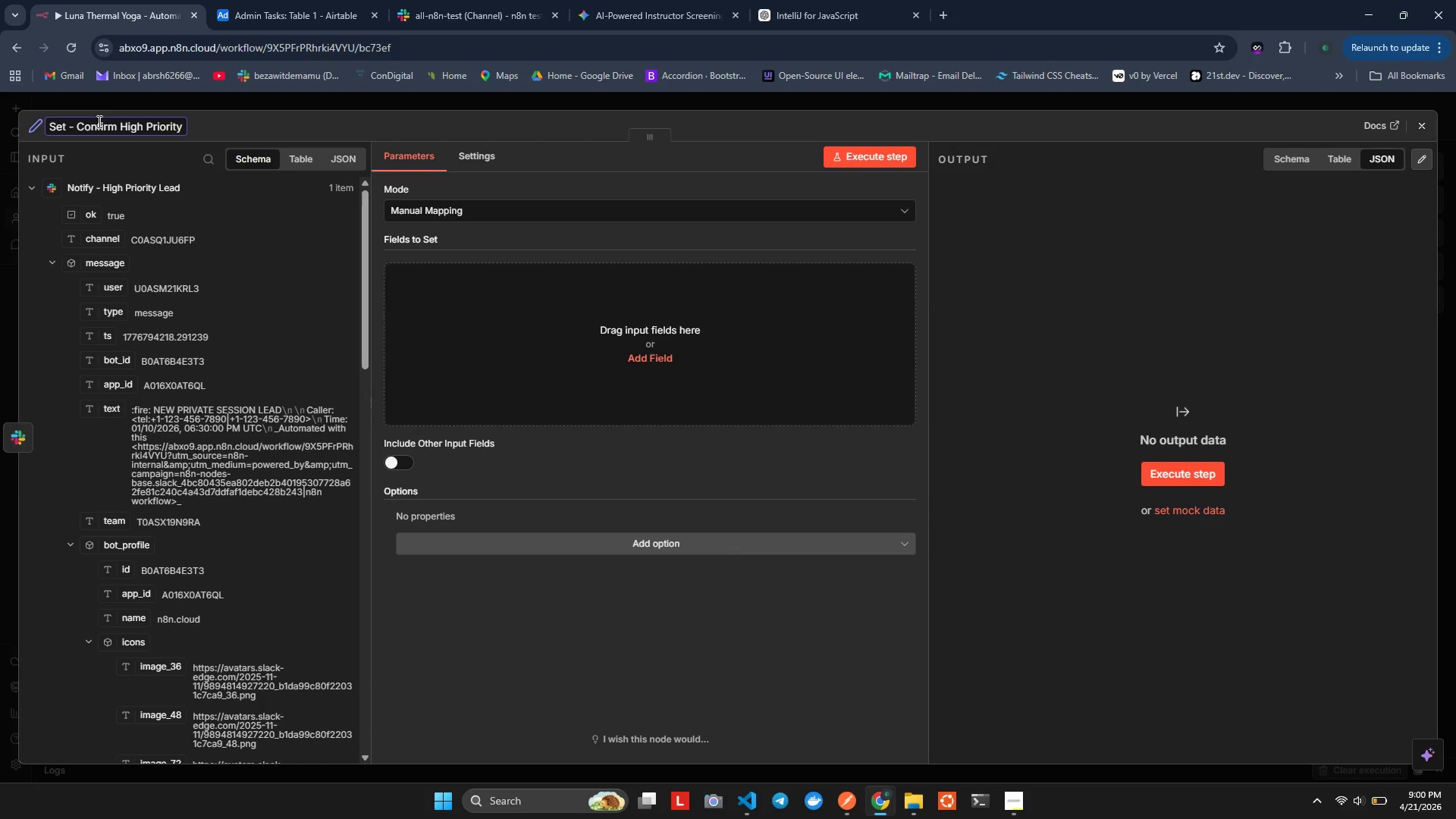 
 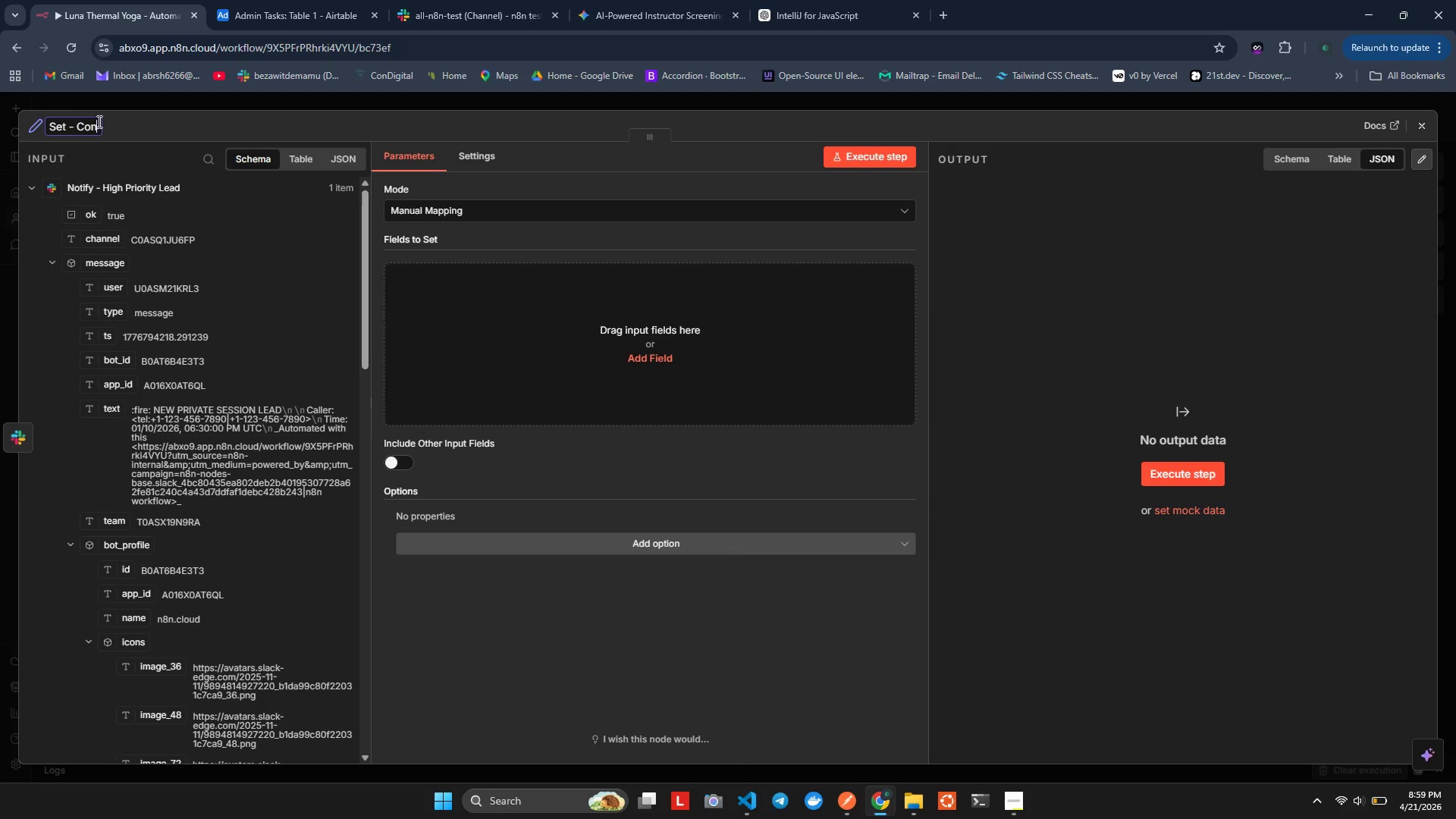 
hold_key(key=N, duration=0.33)
 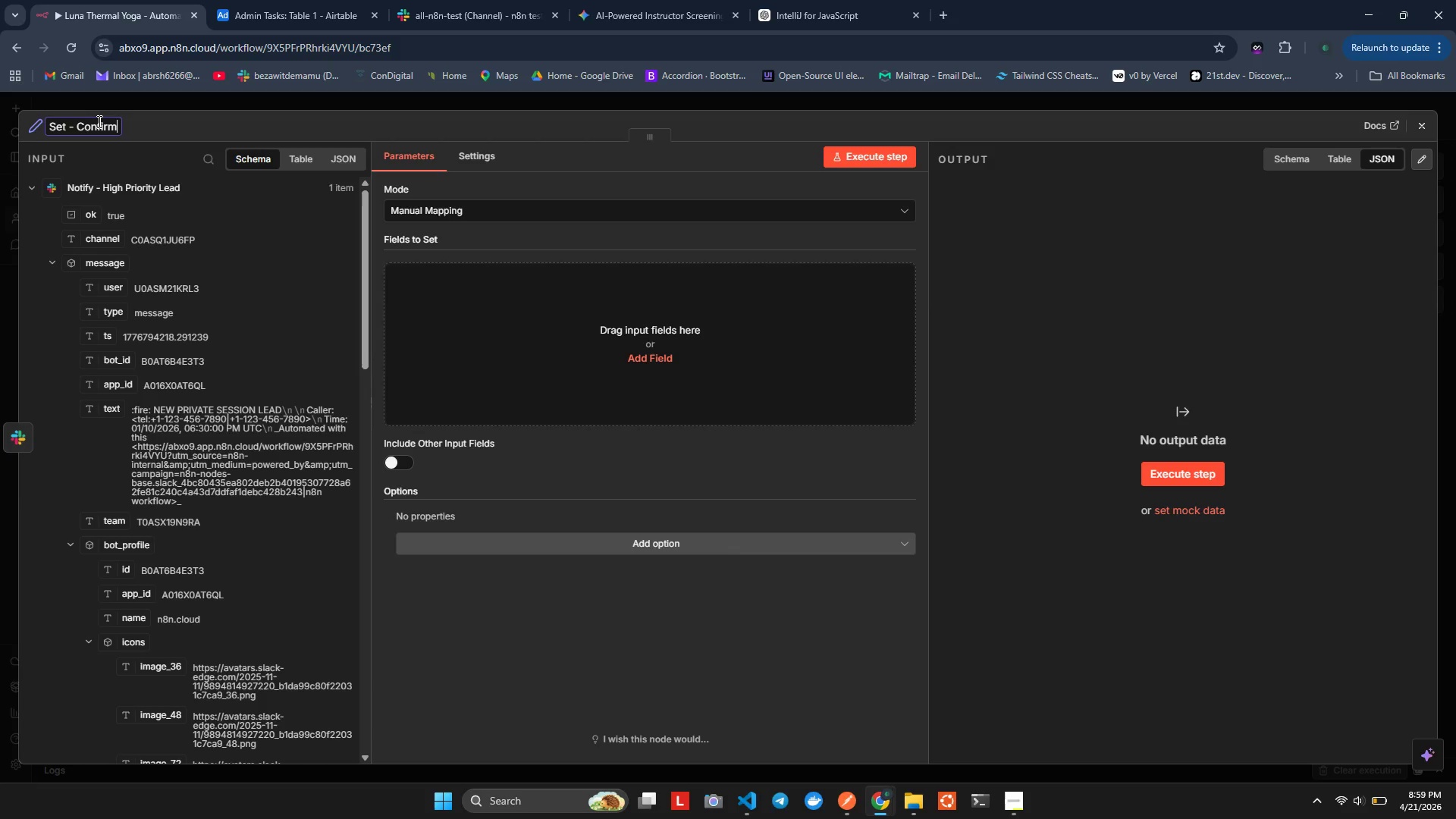 
hold_key(key=I, duration=0.48)
 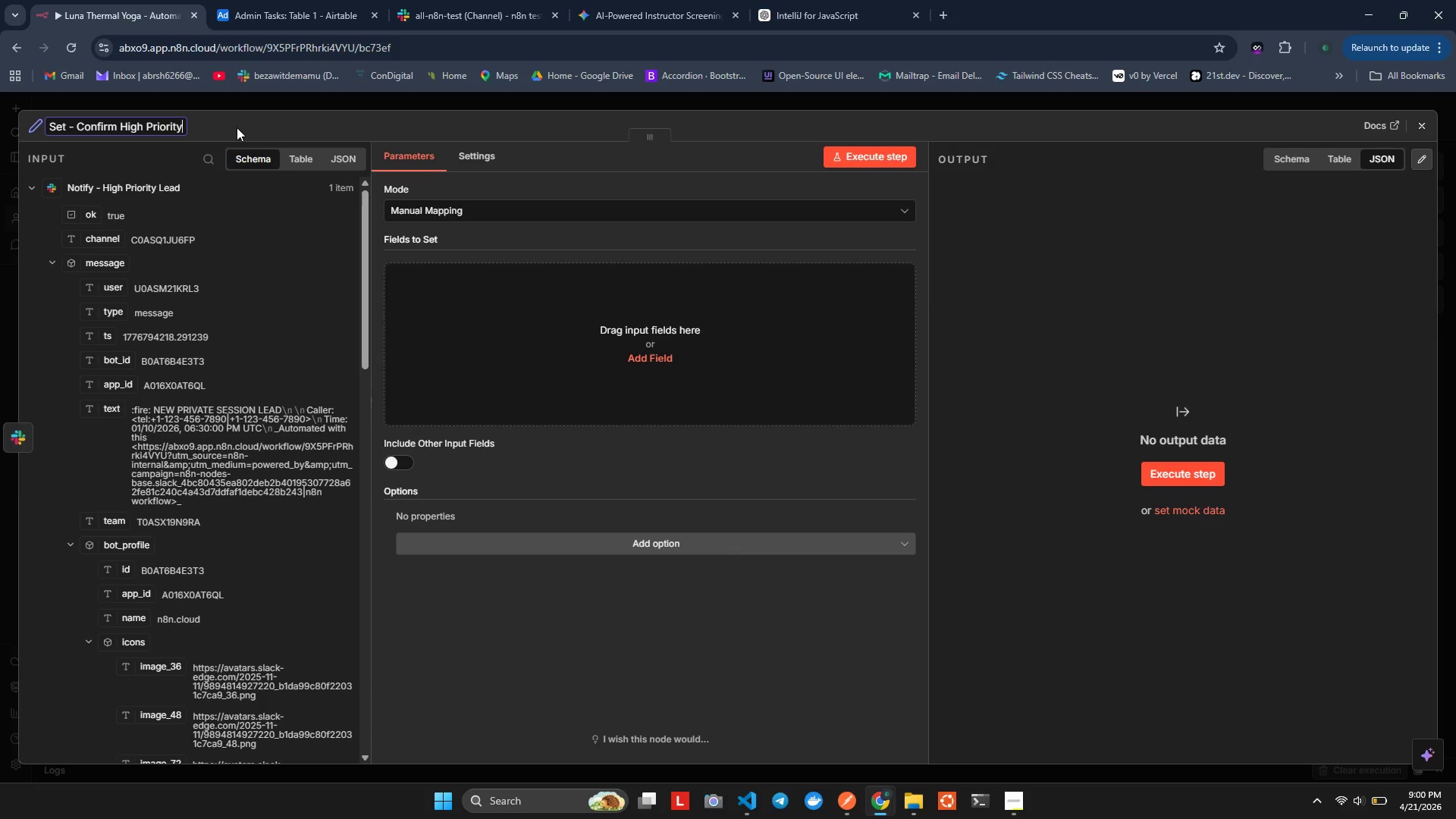 
left_click([250, 119])
 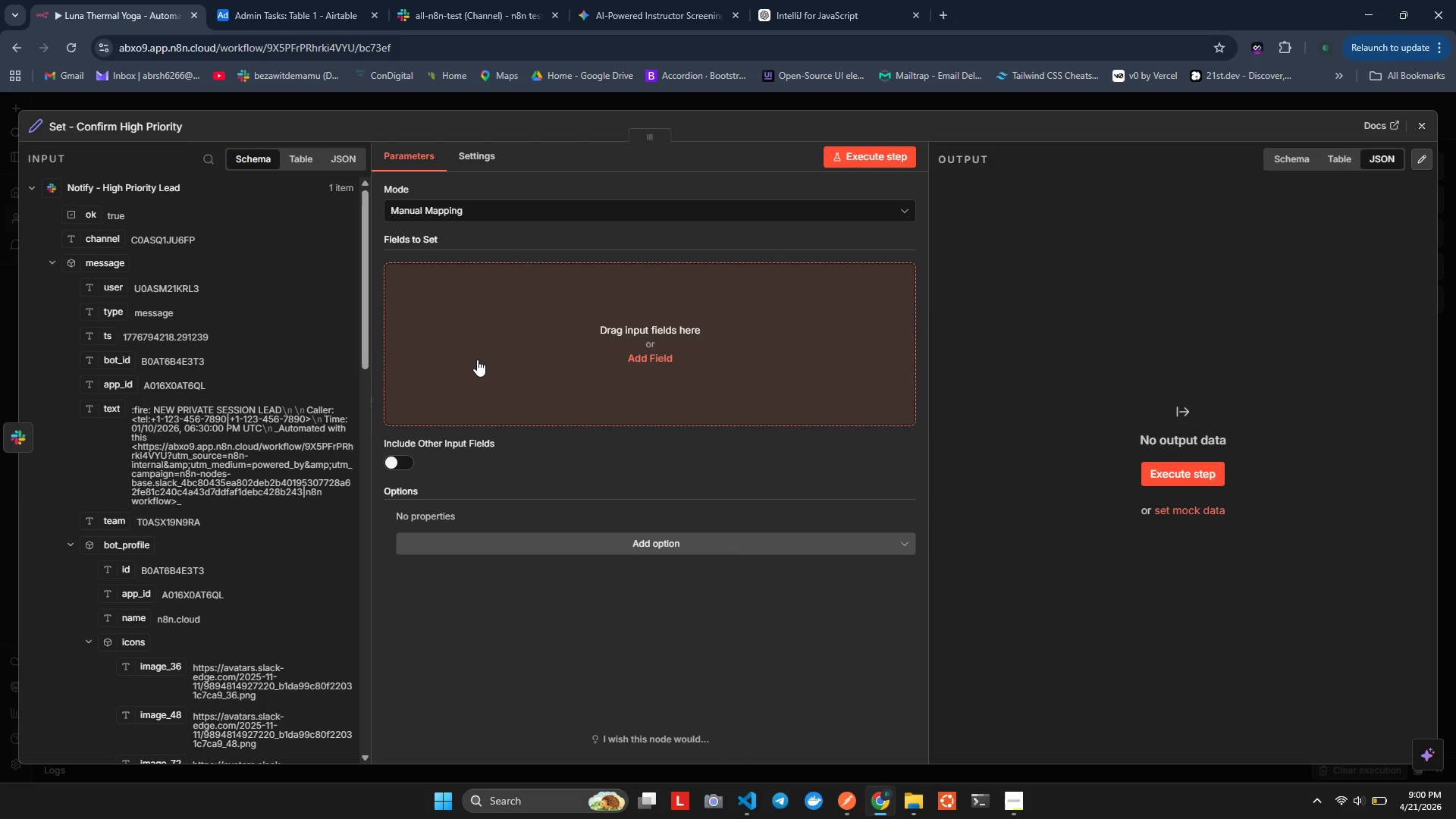 
left_click([477, 359])
 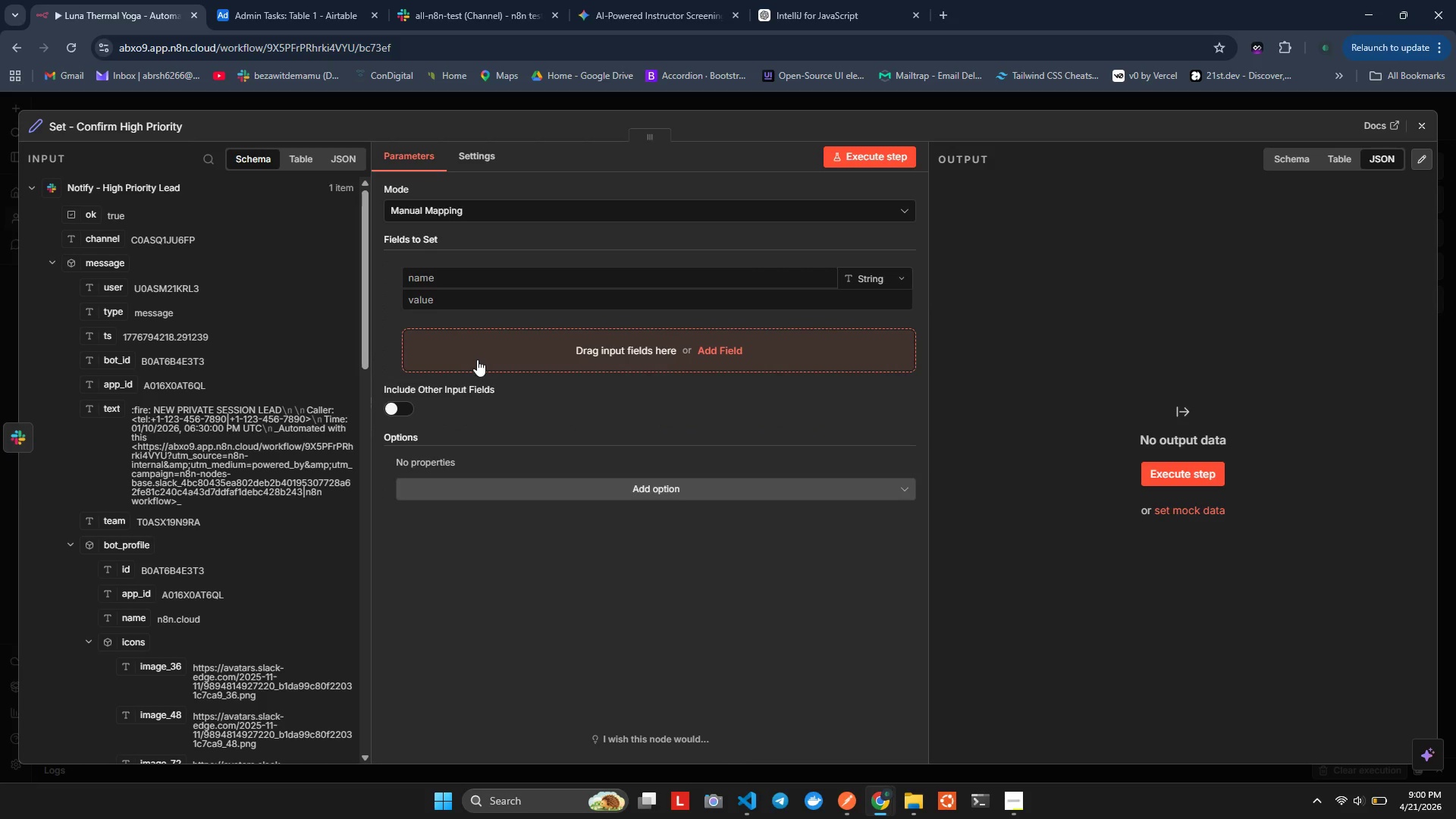 
wait(7.95)
 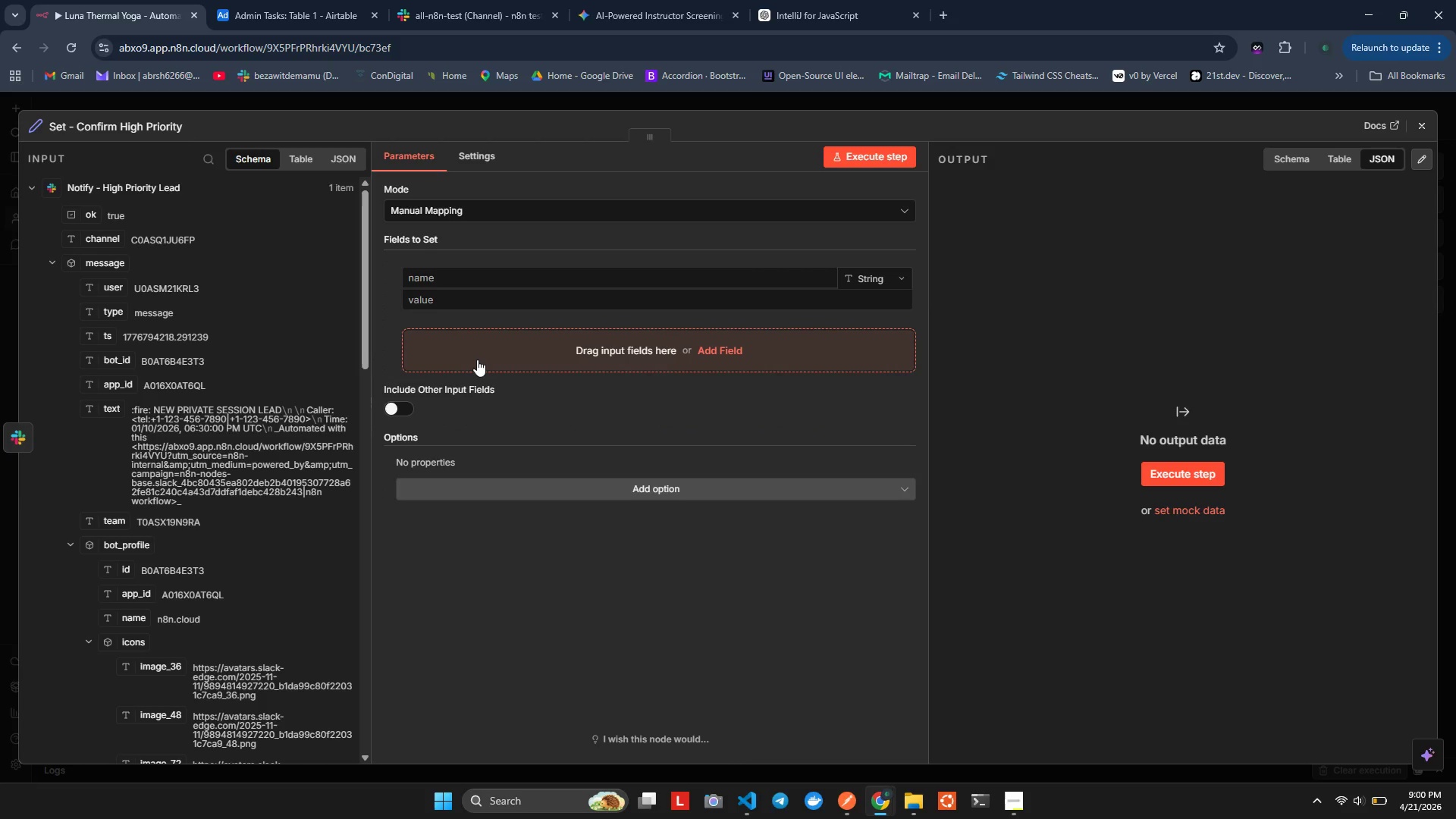 
left_click([498, 284])
 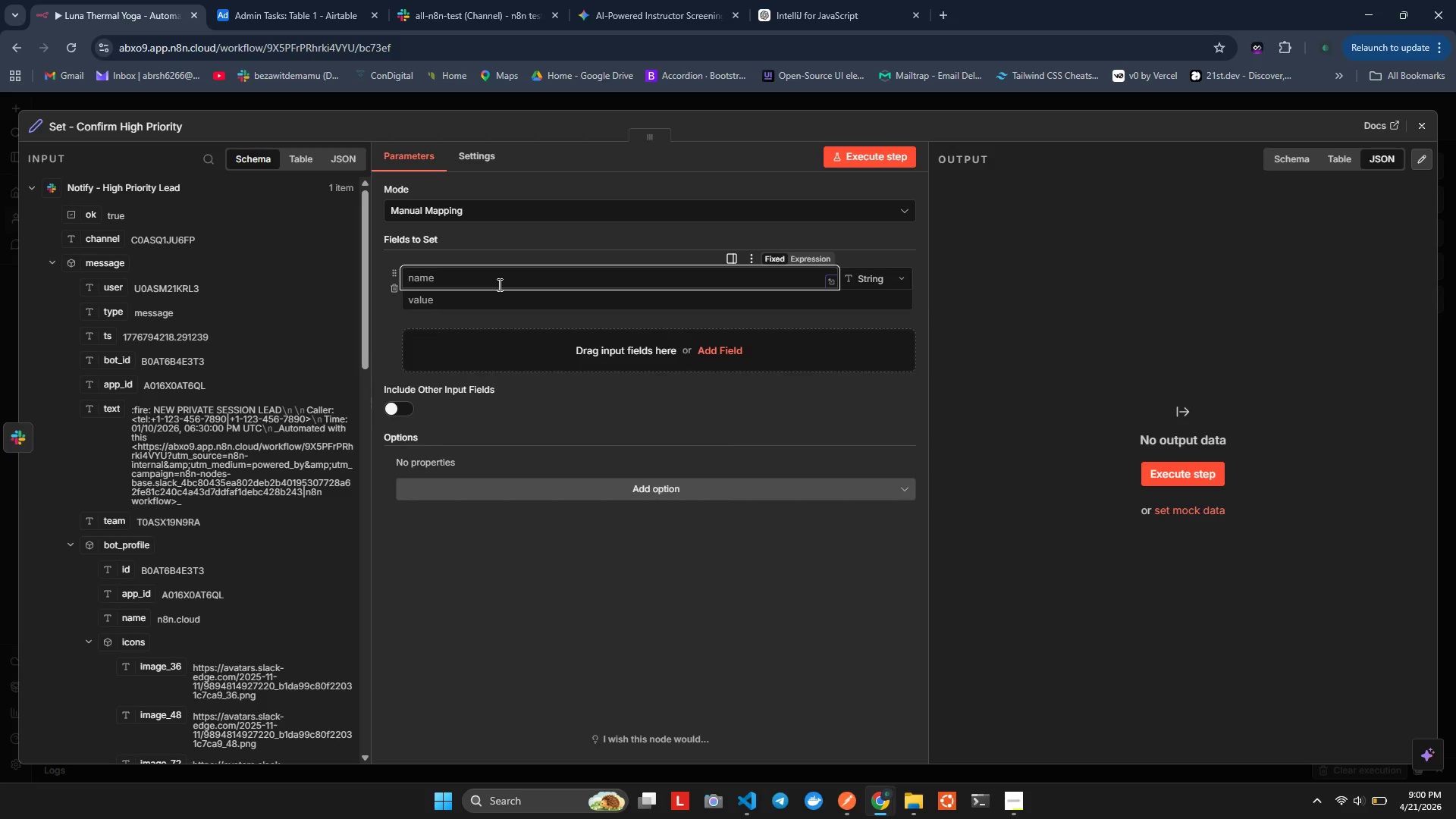 
wait(8.86)
 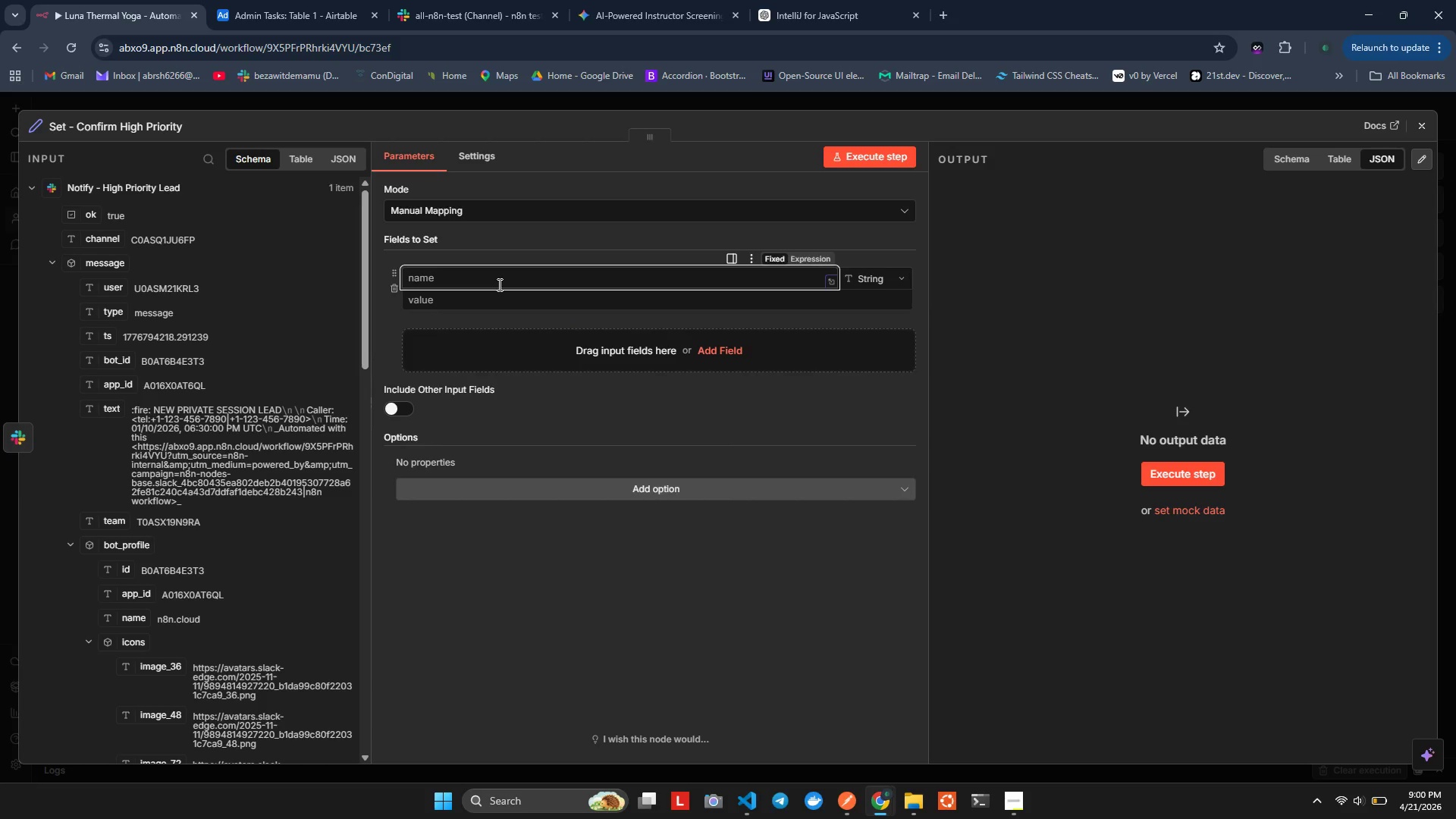 
type(caller_id)
 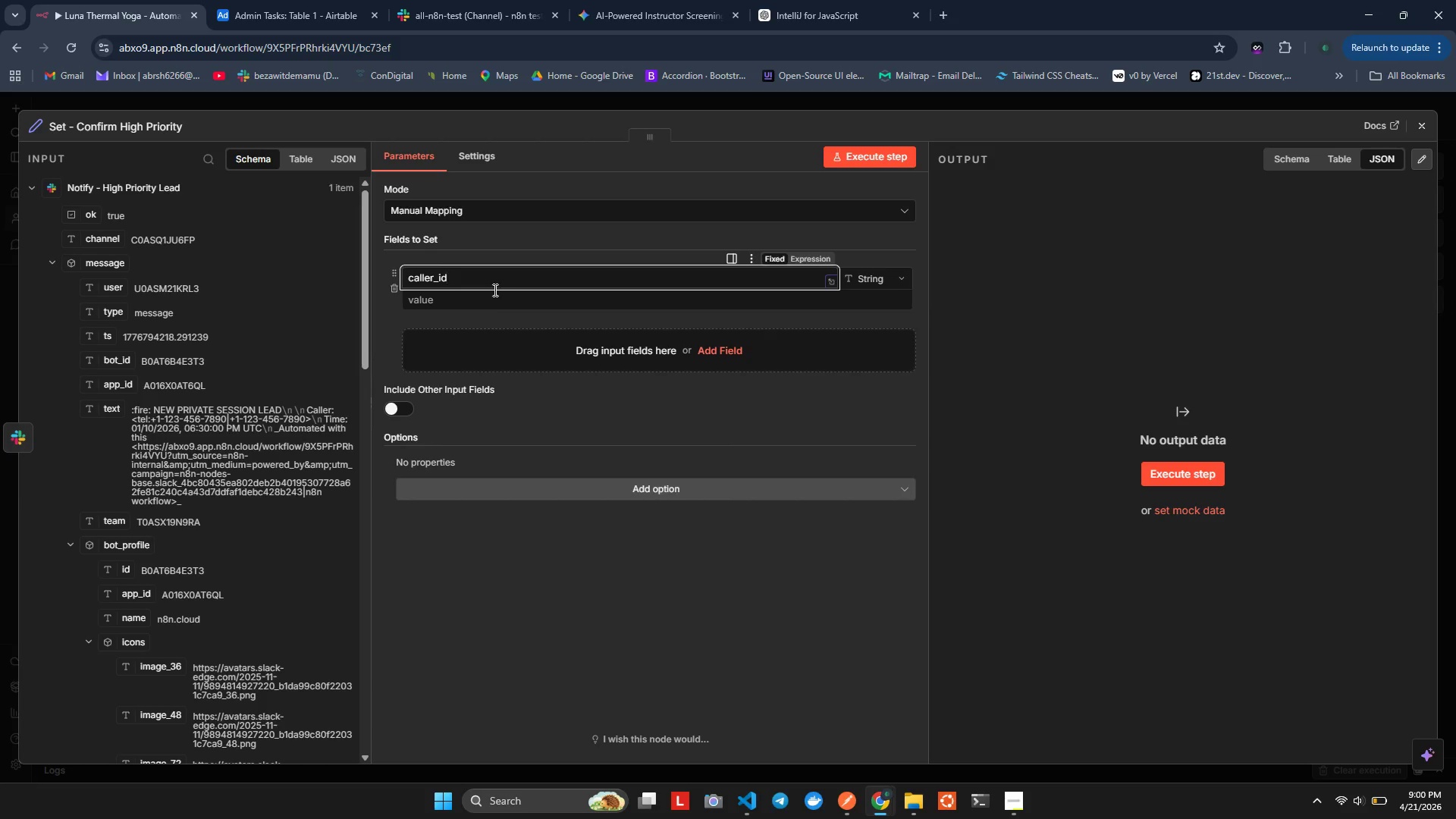 
left_click([485, 306])
 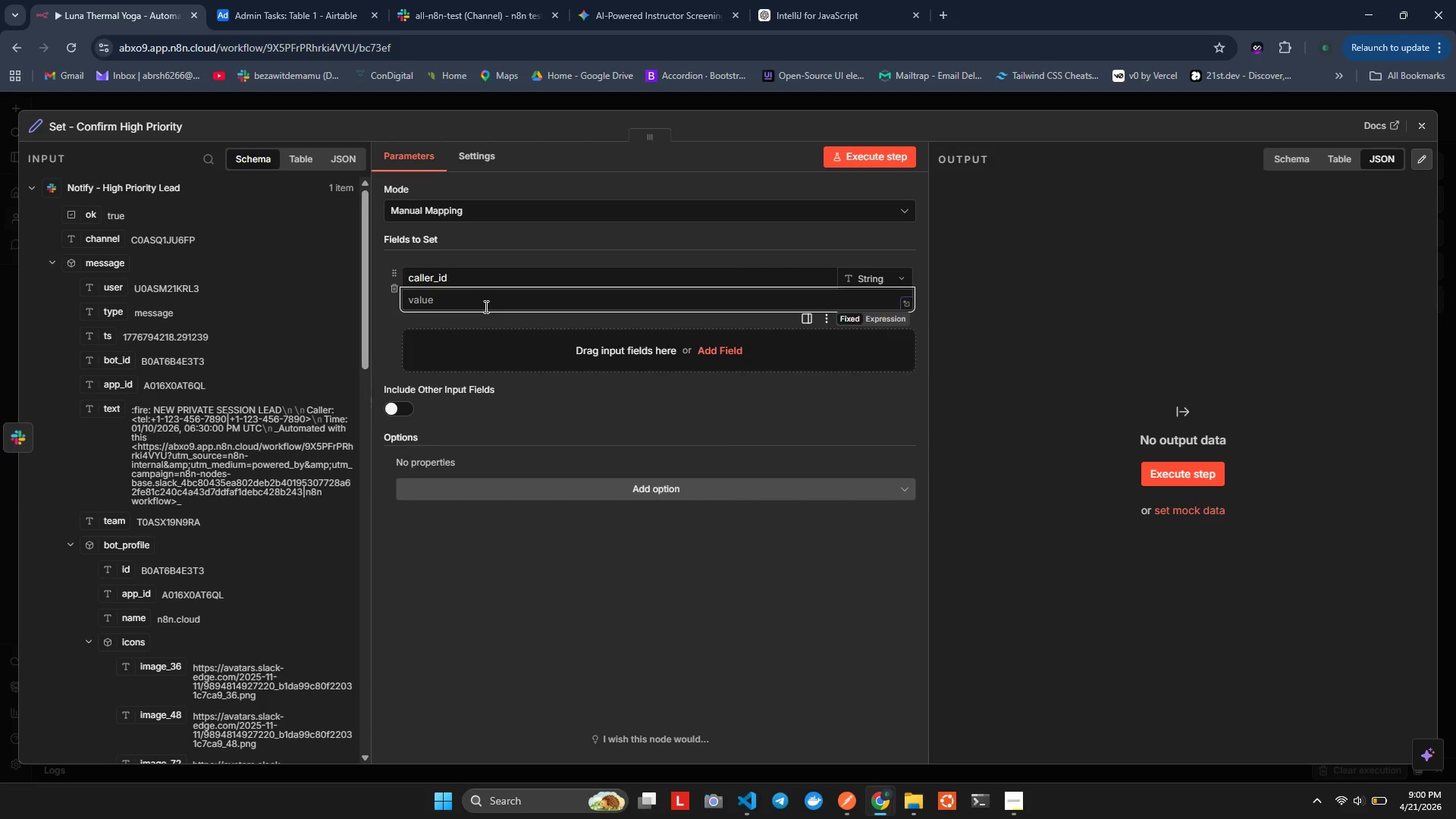 
type({{)
key(Backspace)
key(Backspace)
key(Backspace)
type(={{$ca)
key(Backspace)
key(Backspace)
type(json)
 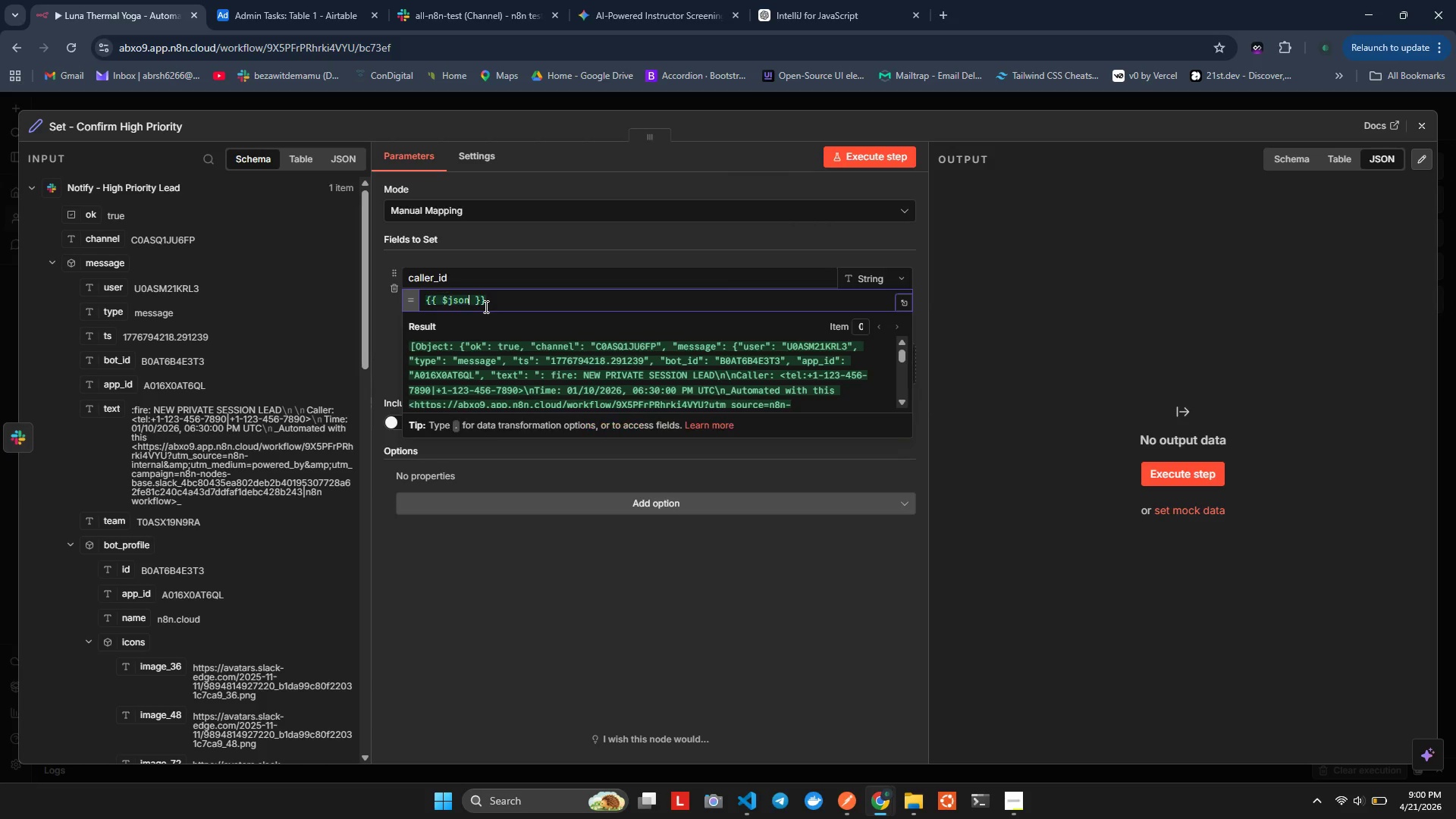 
 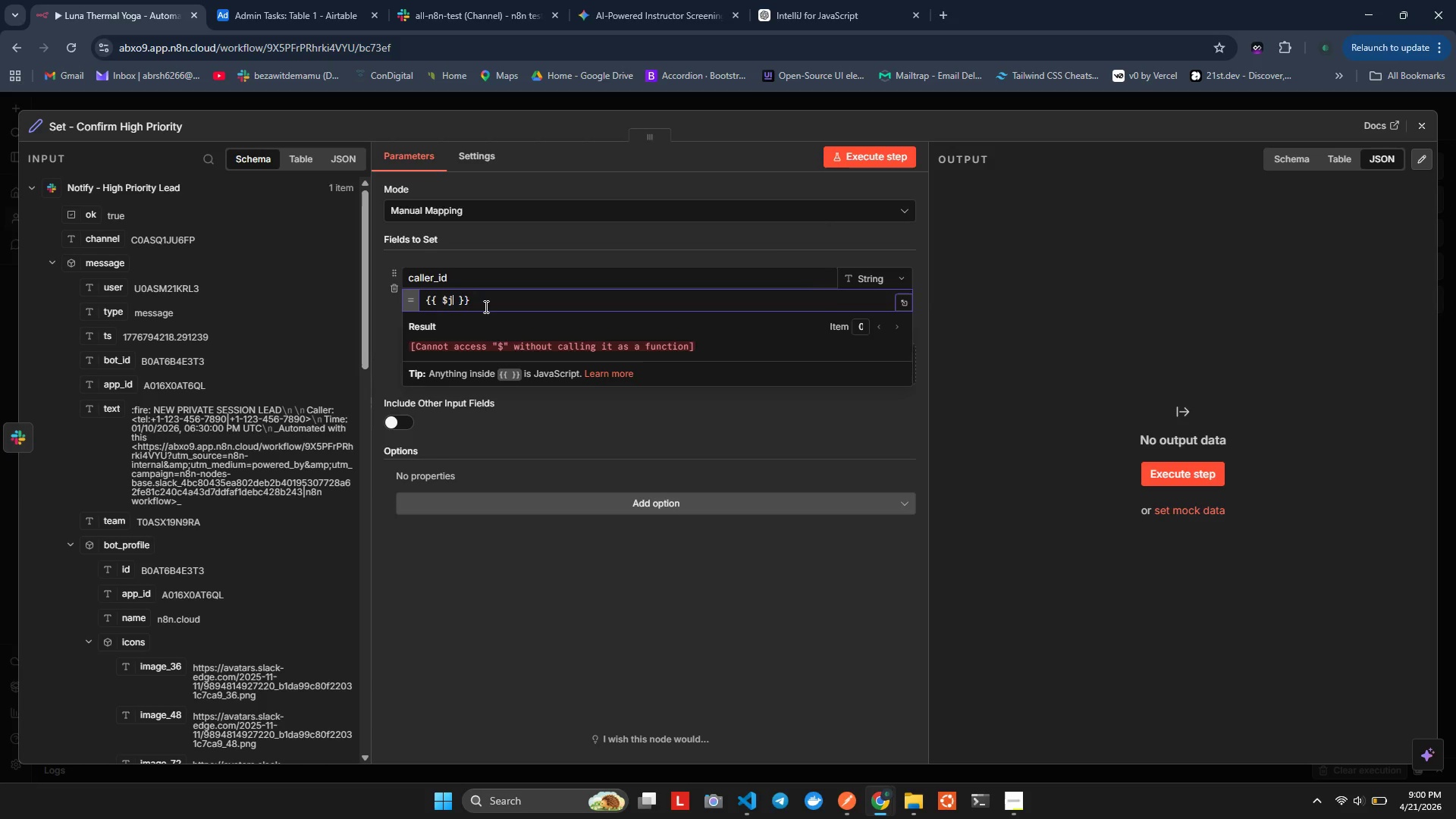 
key(Enter)
 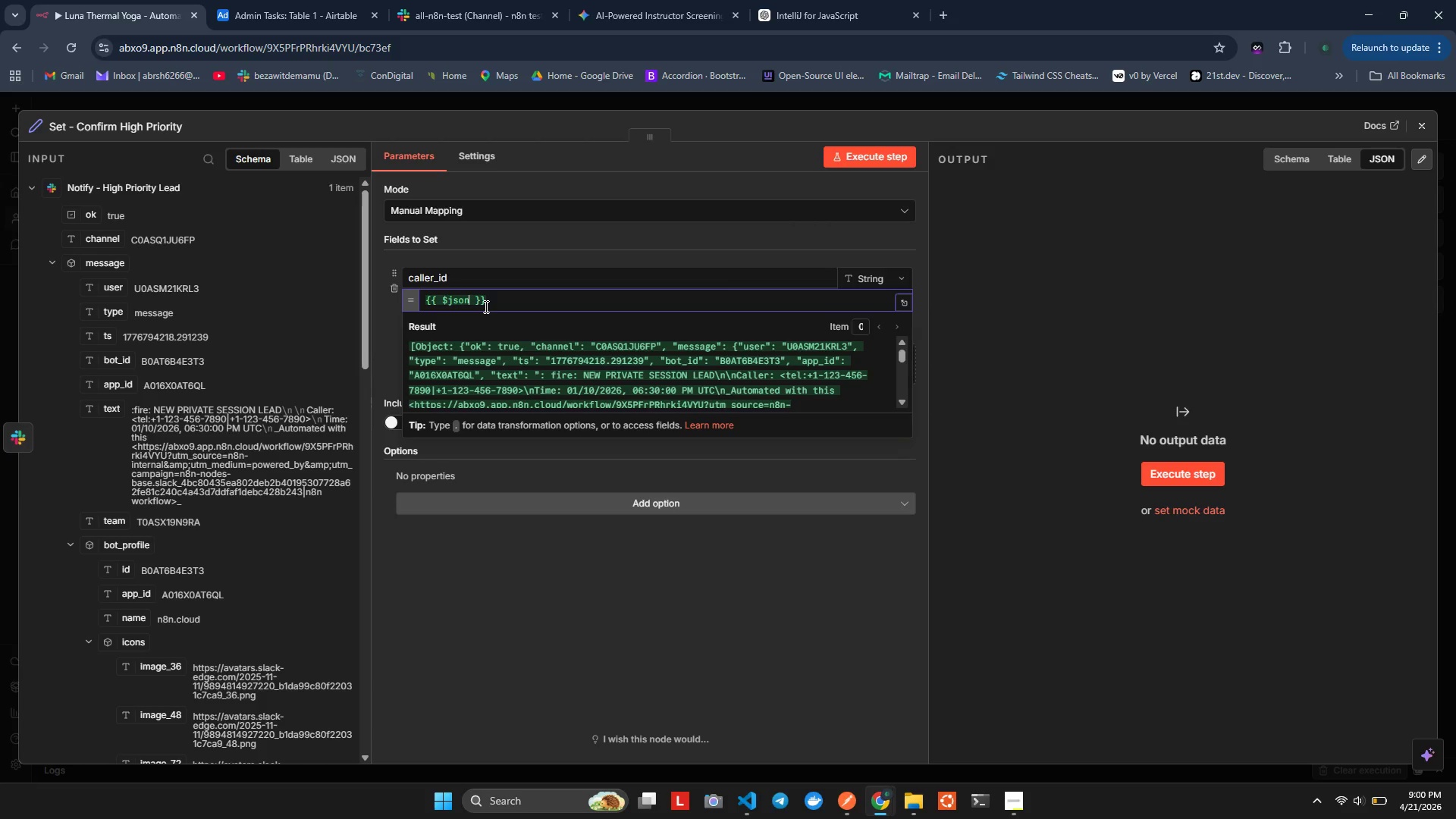 
key(Shift+ShiftLeft)
 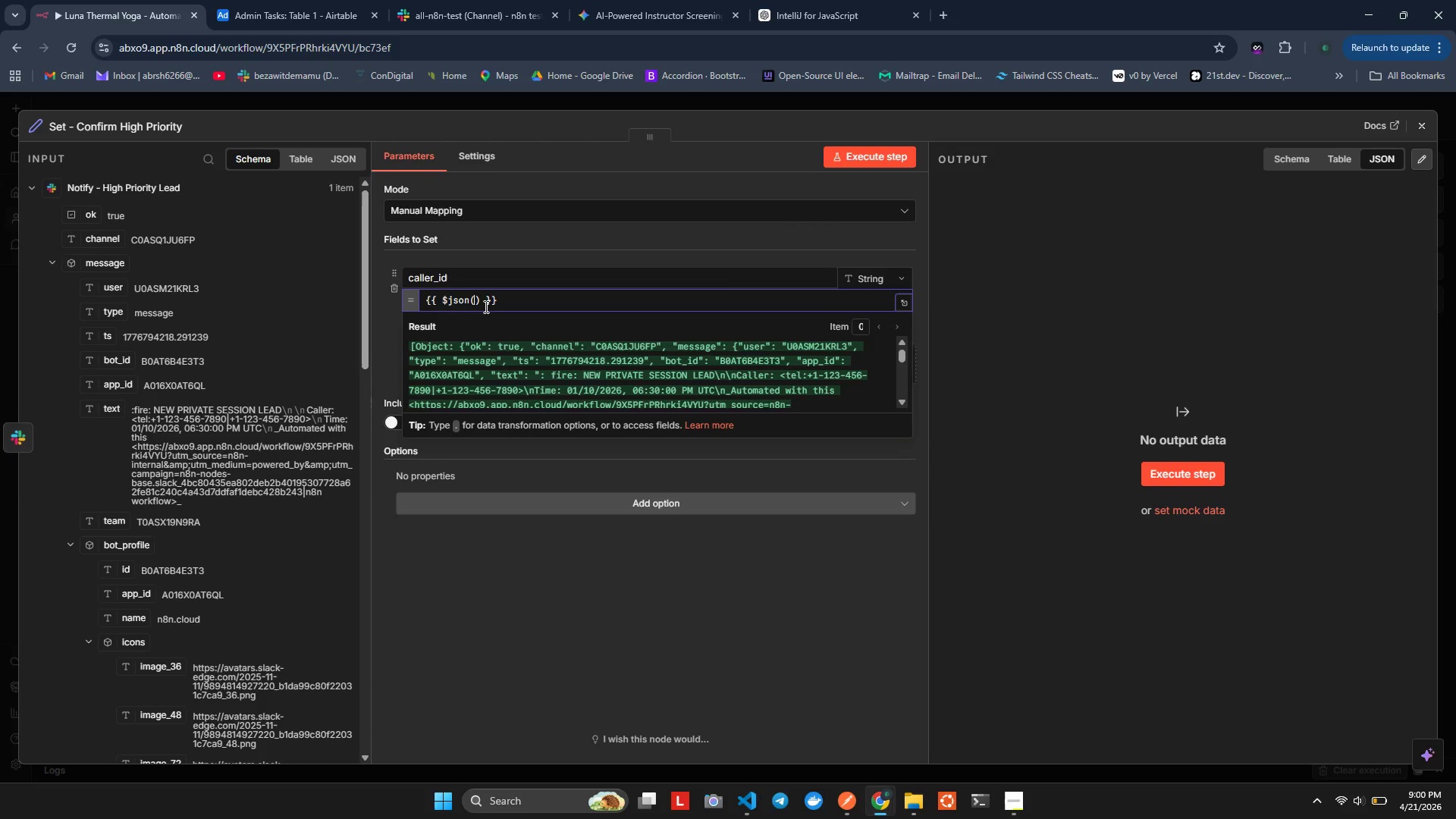 
key(Shift+9)
 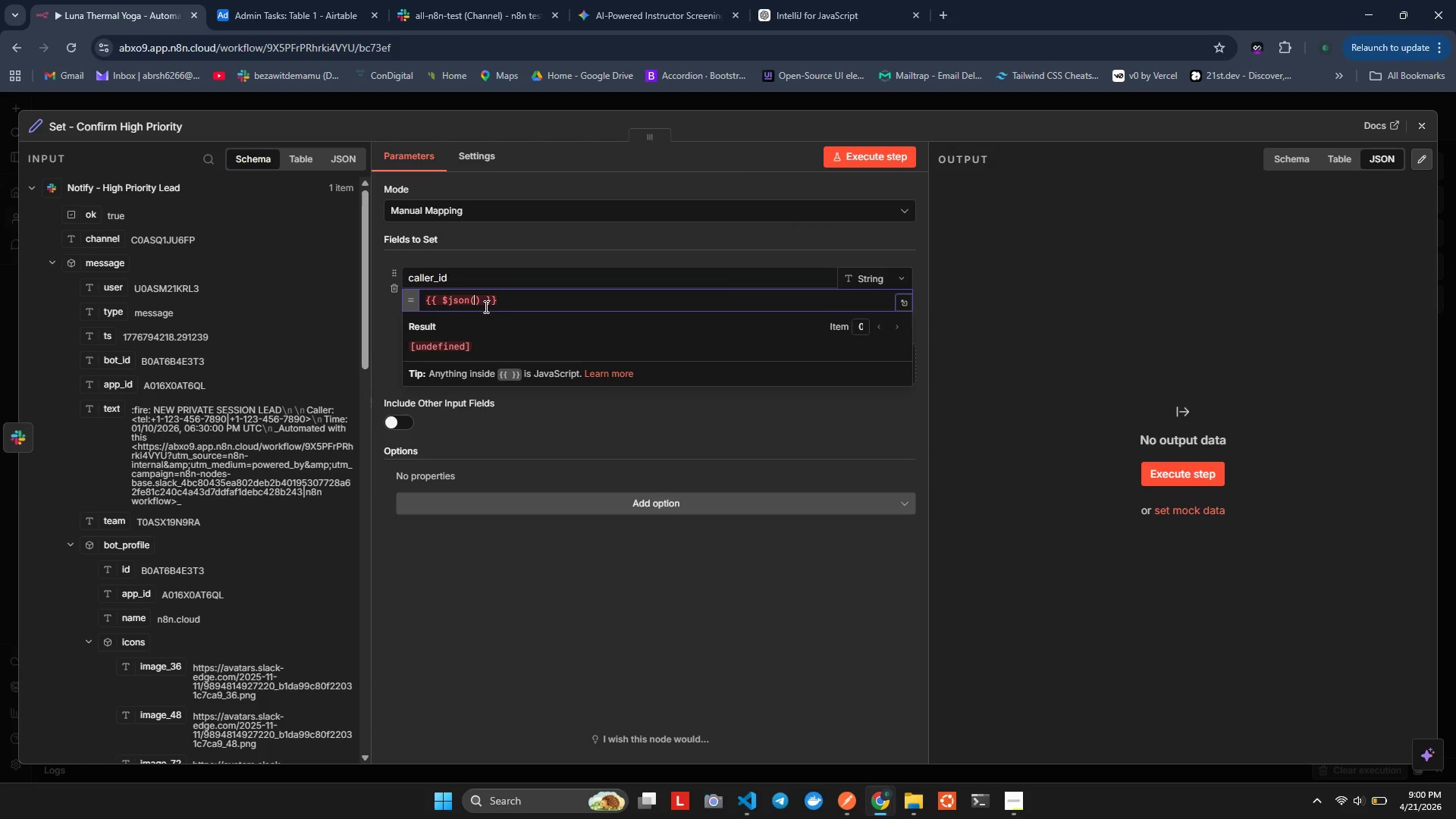 
key(Quote)
 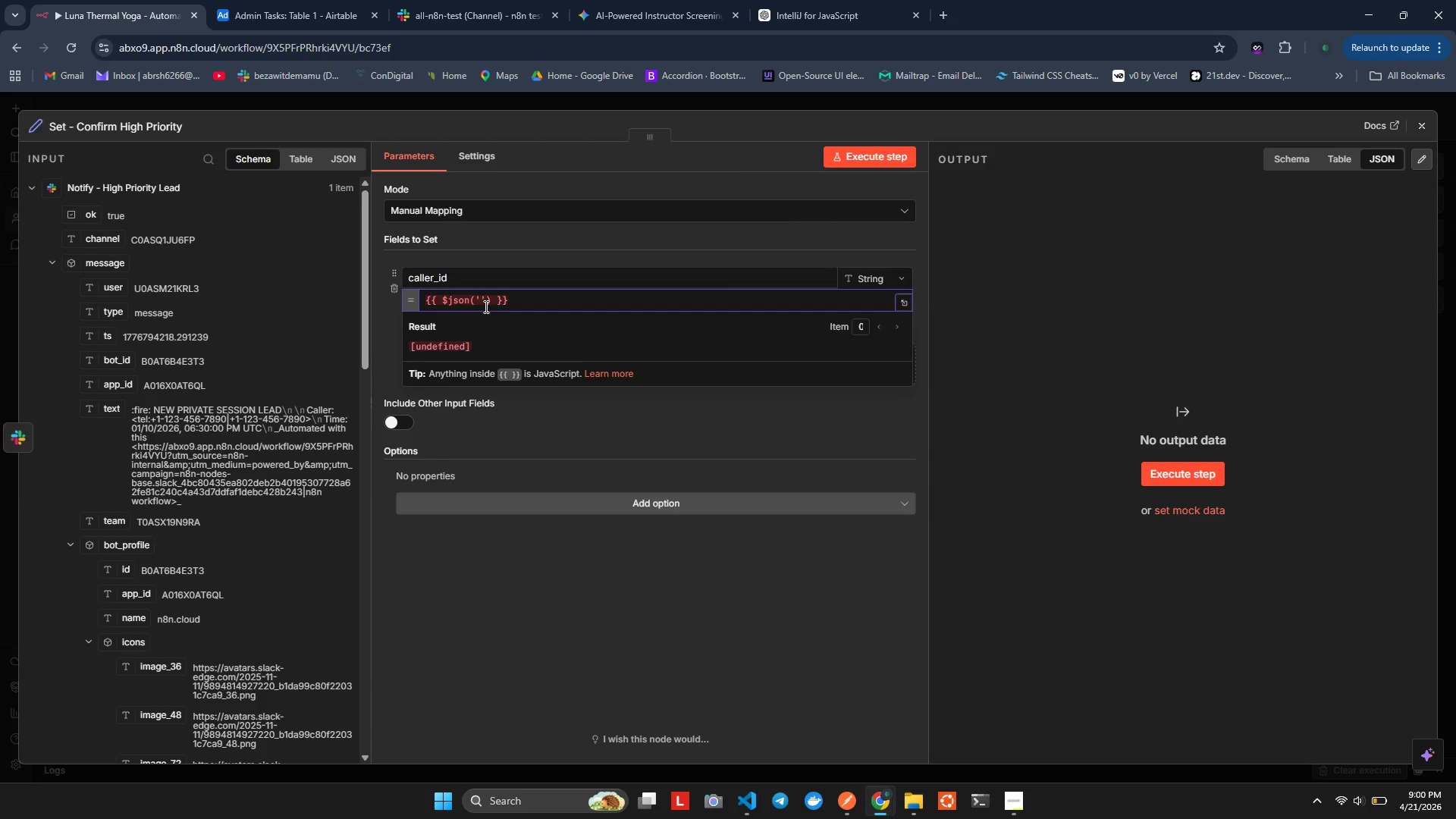 
key(ArrowRight)
 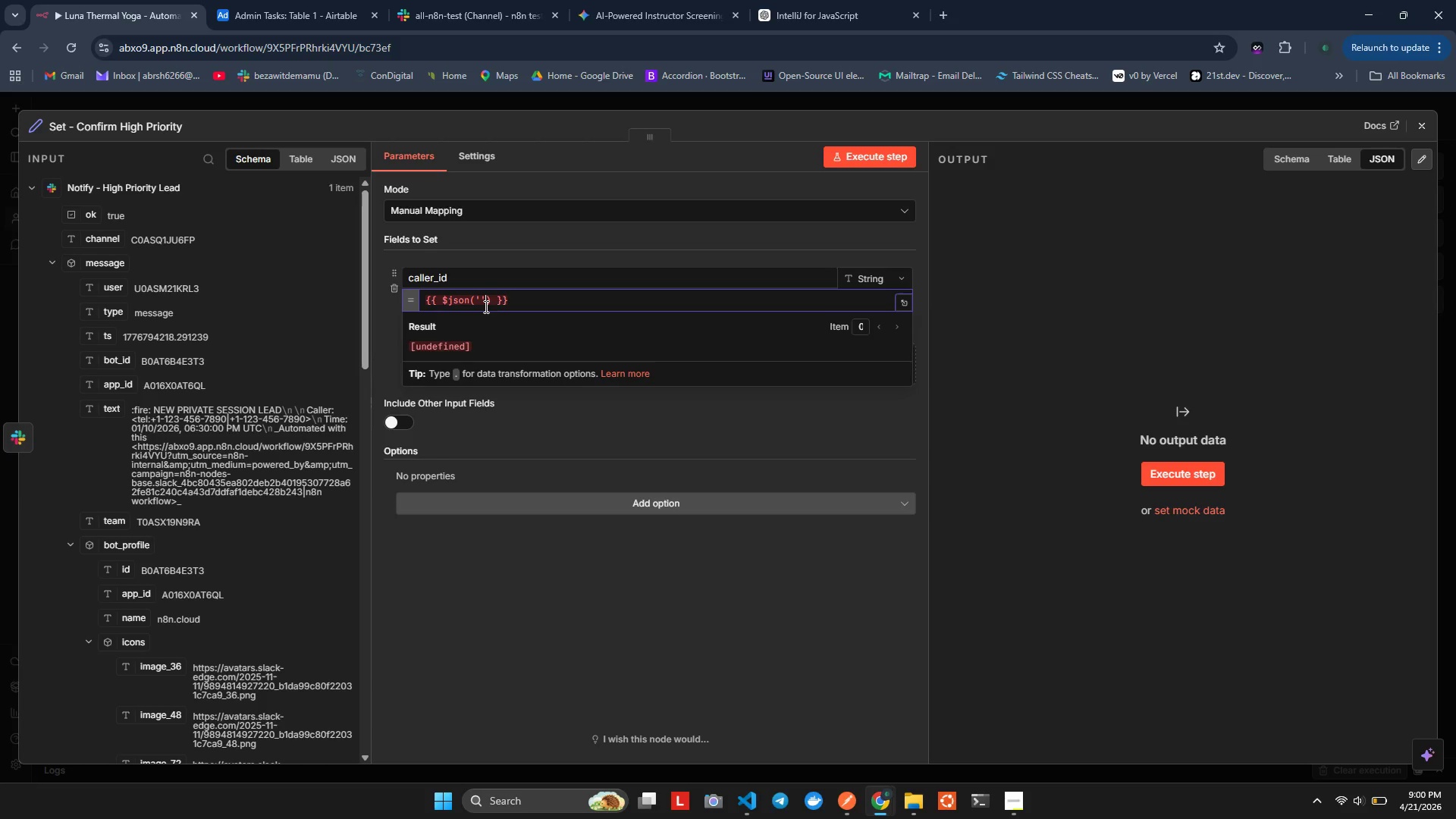 
key(Backspace)
 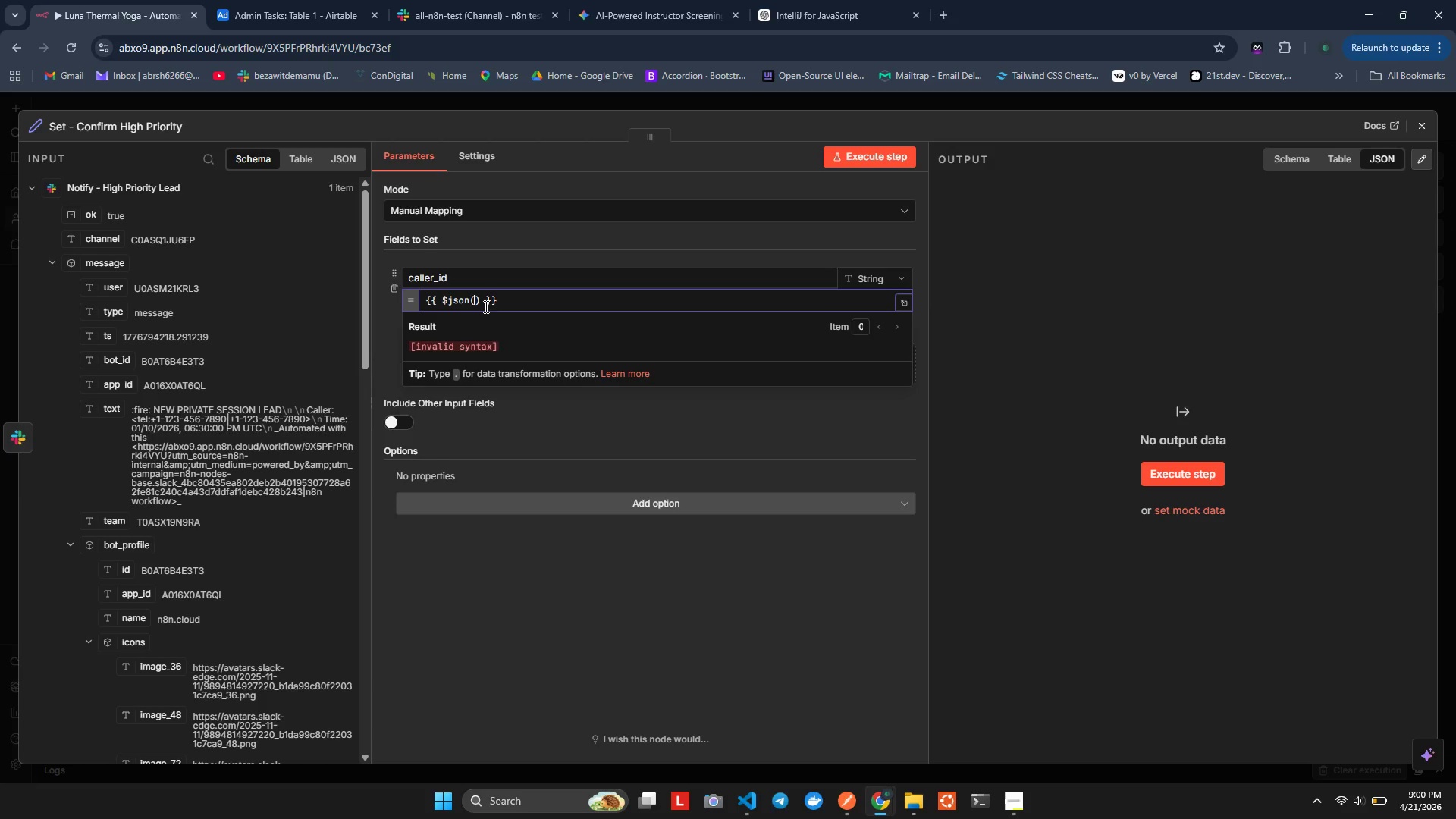 
key(Backspace)
 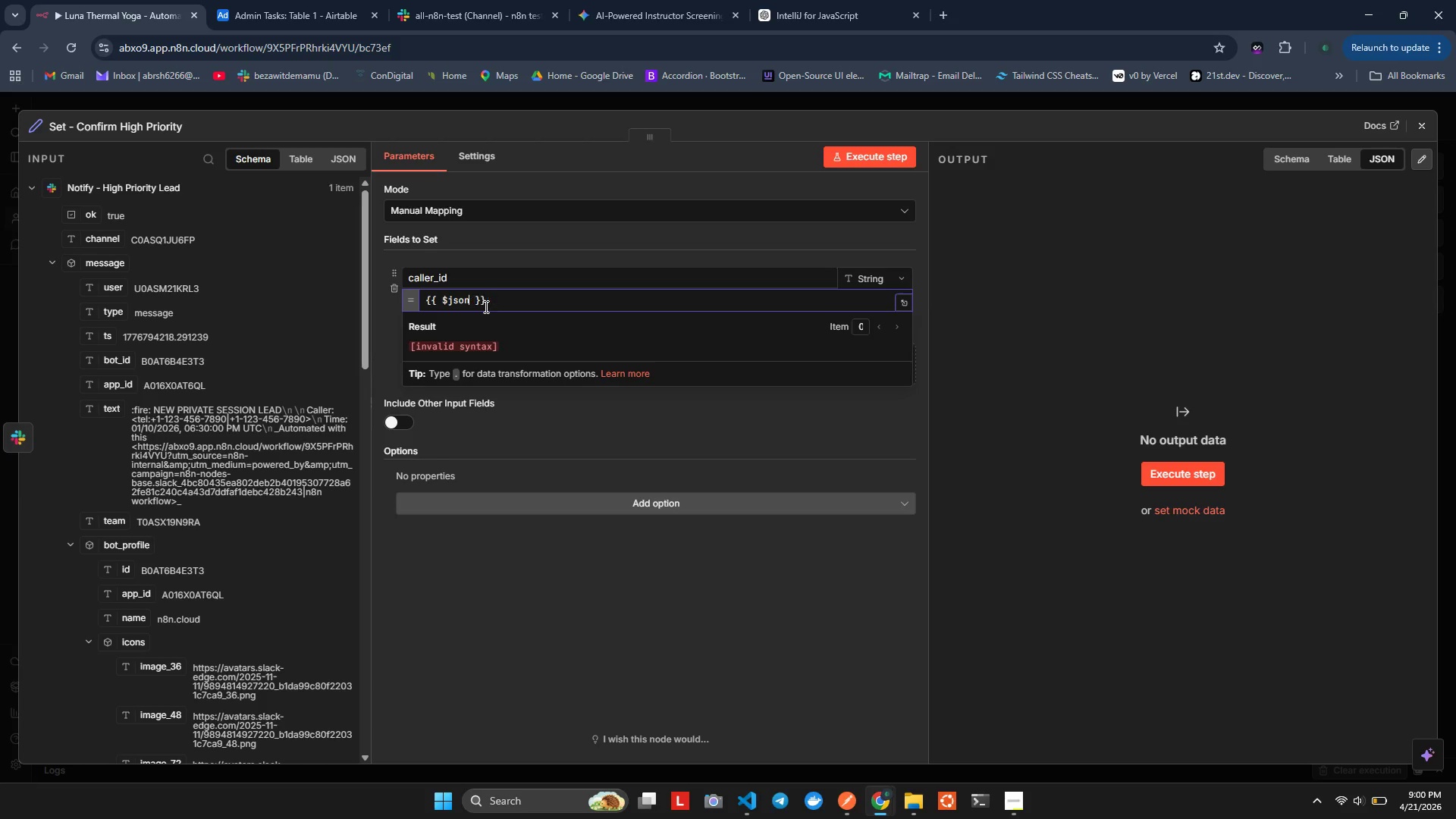 
key(Backspace)
 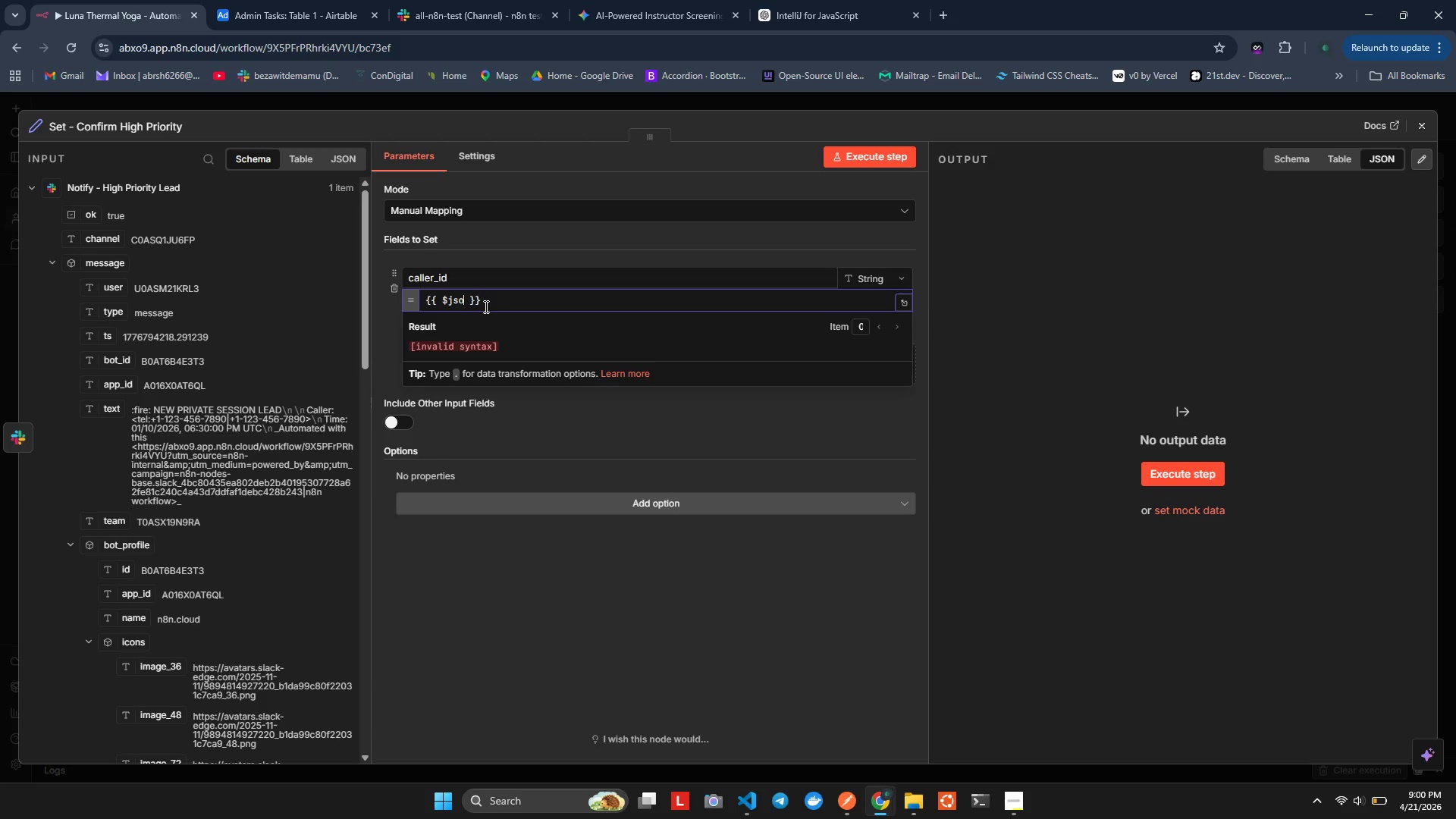 
key(Backspace)
 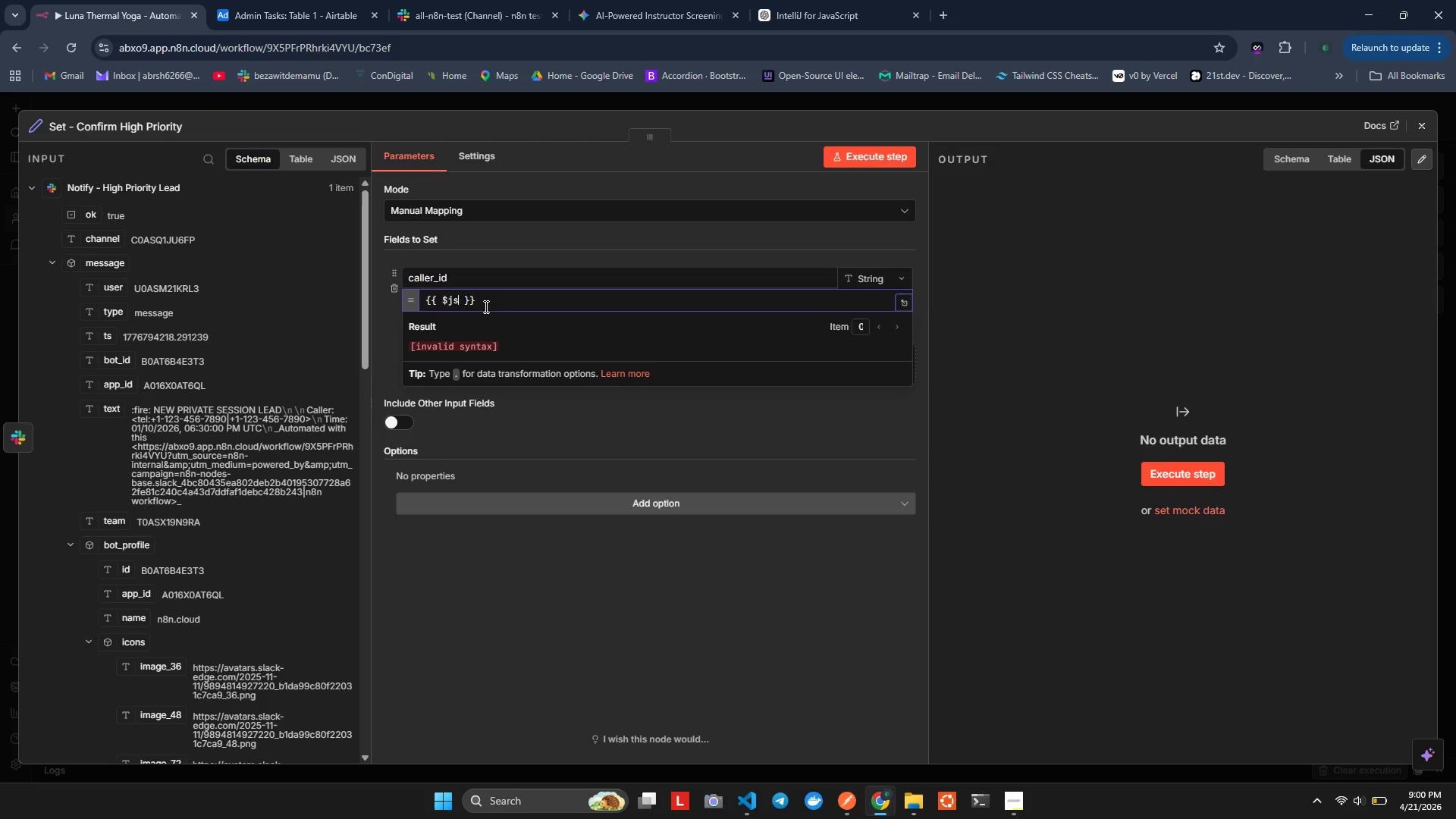 
key(Backspace)
 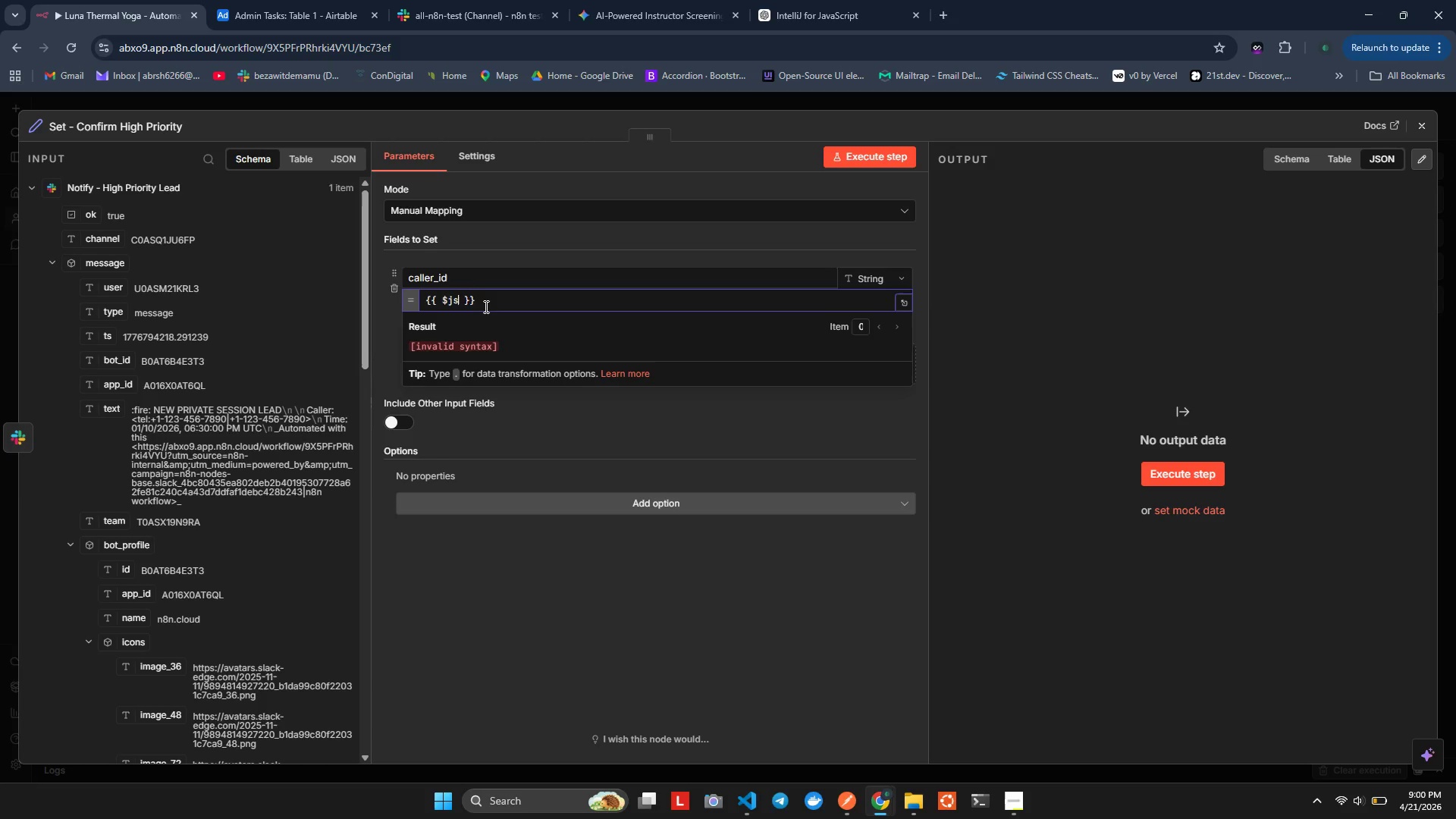 
key(Backspace)
 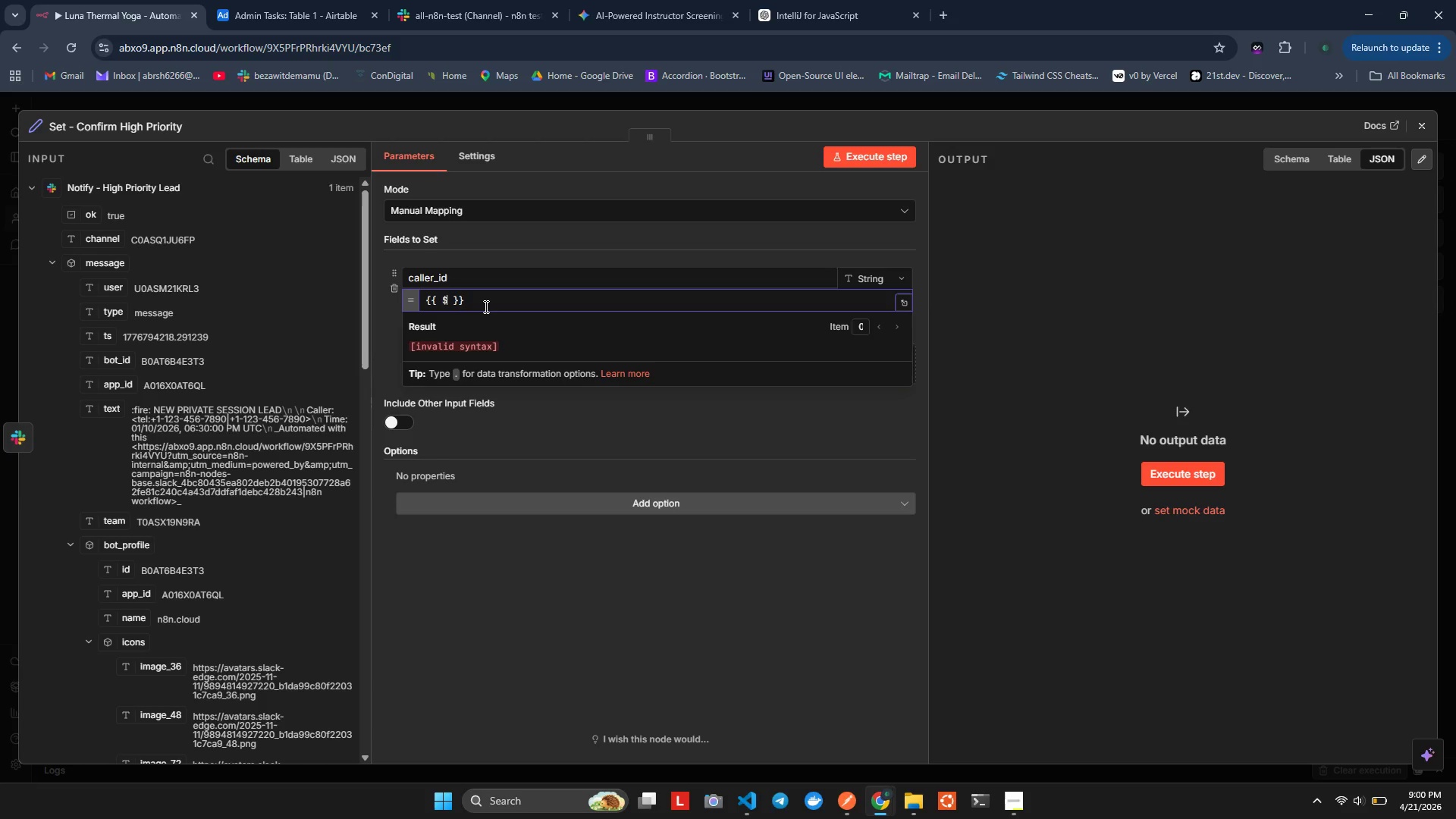 
key(Backspace)
 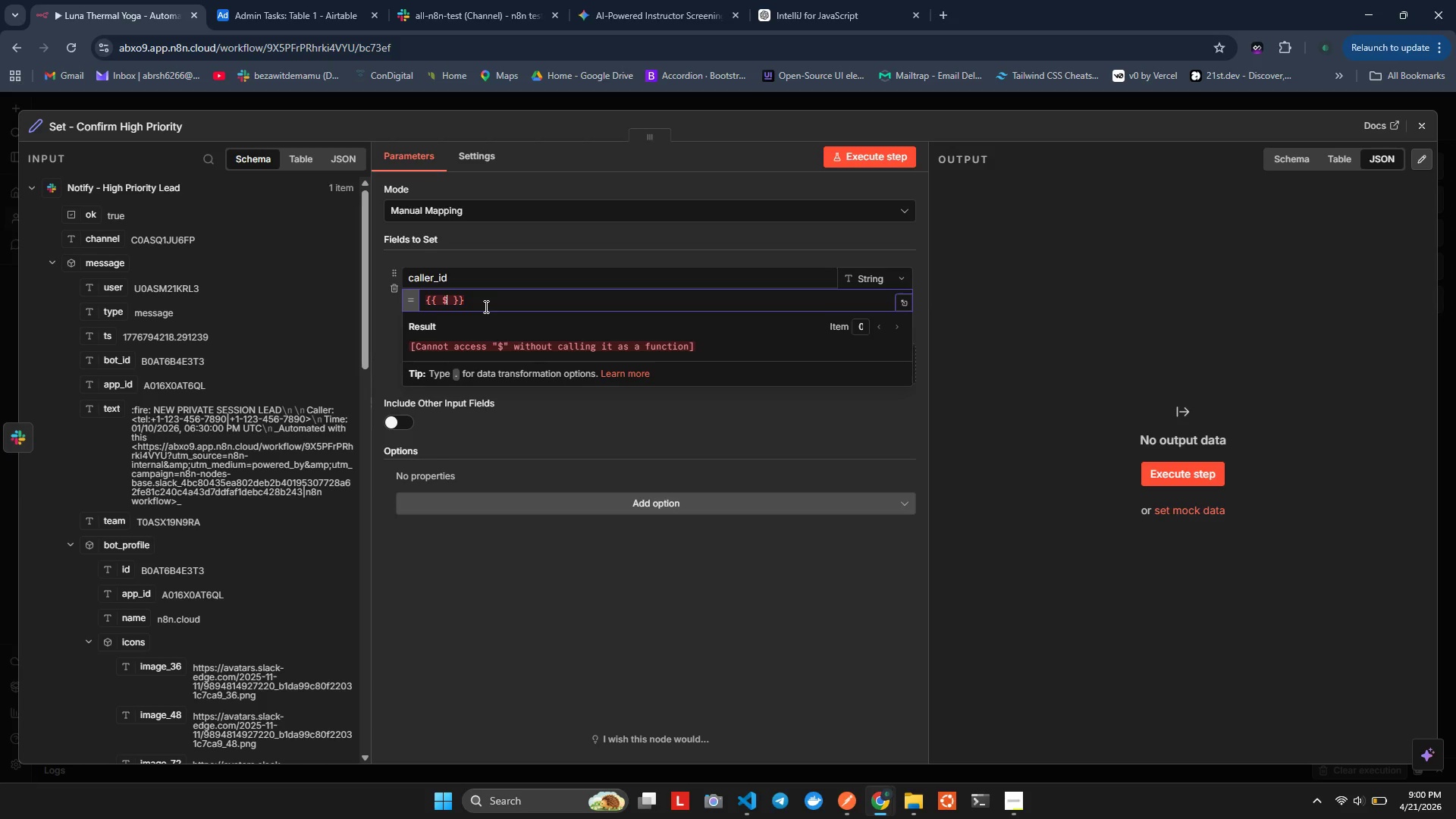 
key(Shift+9)
 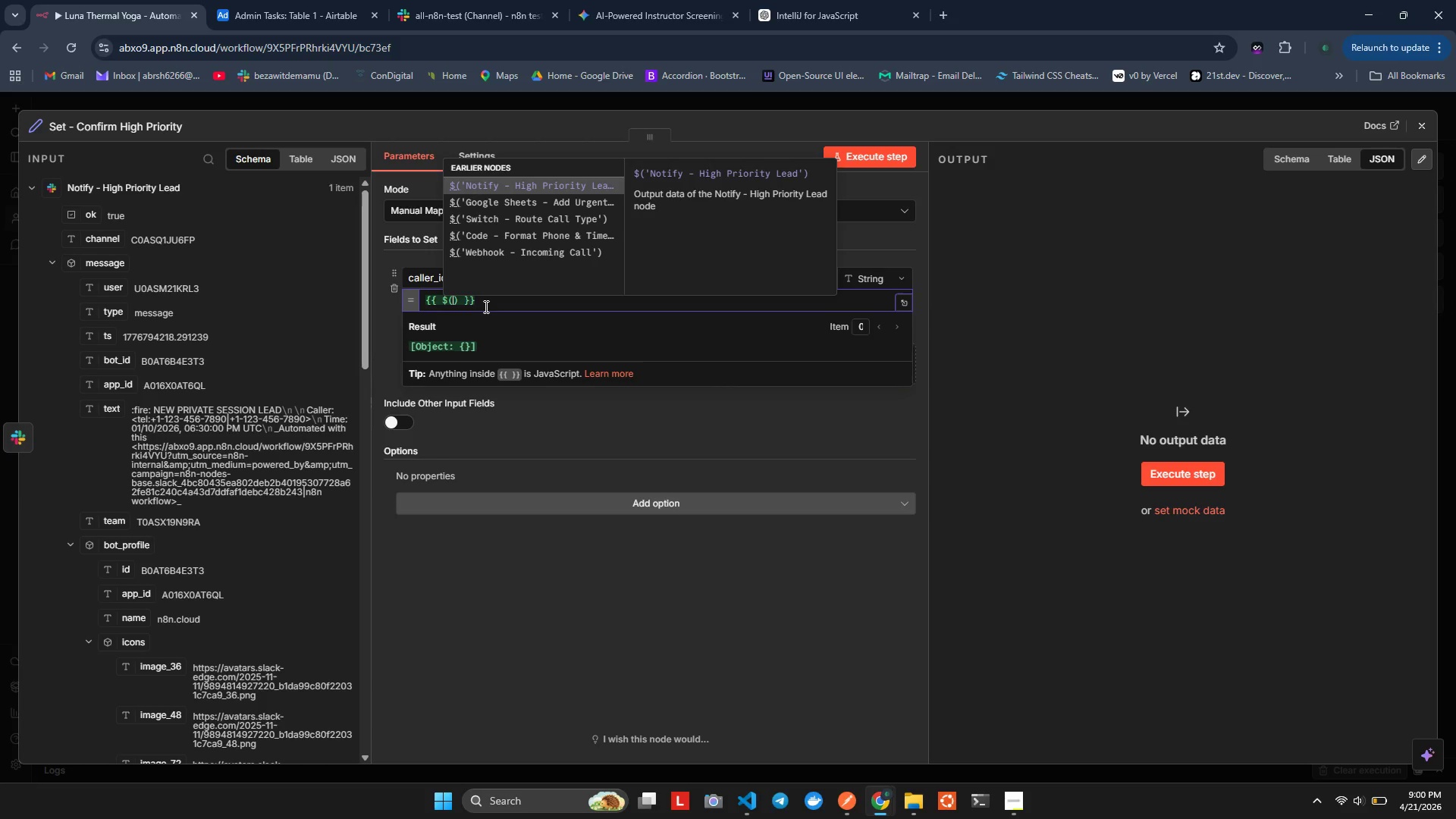 
wait(5.11)
 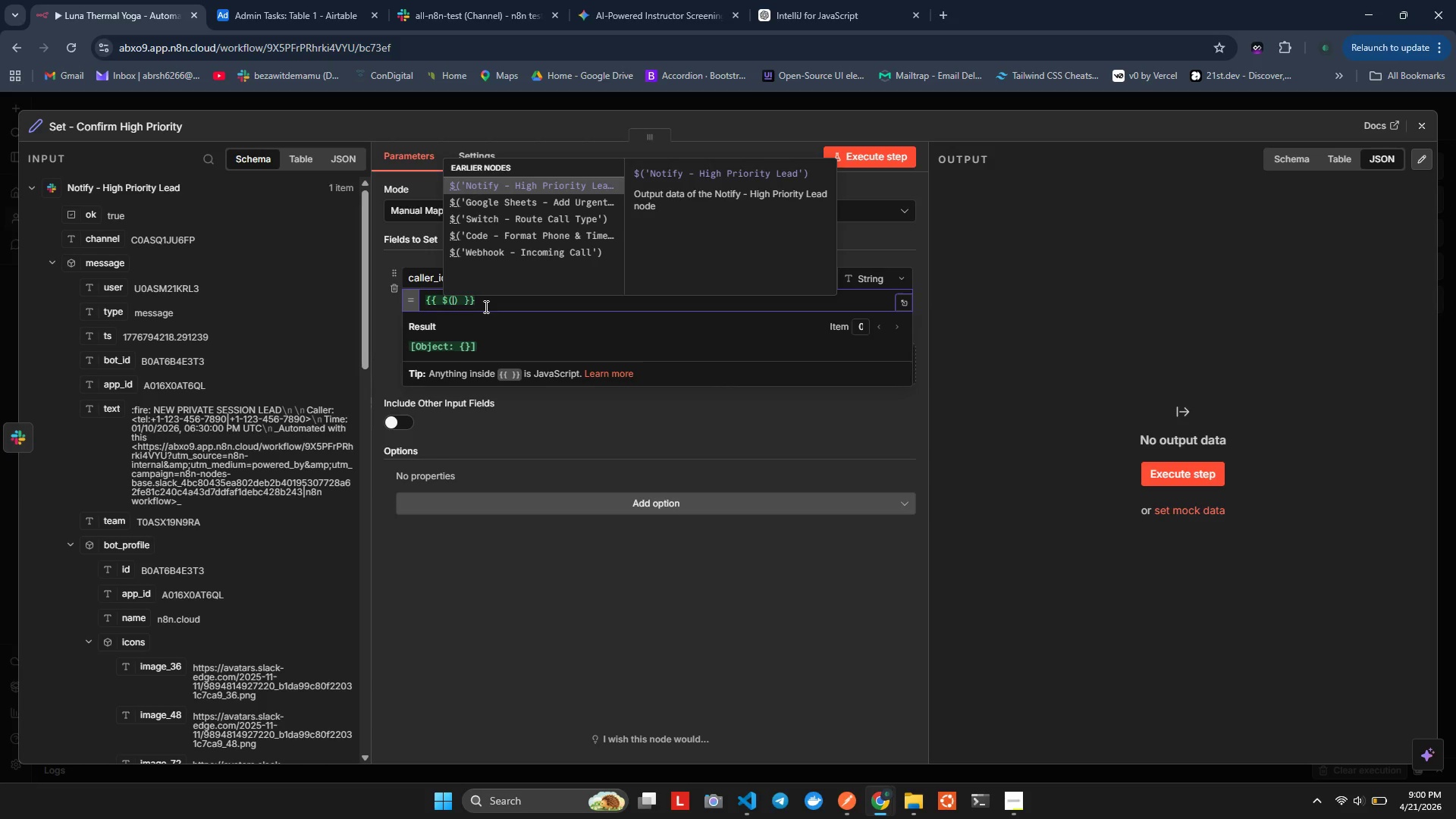 
key(ArrowDown)
 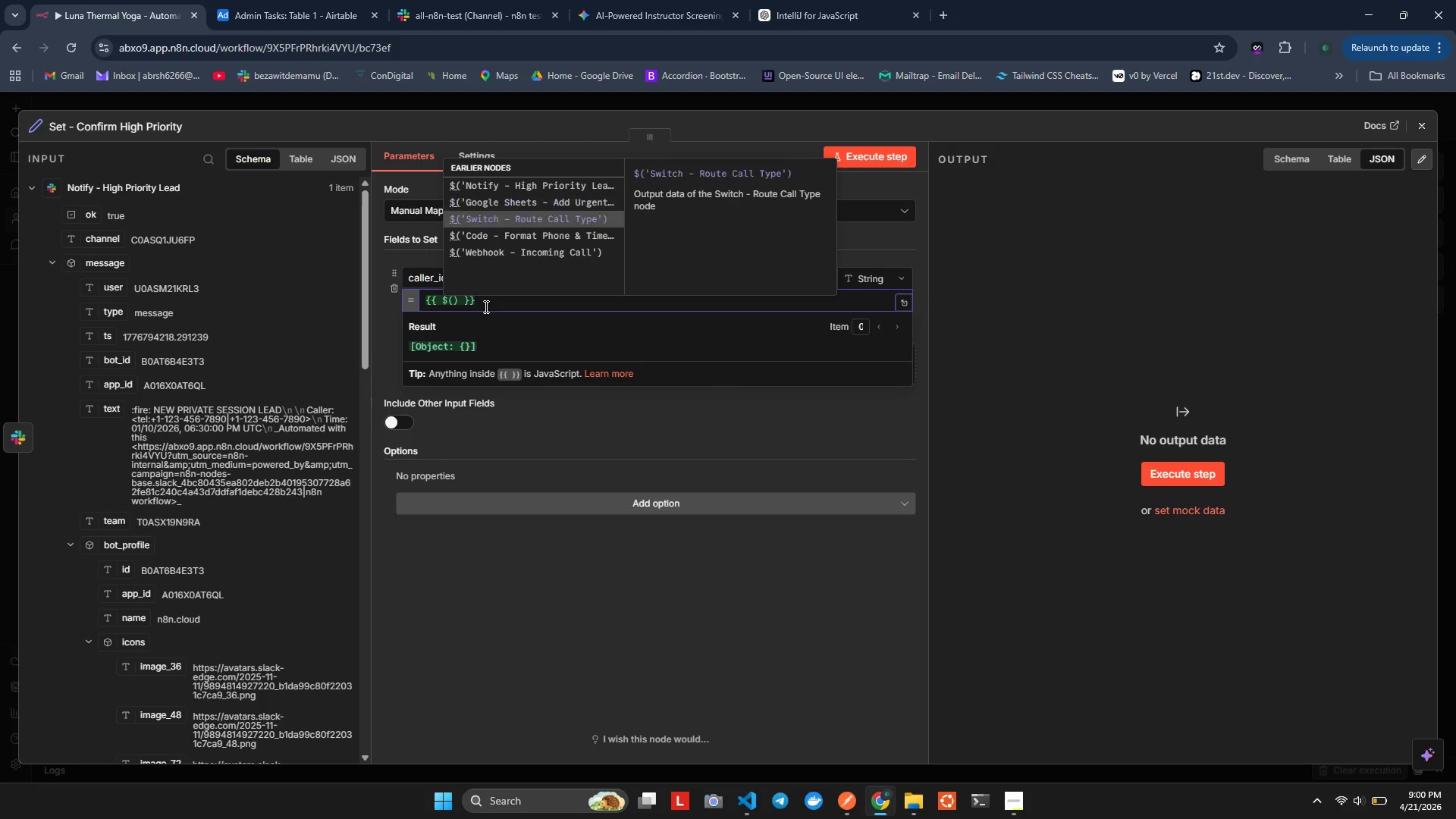 
key(ArrowDown)
 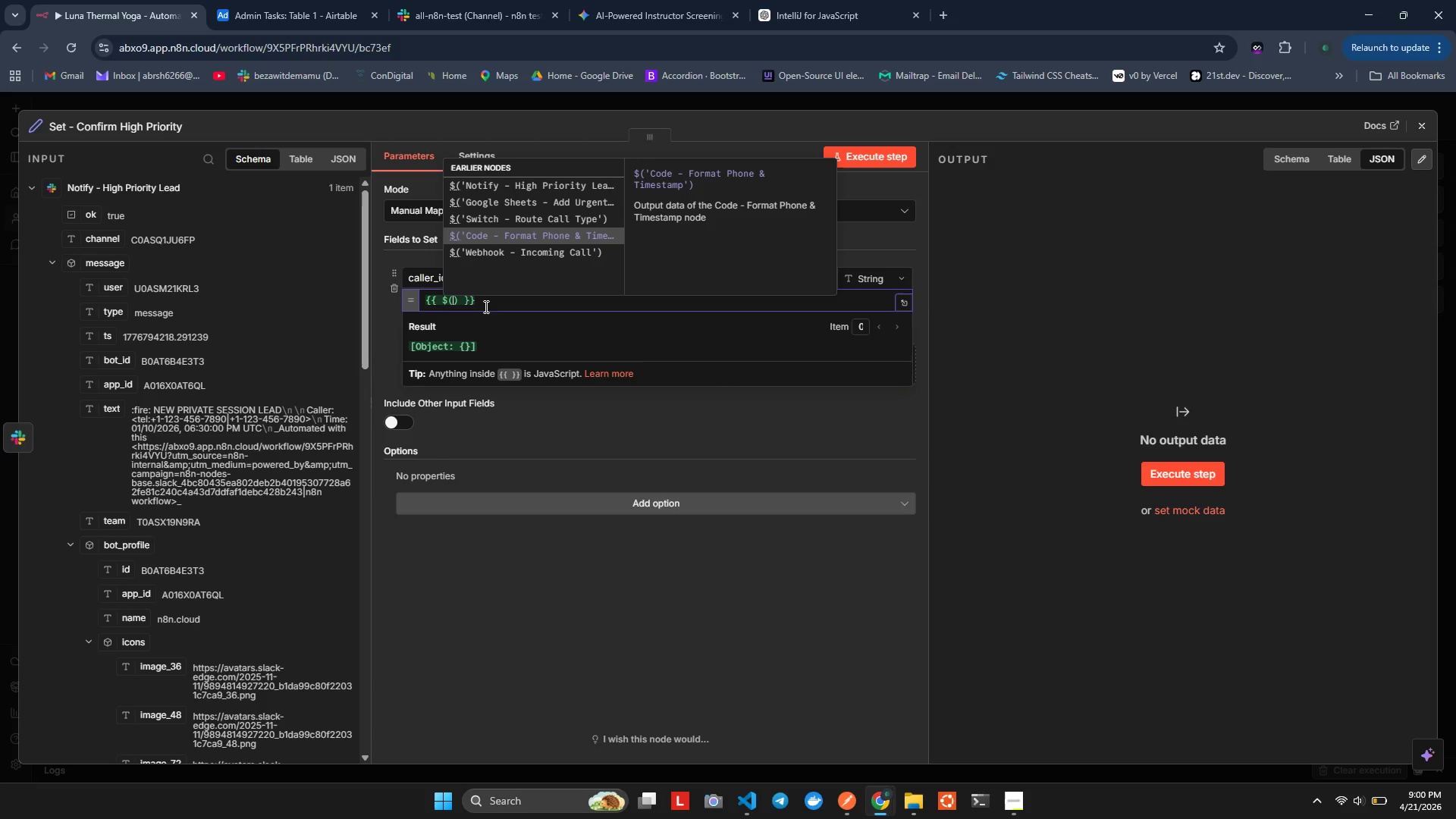 
key(ArrowDown)
 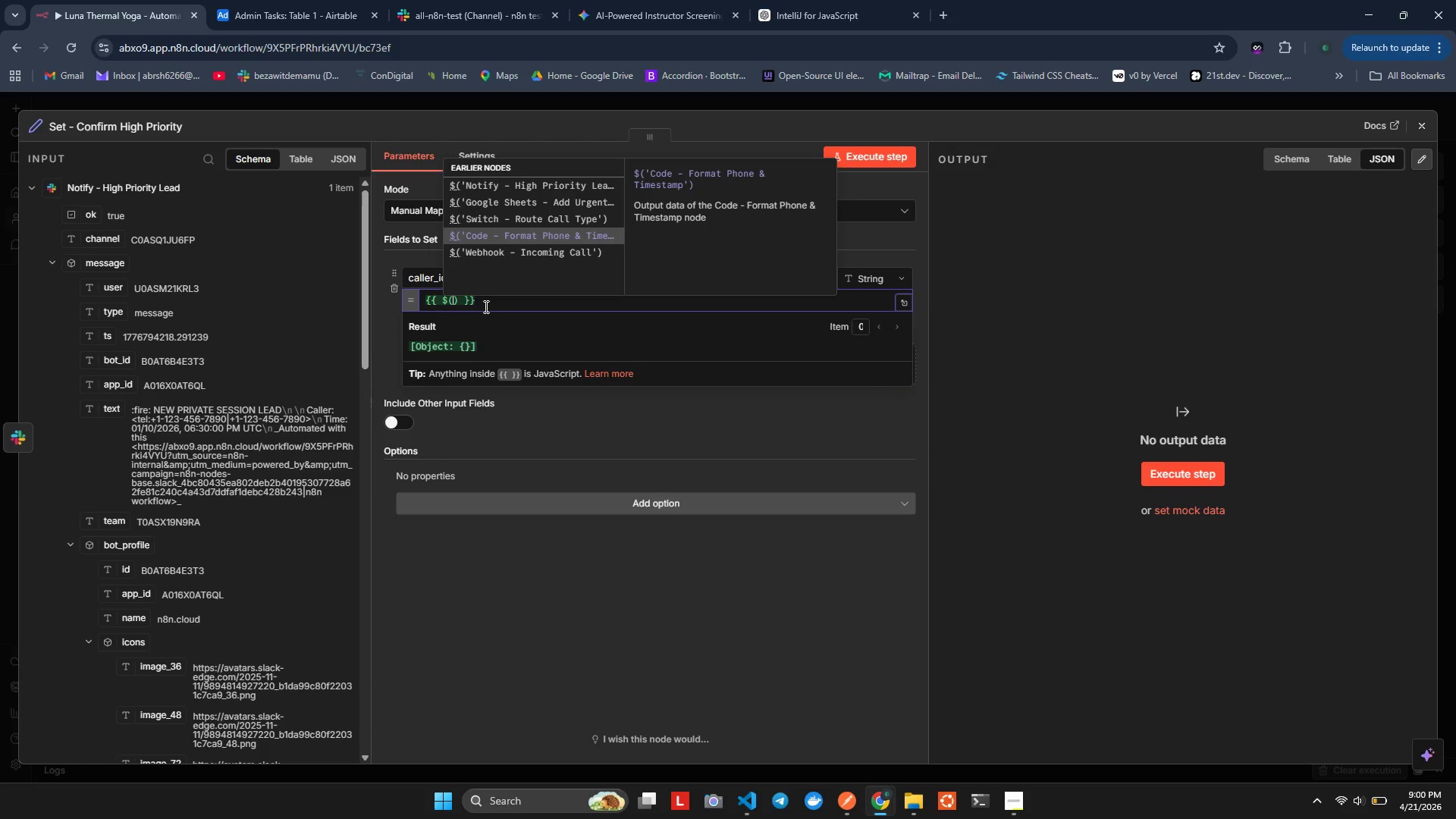 
key(Enter)
 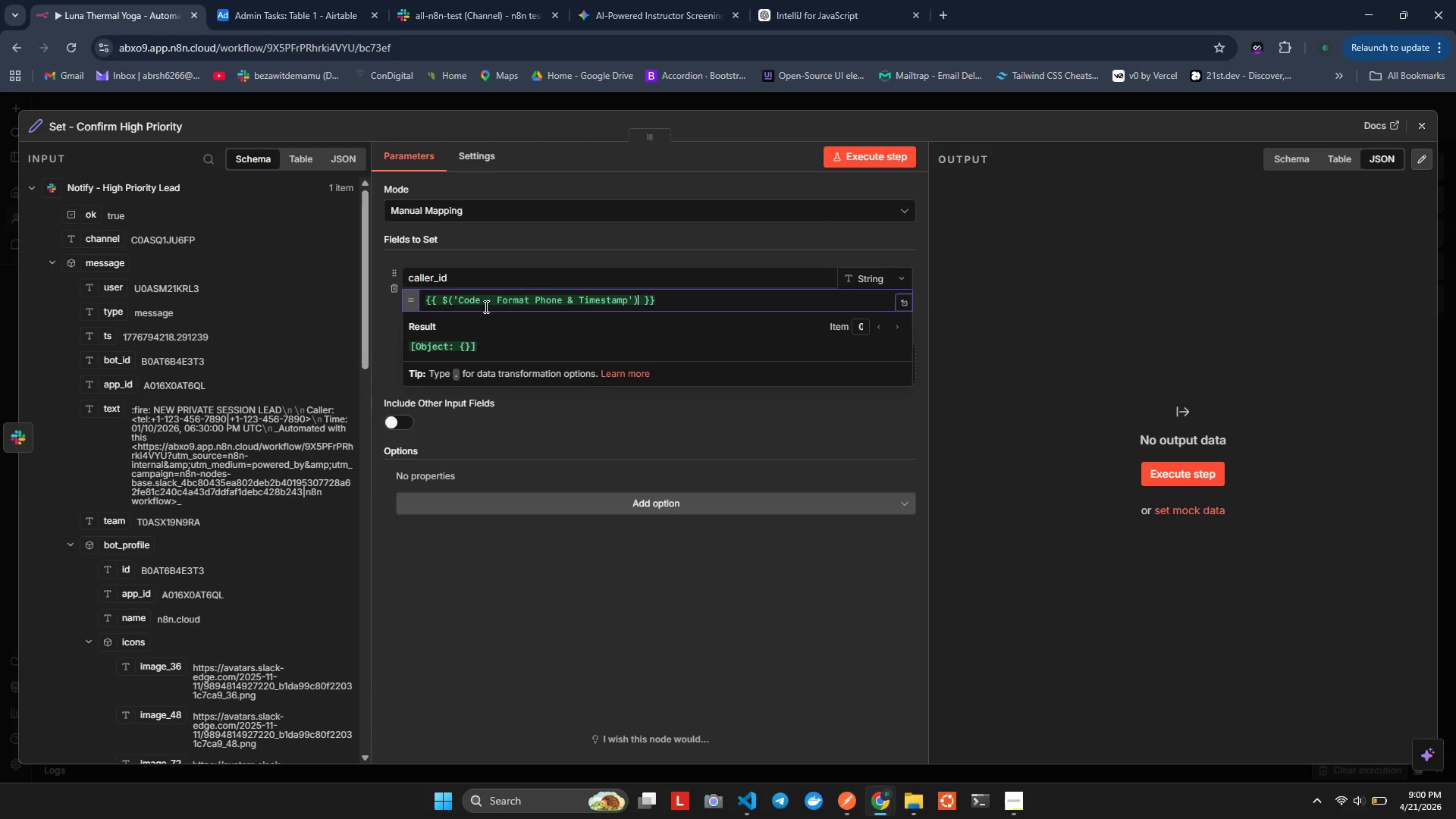 
key(Period)
 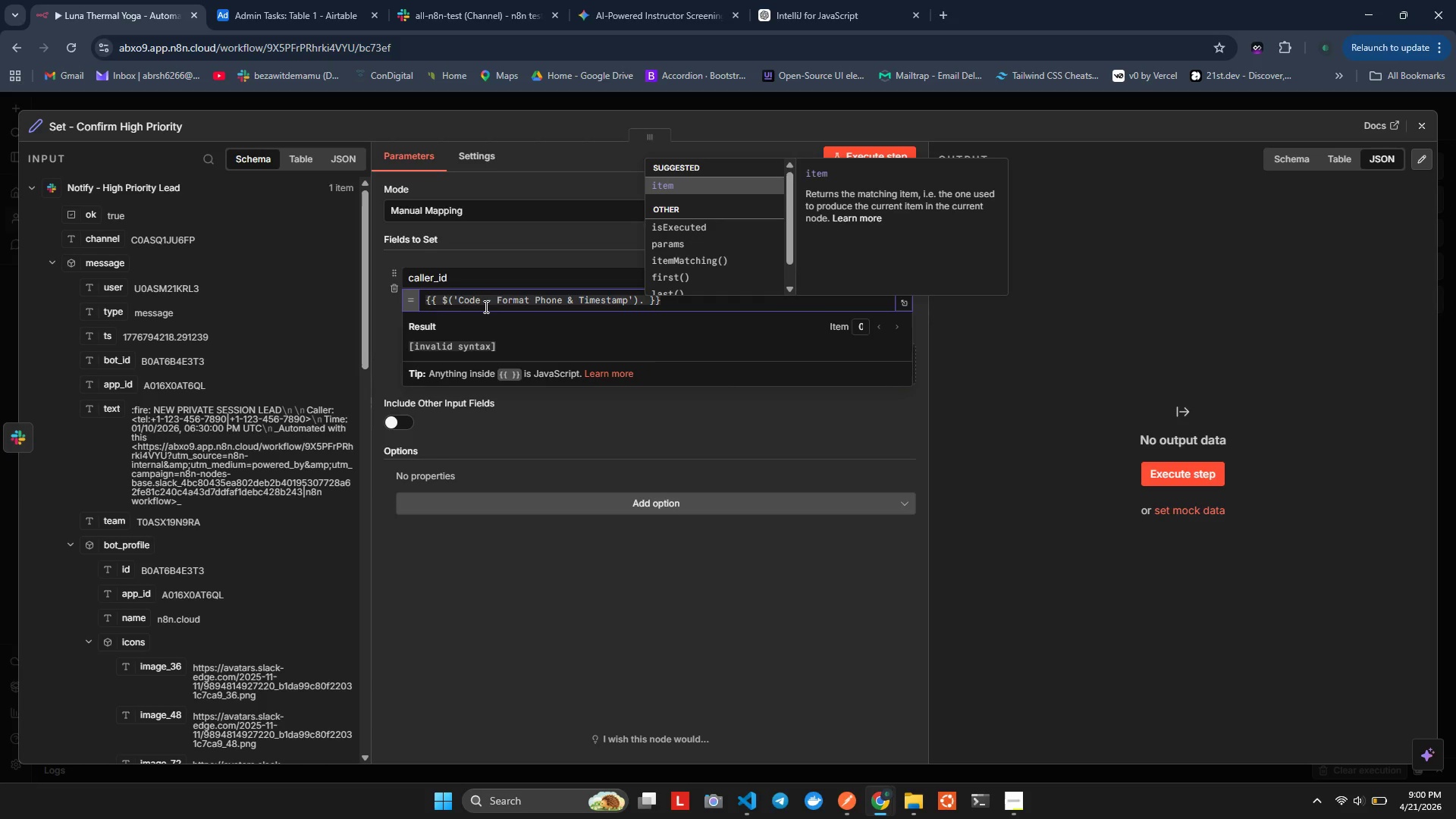 
key(Enter)
 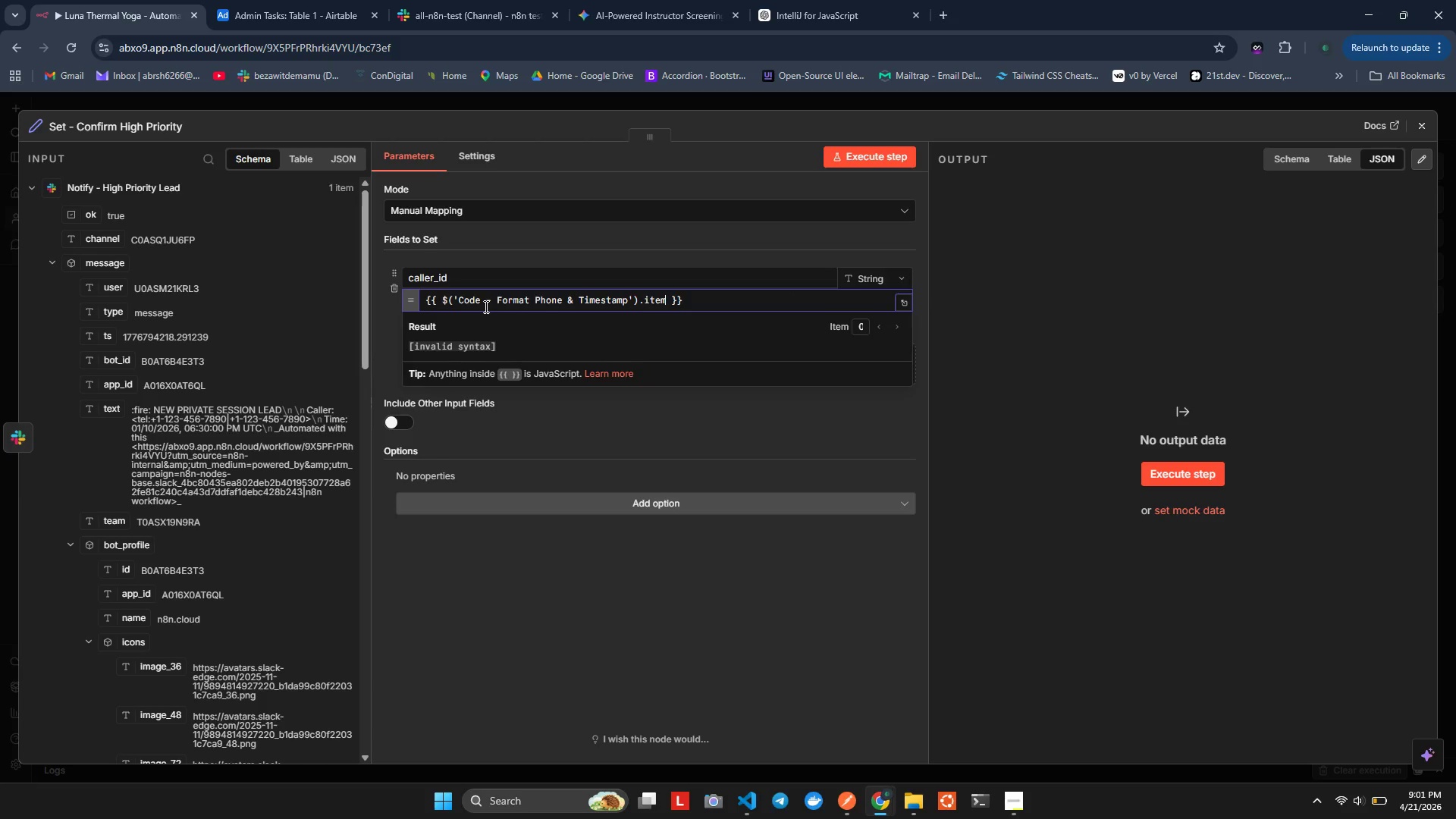 
key(Period)
 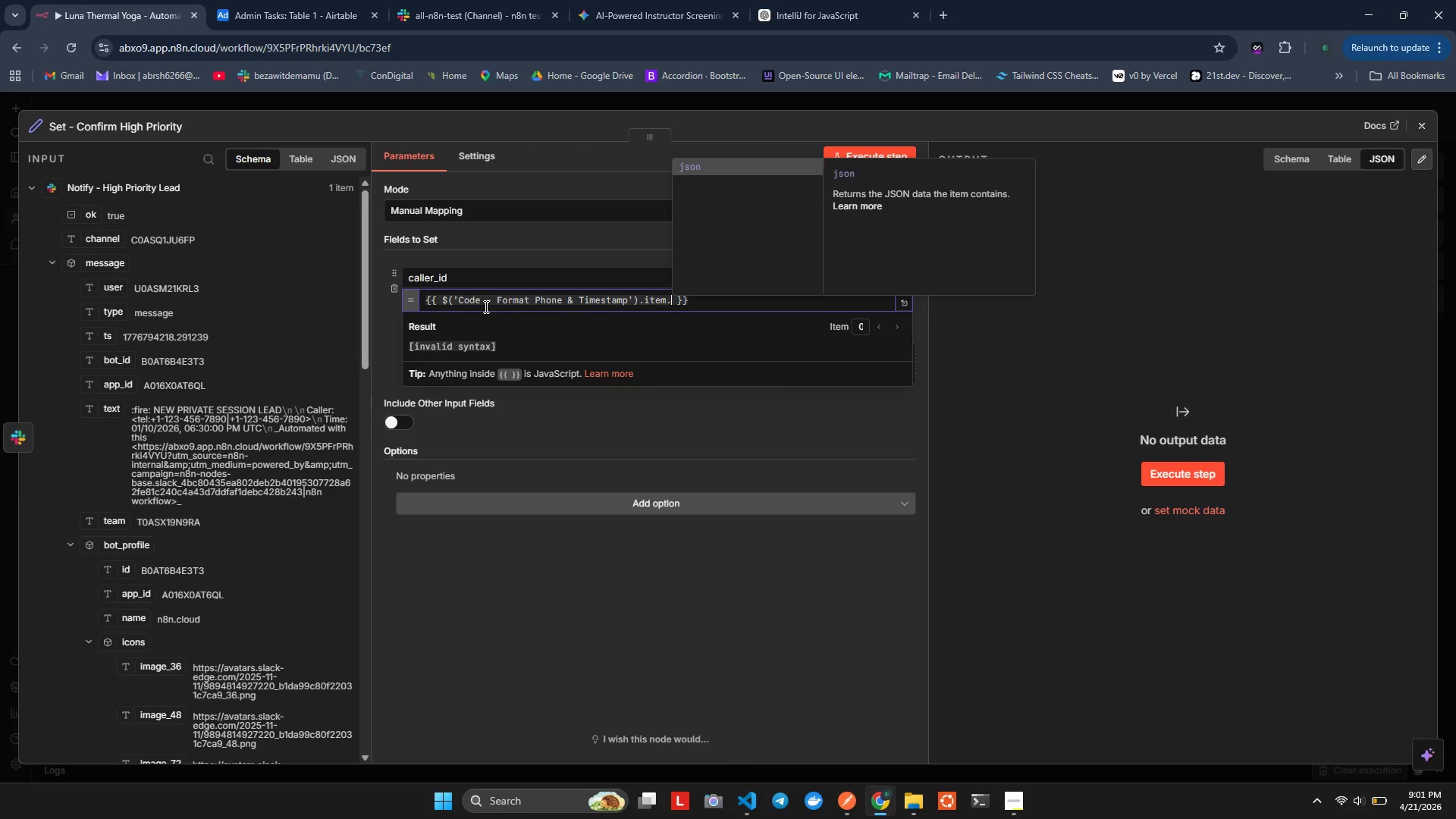 
key(Enter)
 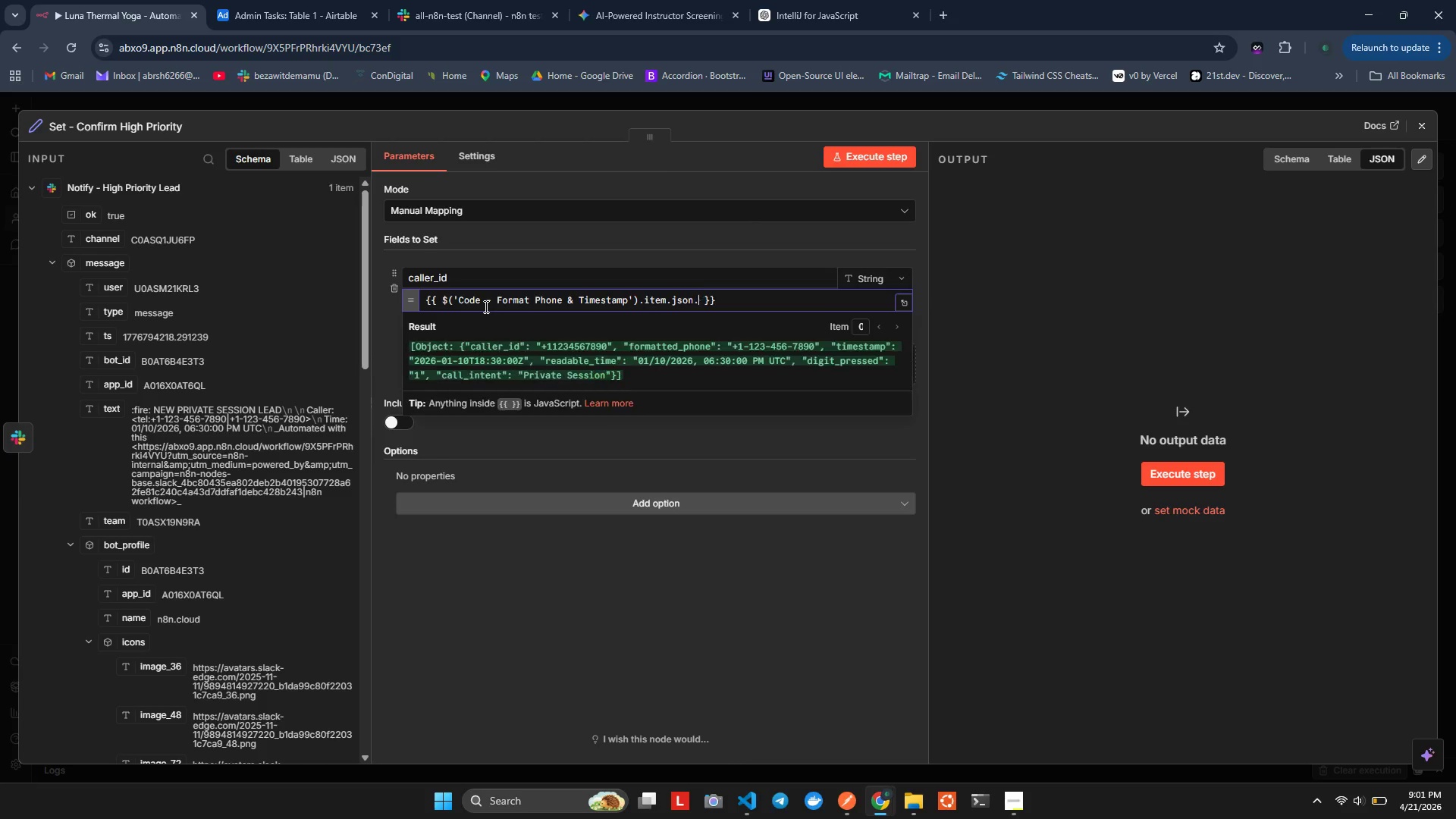 
key(Period)
 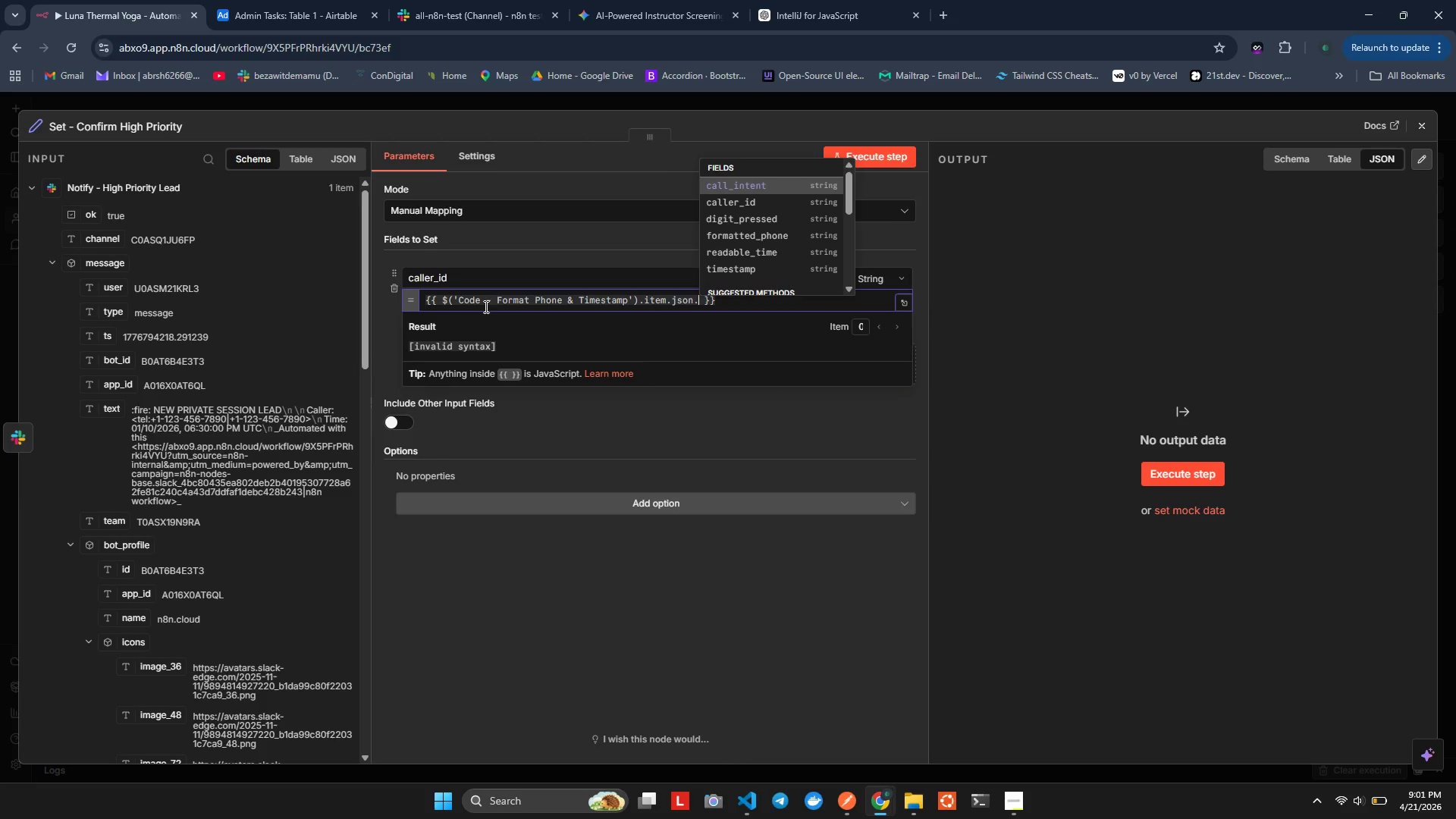 
type(ca)
 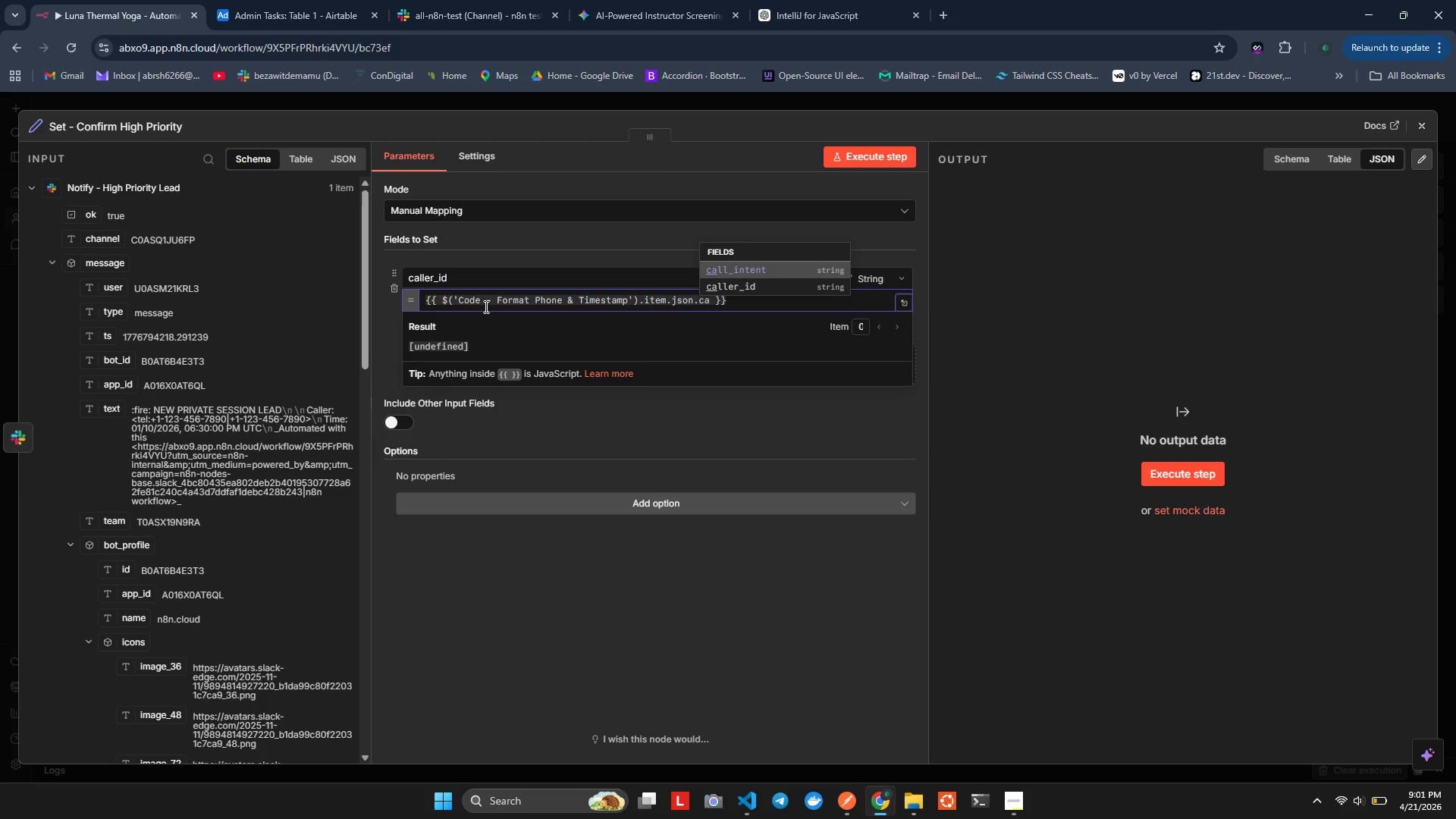 
key(ArrowDown)
 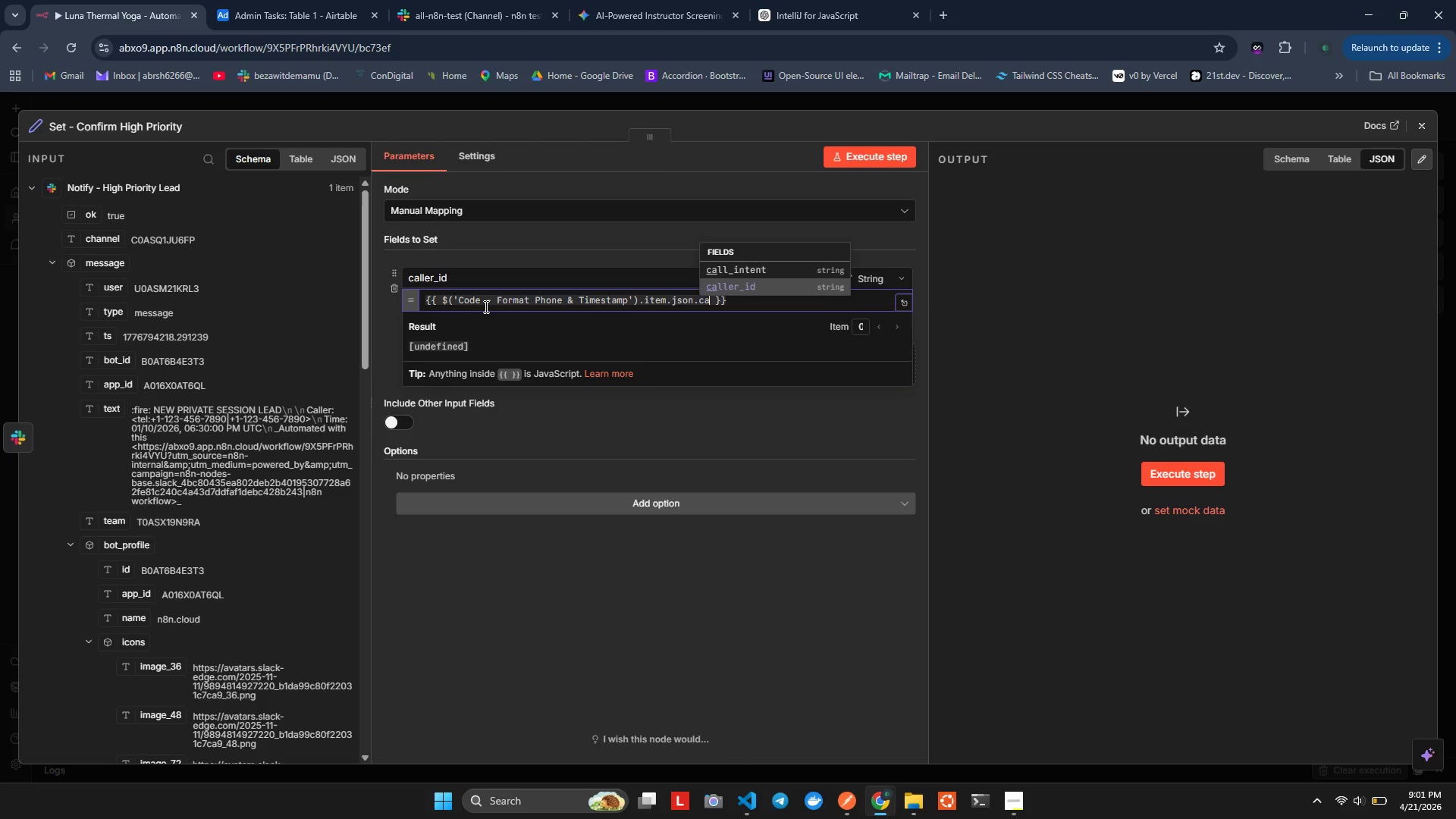 
key(Enter)
 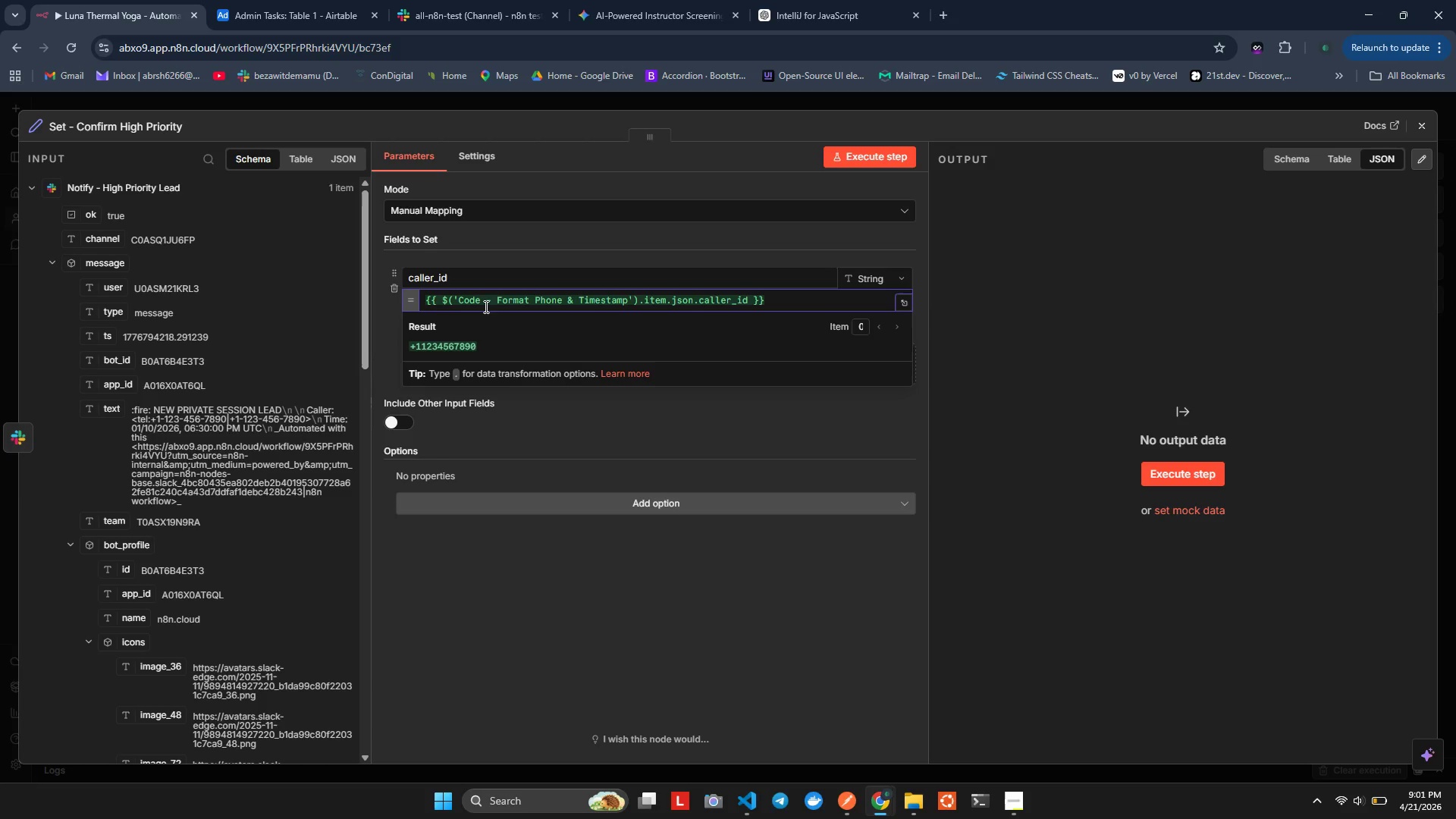 
left_click([598, 433])
 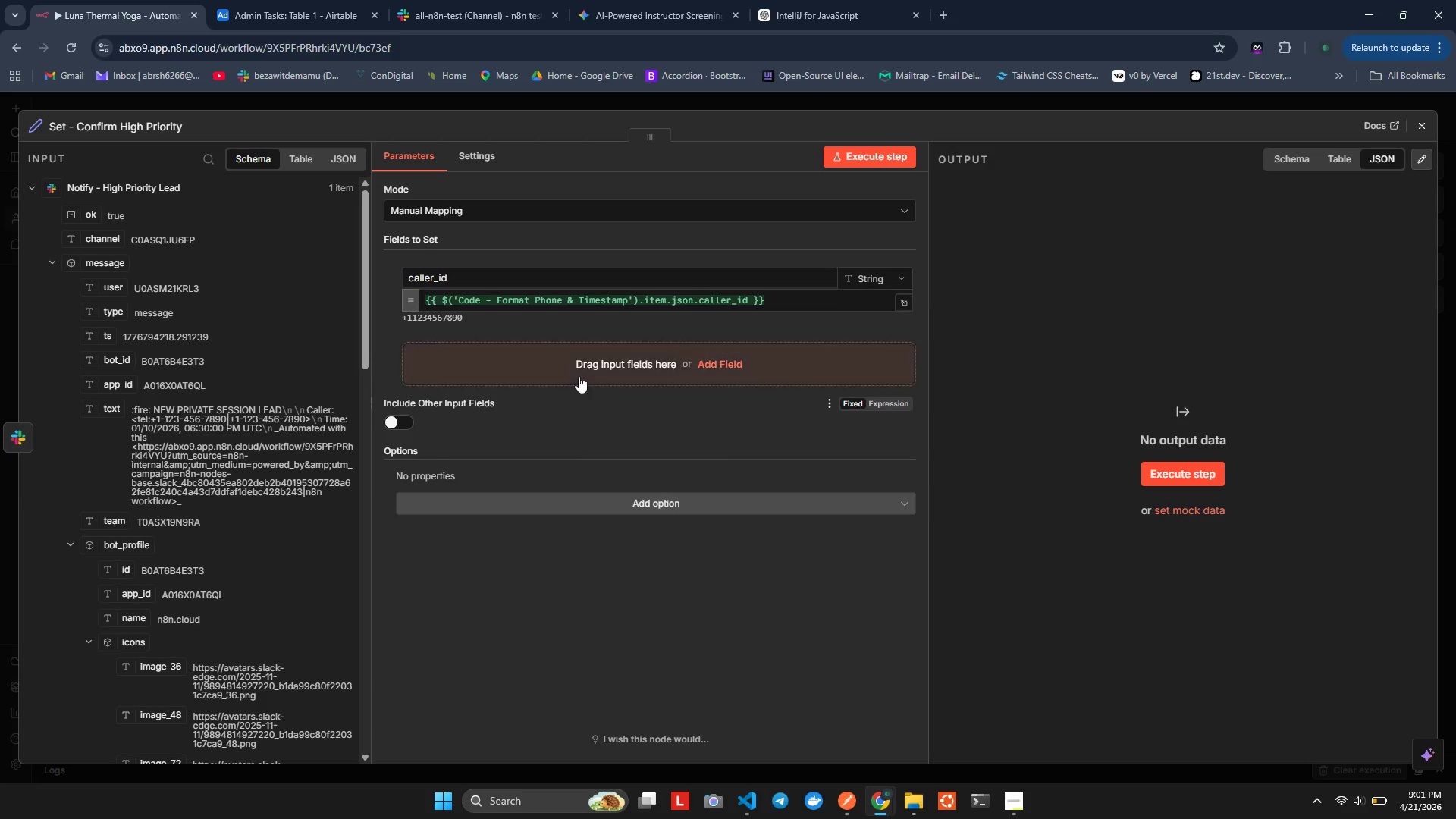 
left_click([587, 369])
 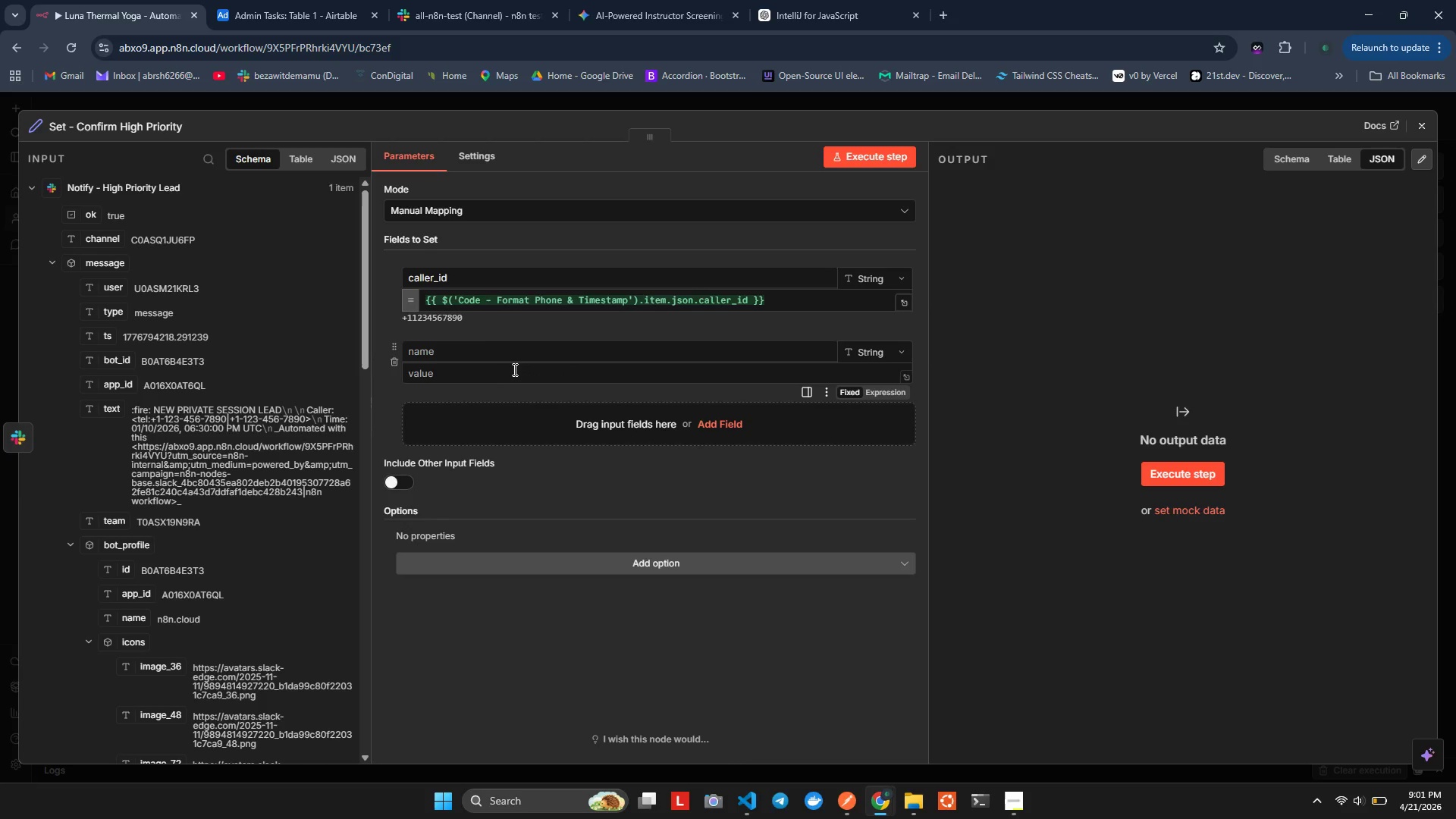 
left_click([509, 368])
 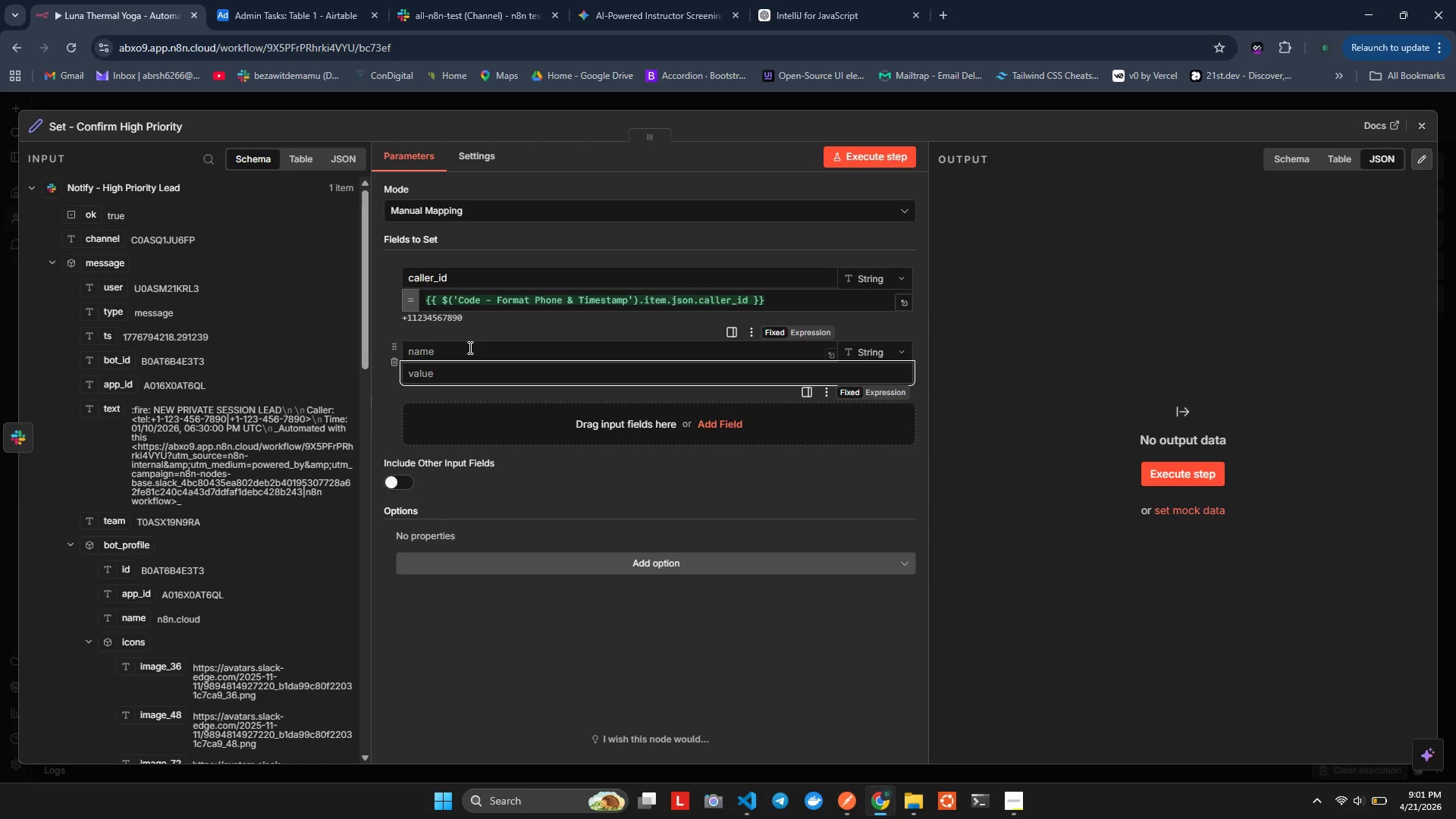 
left_click([469, 347])
 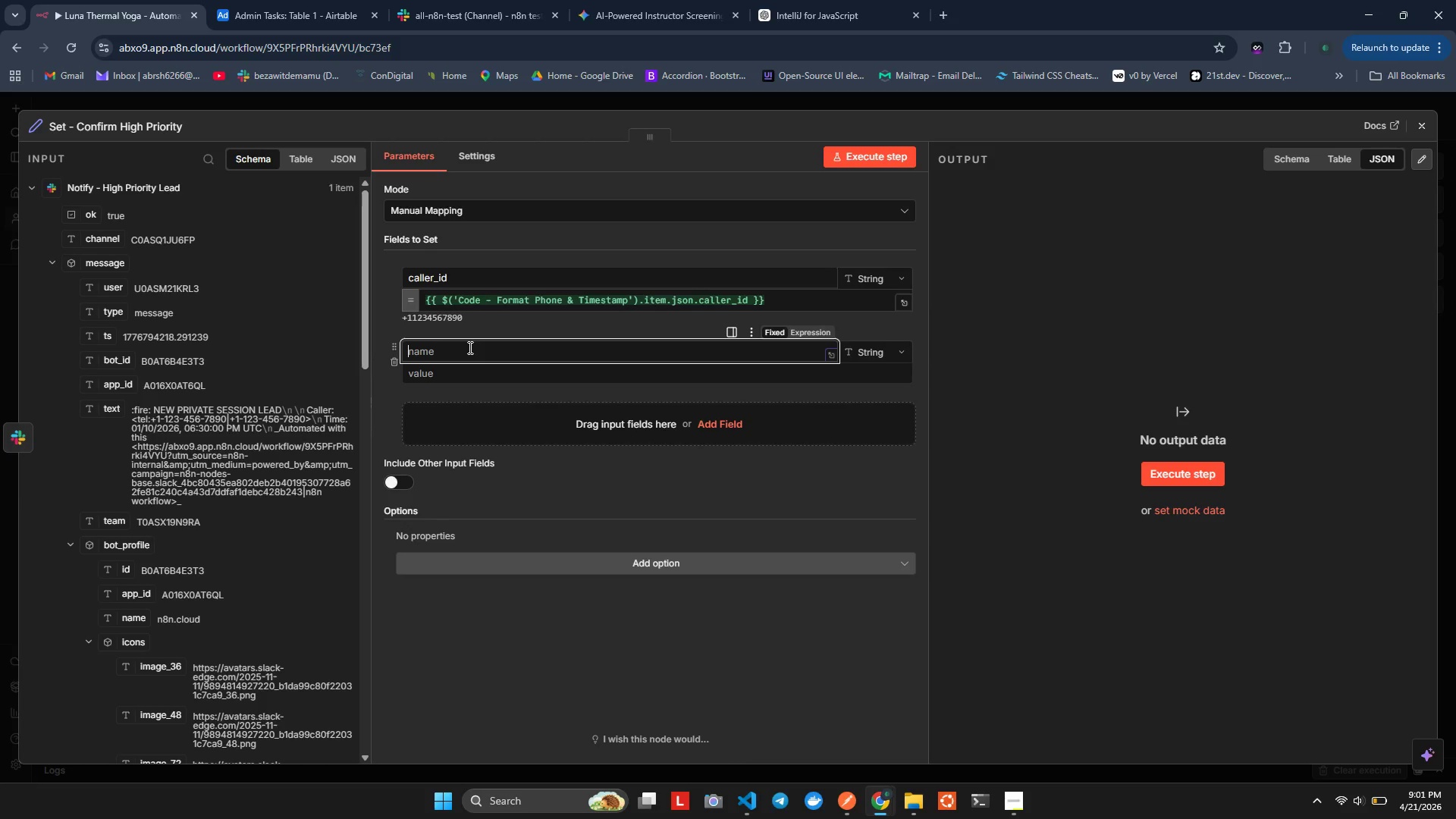 
type(frmt)
key(Backspace)
type(atted_phne)
 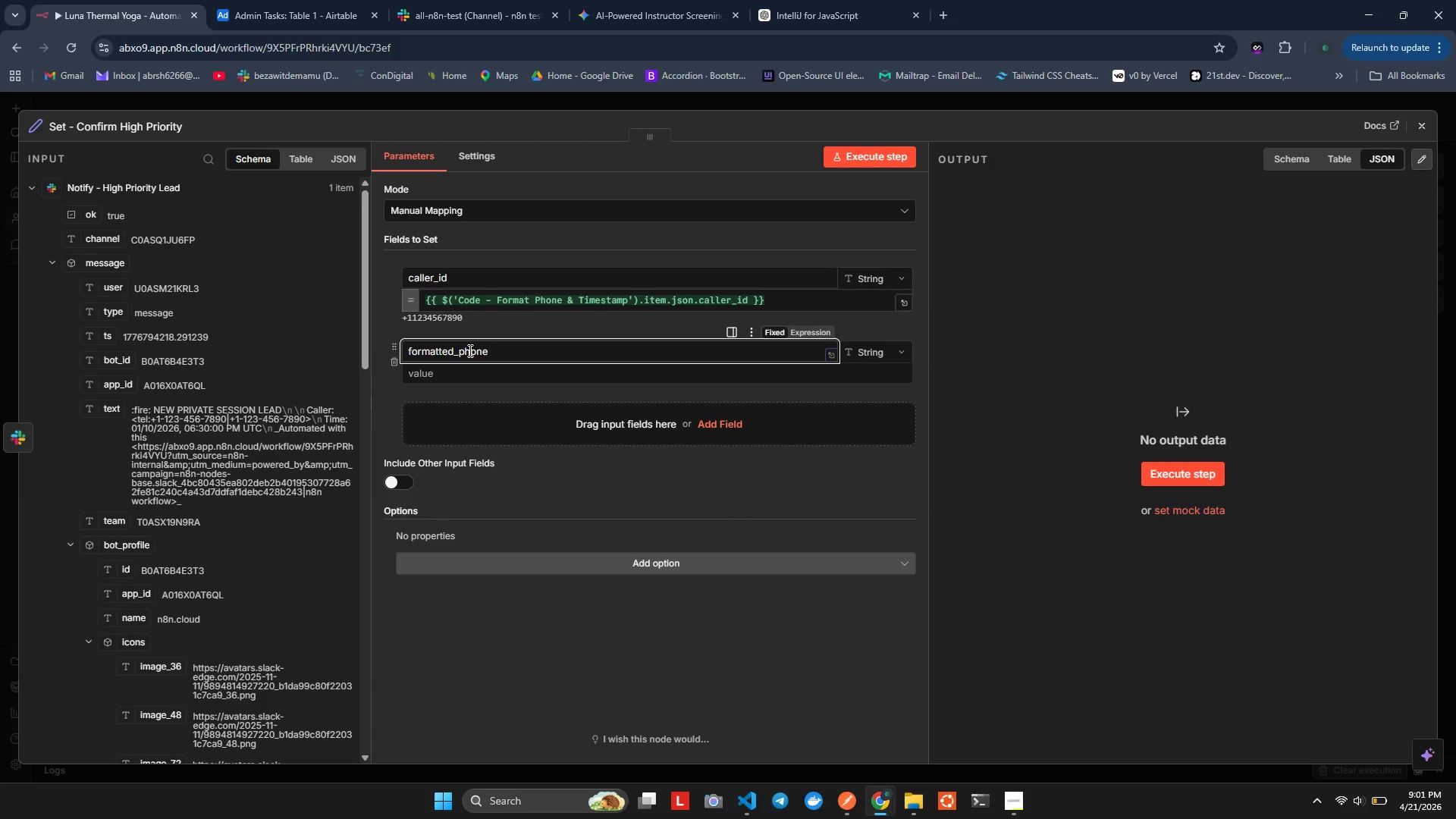 
hold_key(key=O, duration=0.58)
 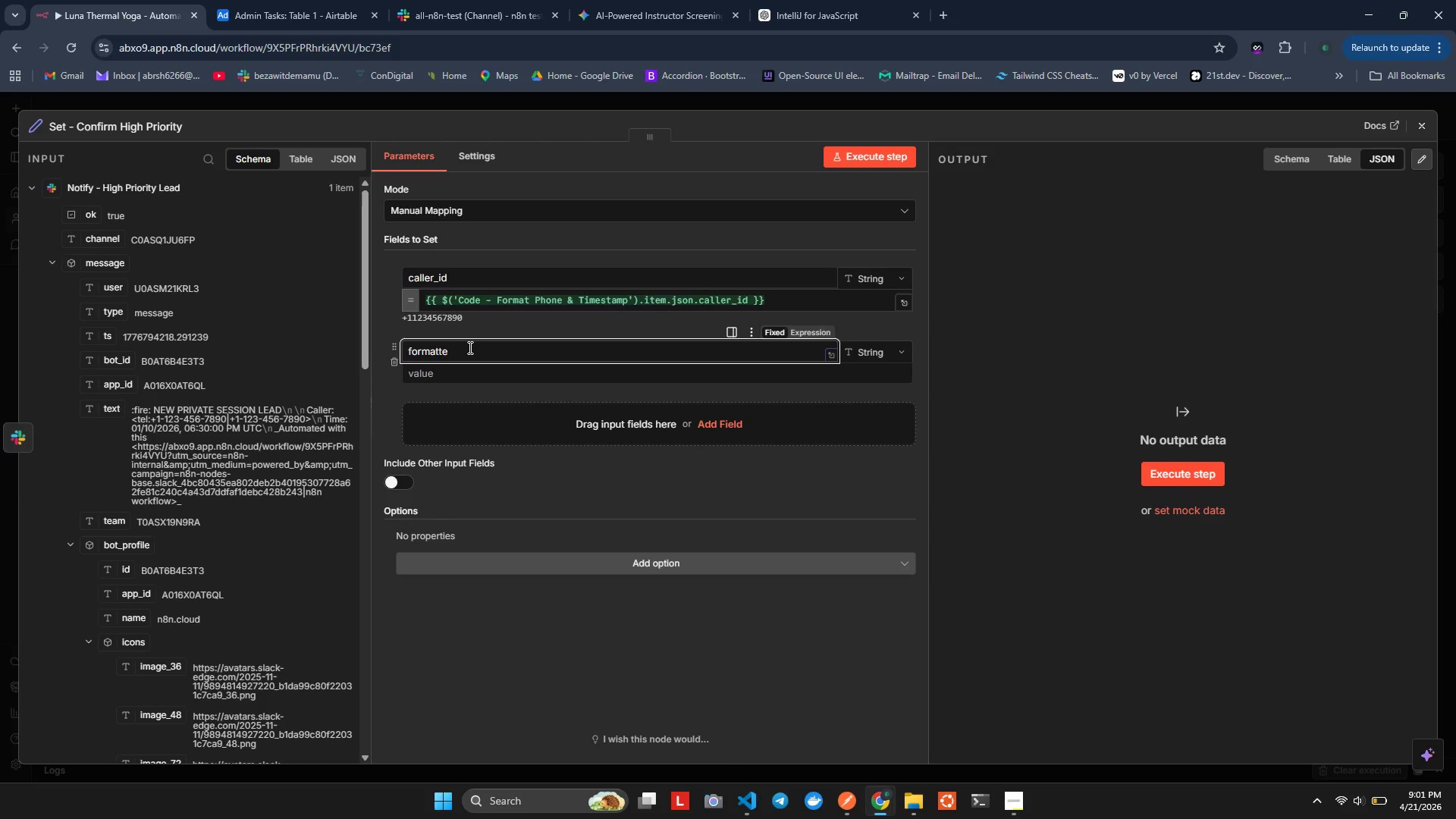 
hold_key(key=O, duration=0.31)
 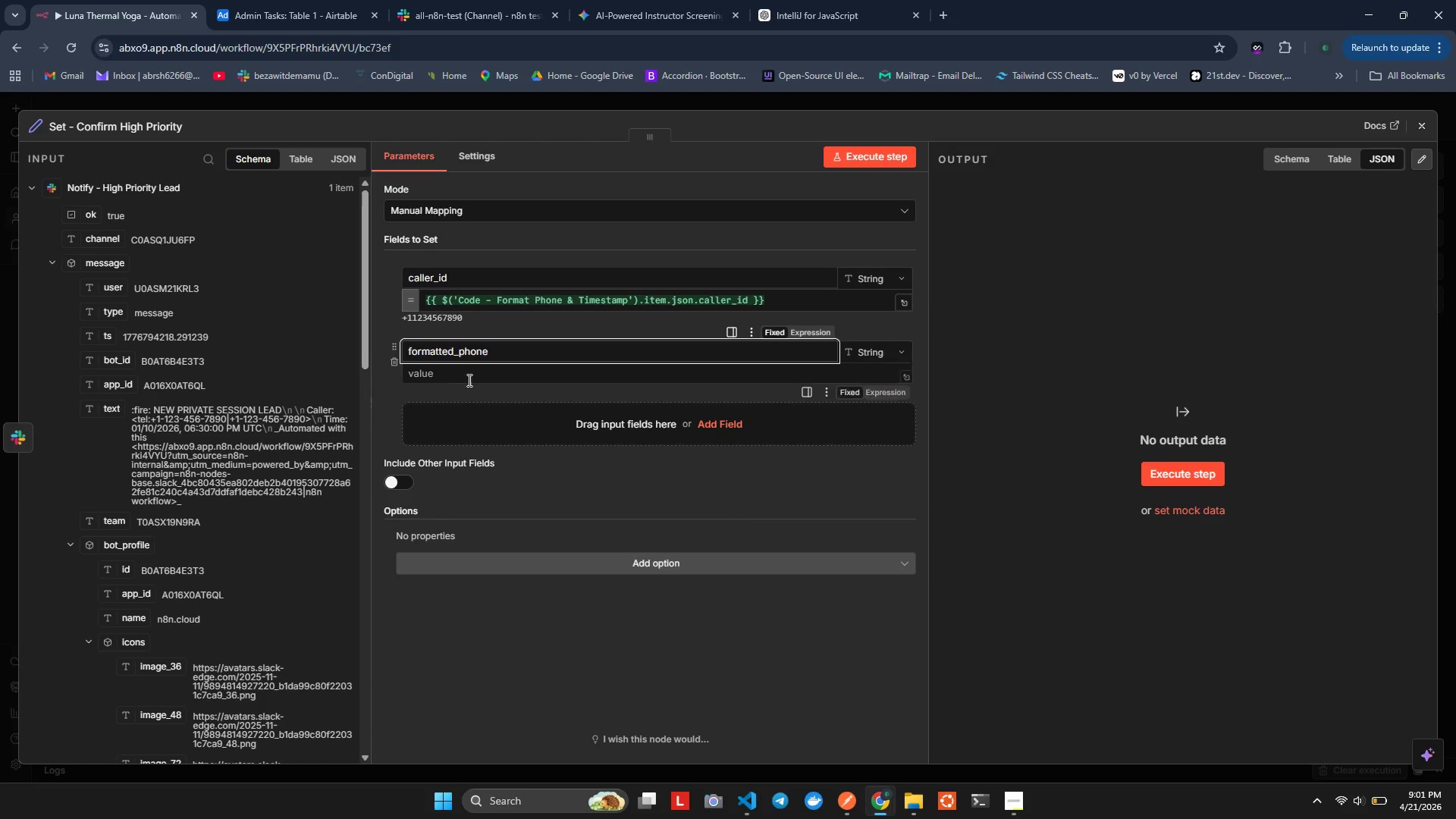 
left_click([468, 385])
 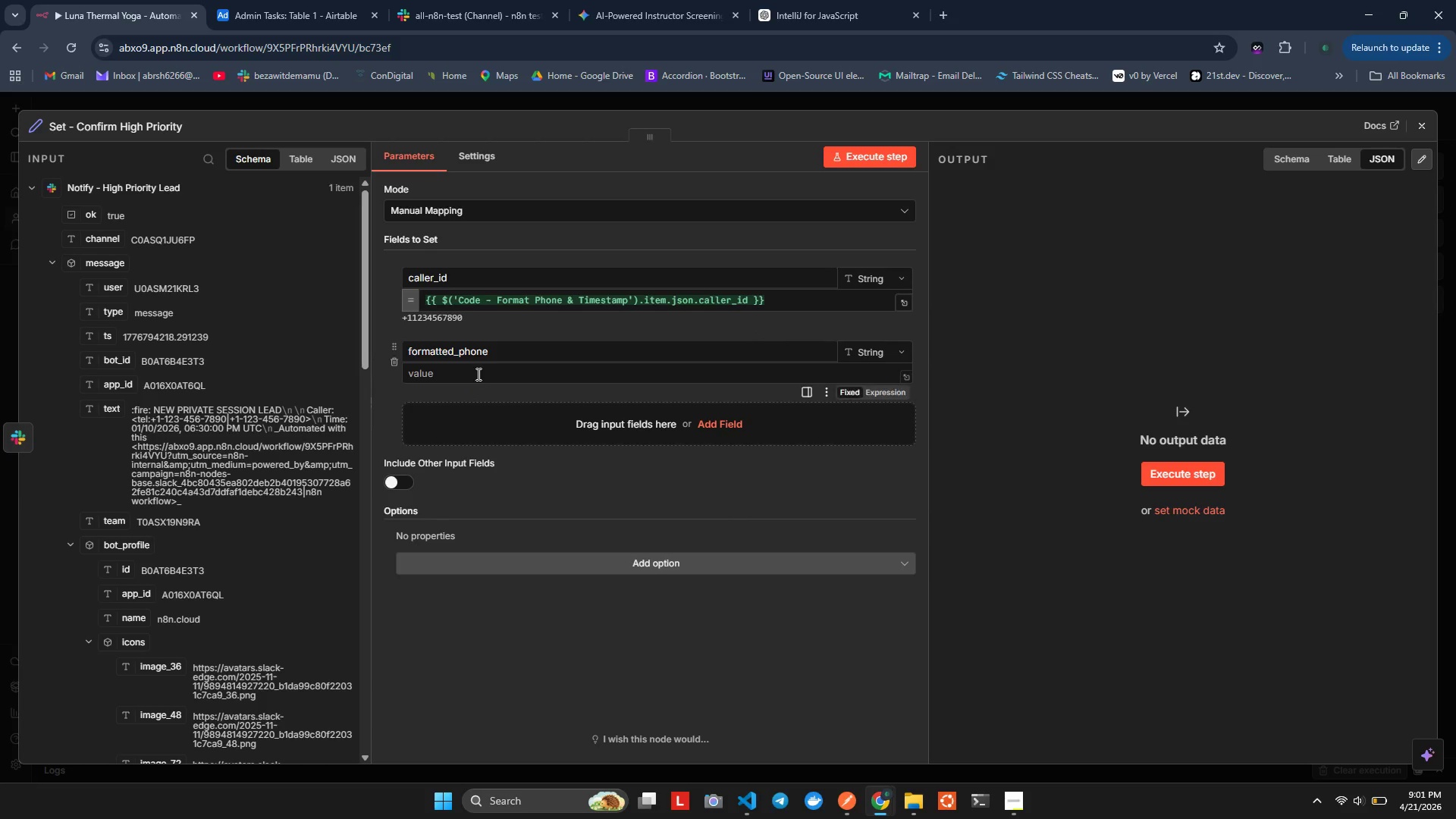 
left_click([477, 374])
 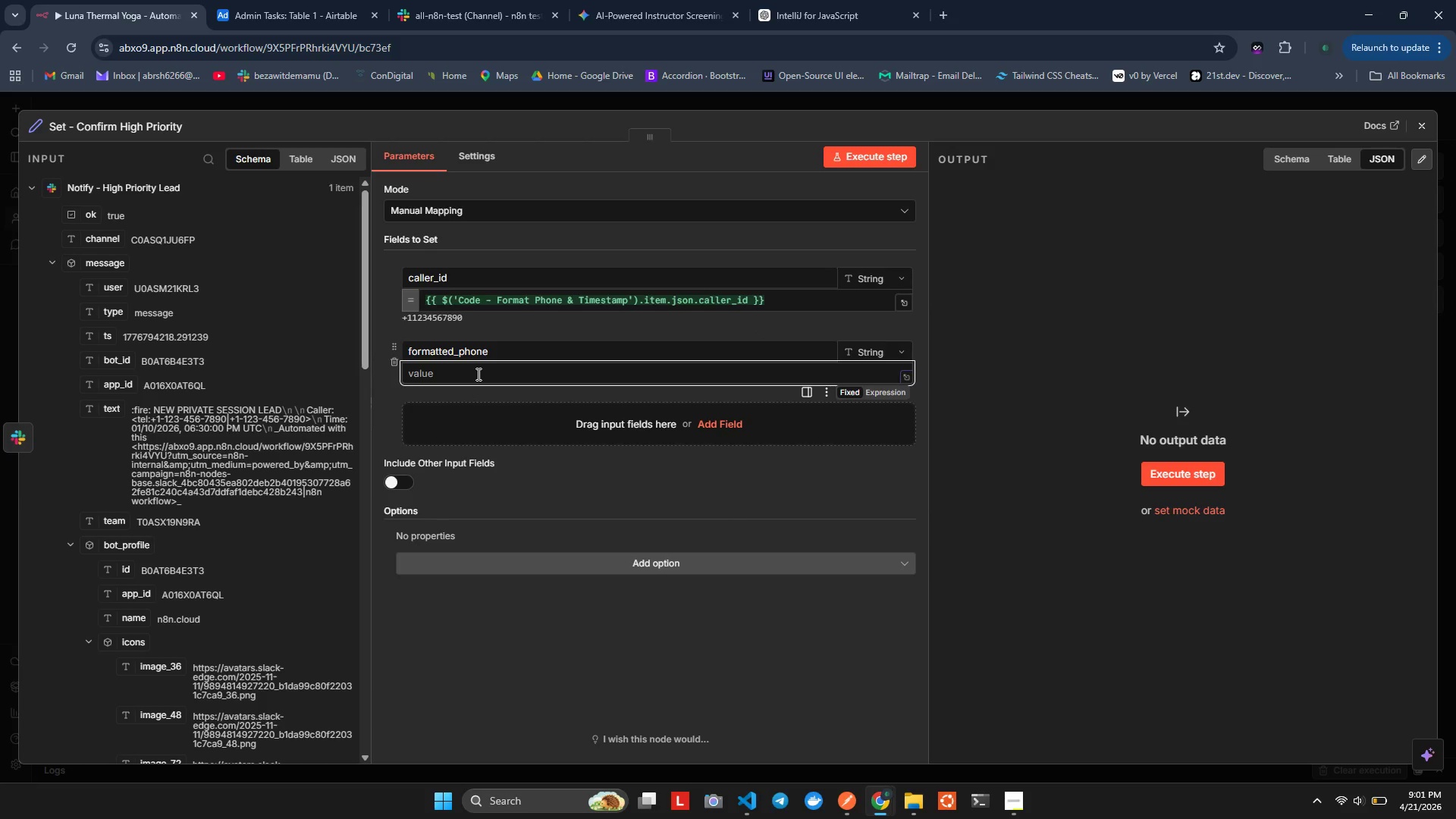 
key(Equal)
 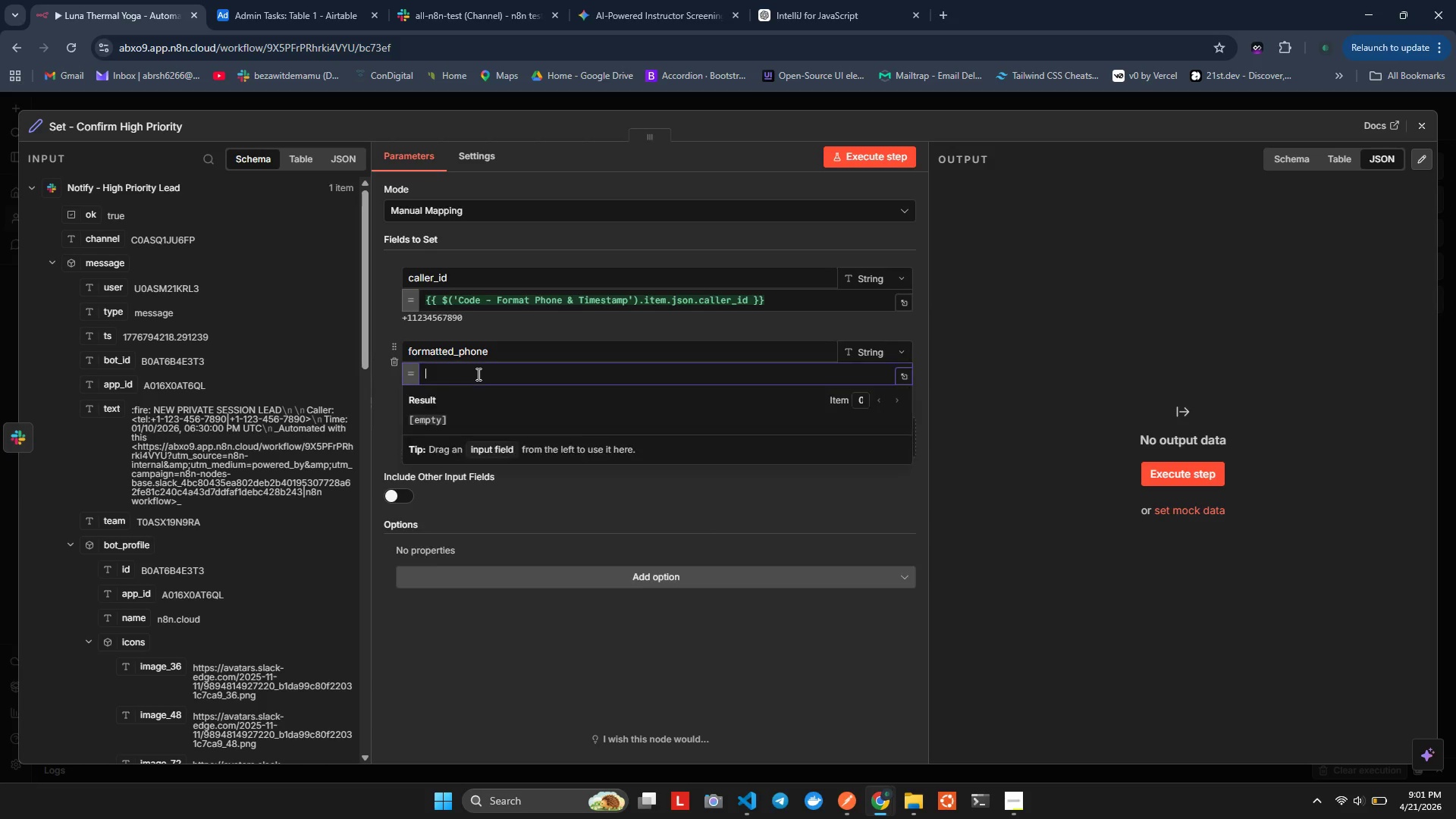 
key(Shift+BracketLeft)
 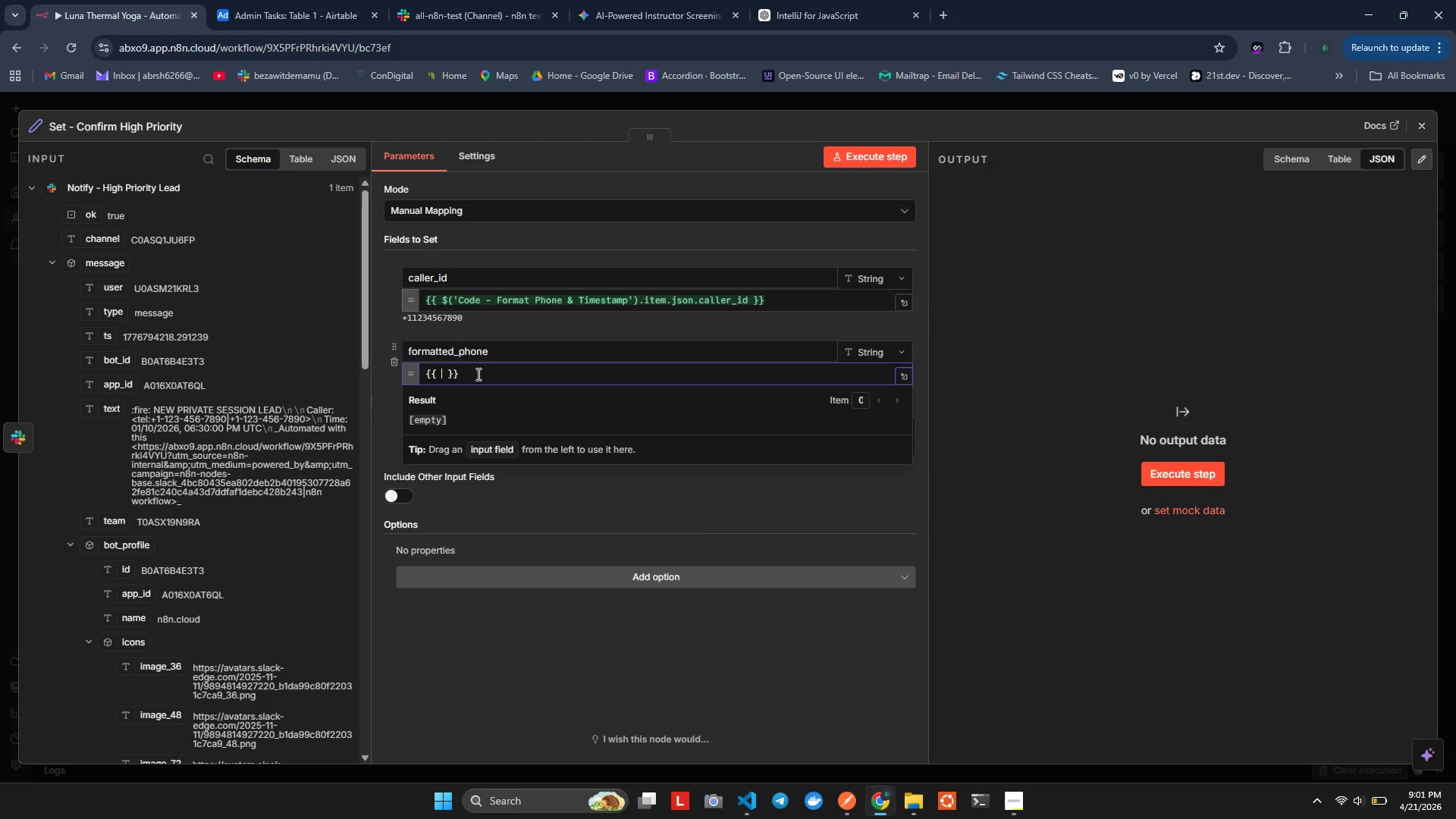 
key(Shift+BracketLeft)
 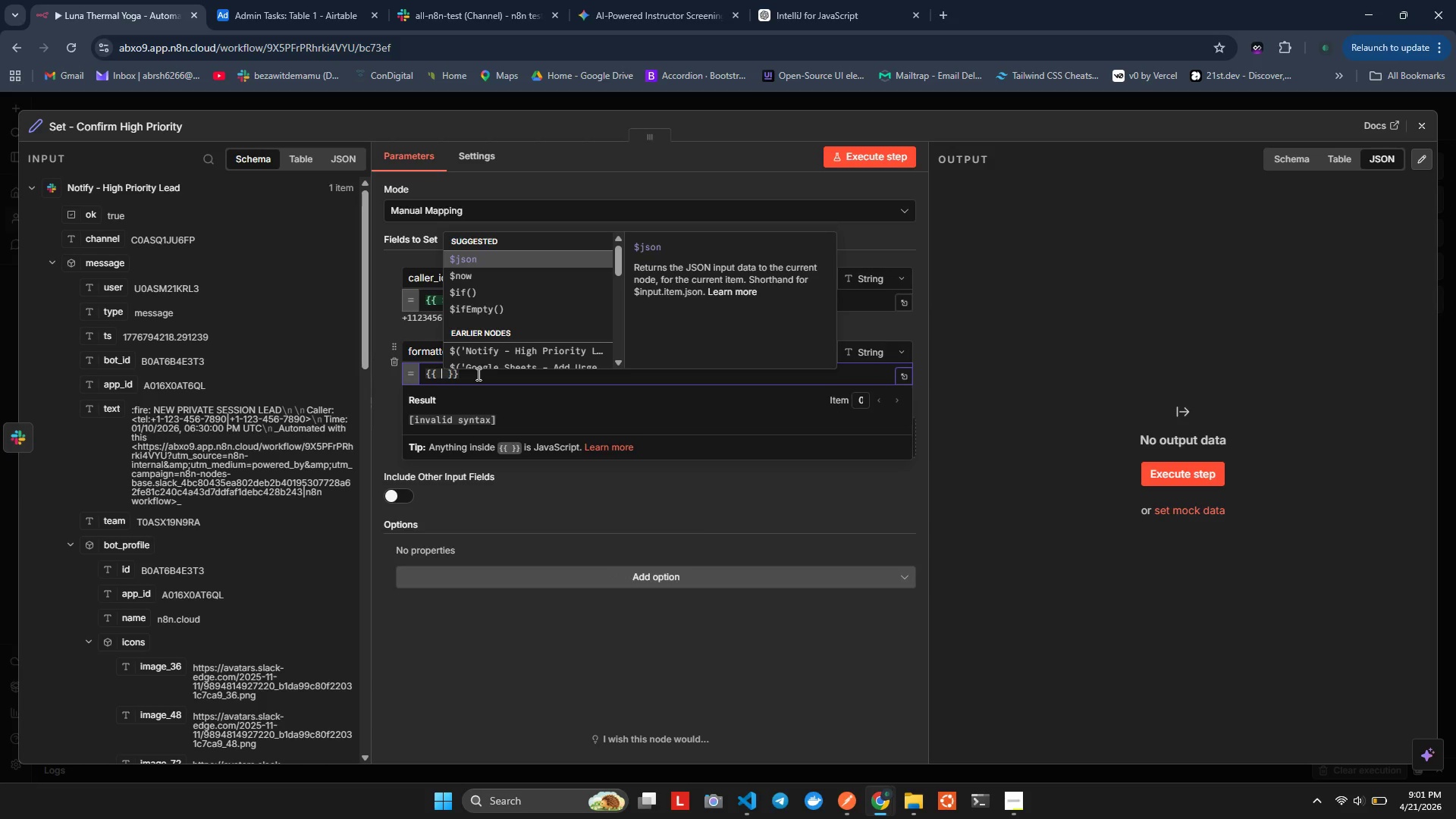 
type($js)
key(Backspace)
key(Backspace)
type(()
 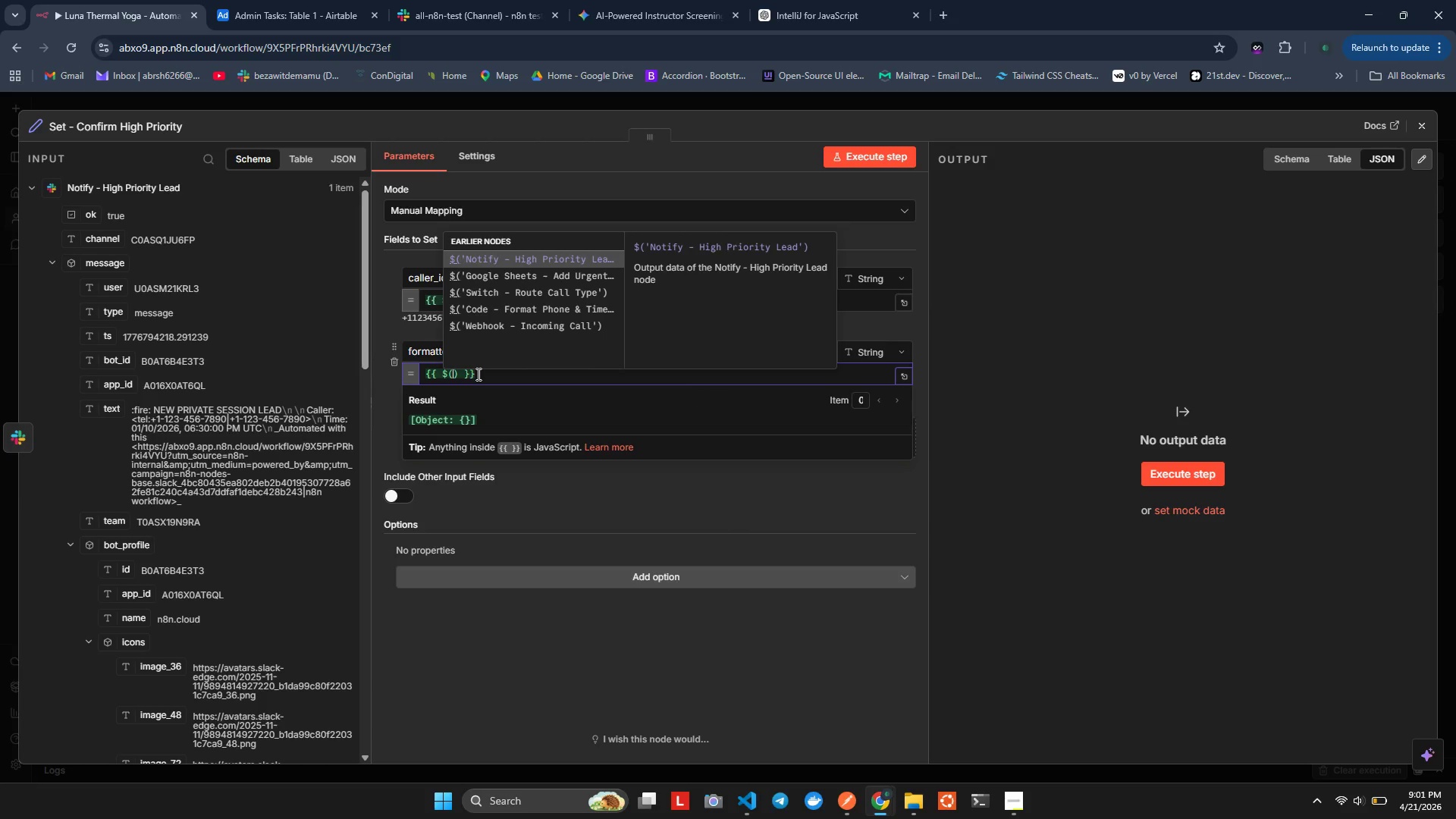 
wait(6.42)
 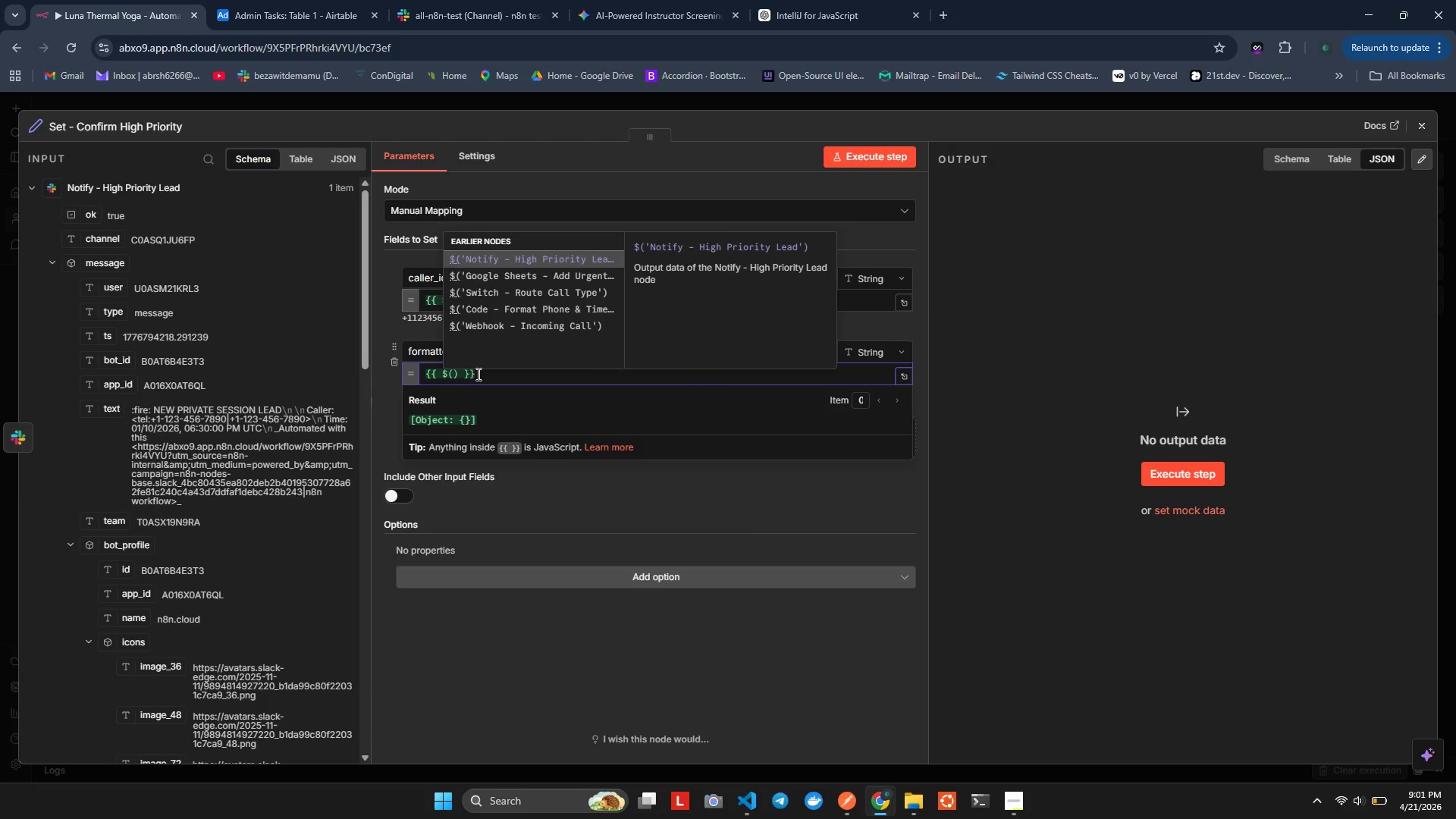 
key(ArrowDown)
 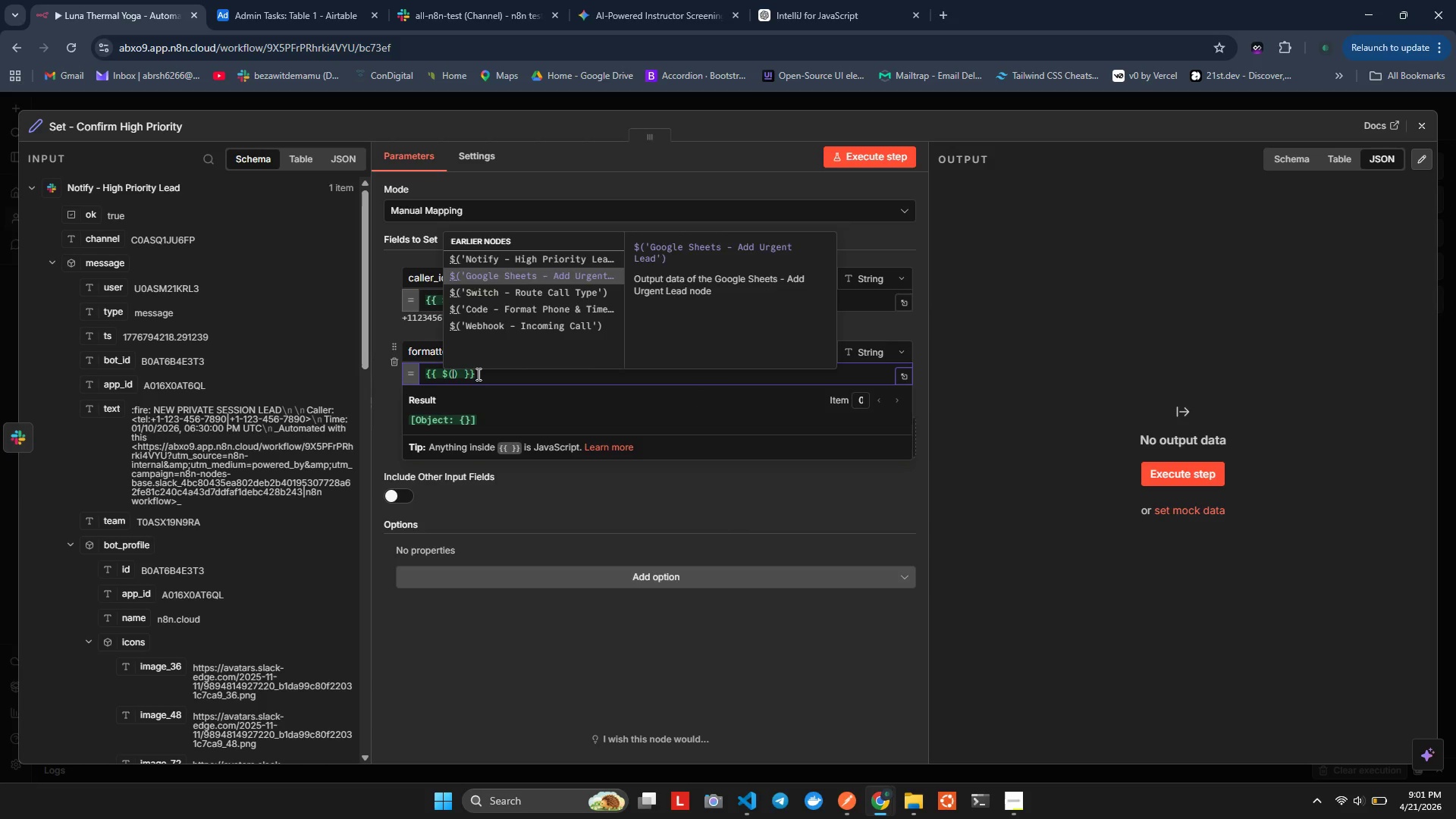 
key(ArrowDown)
 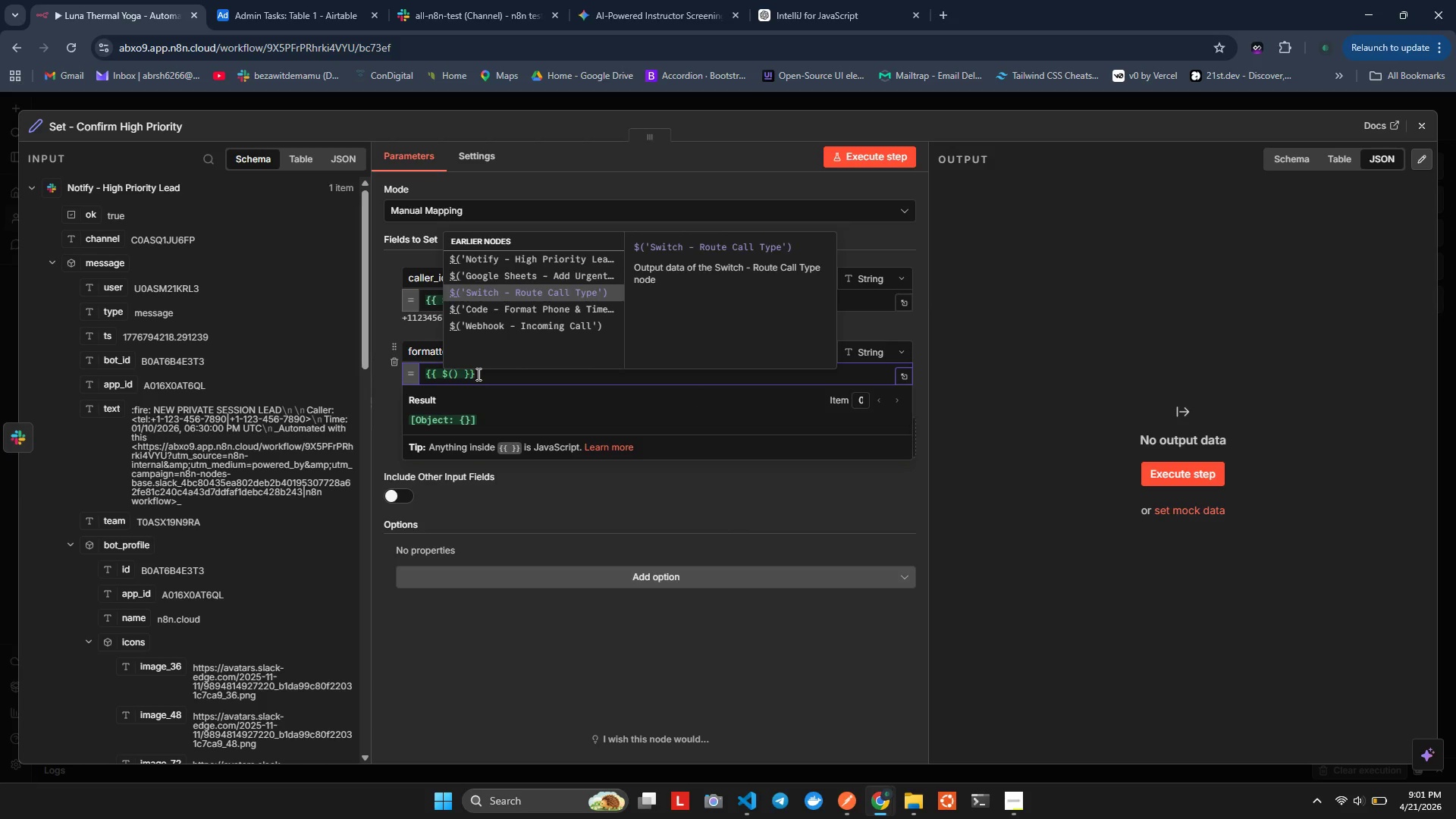 
key(ArrowDown)
 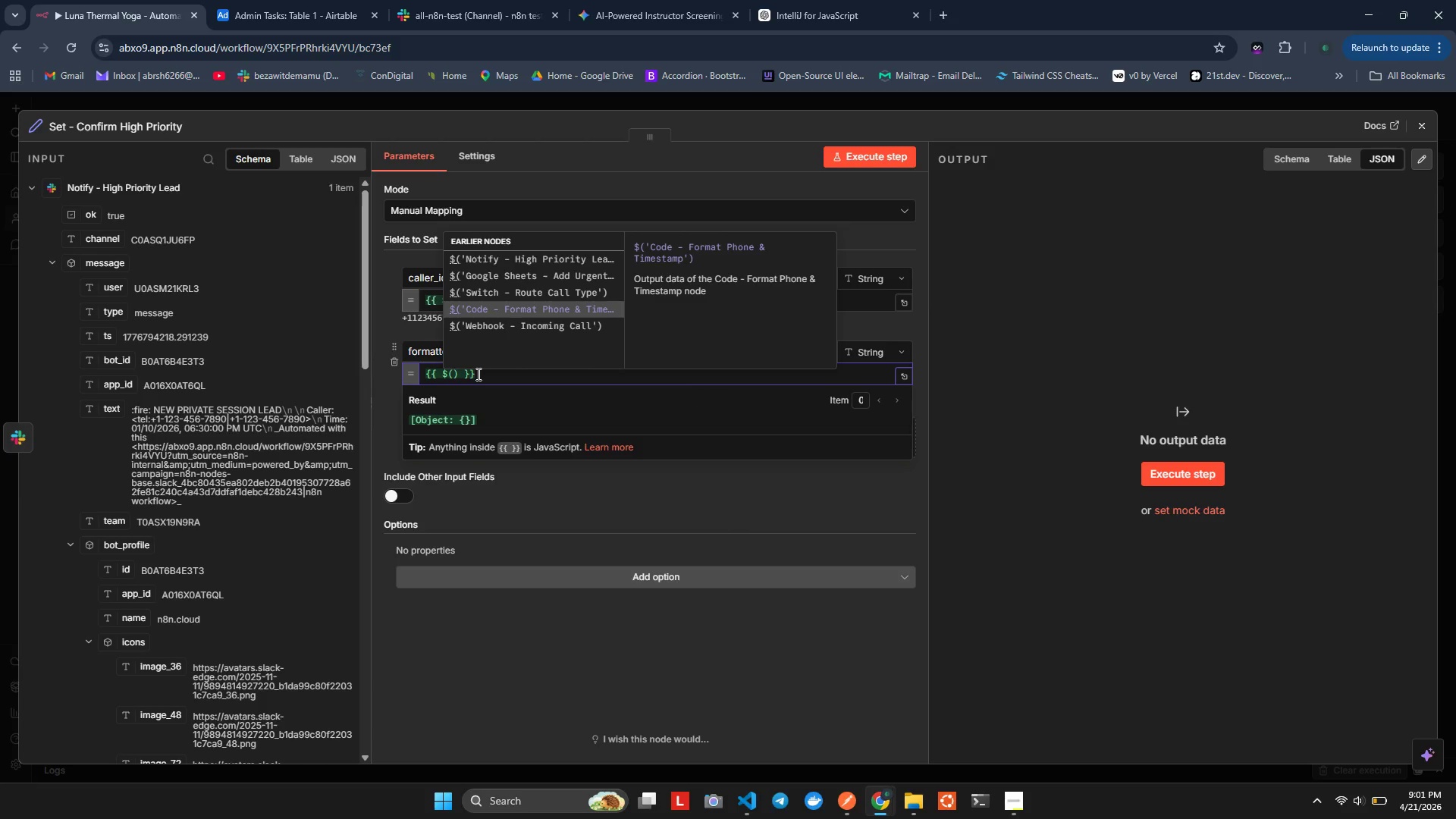 
key(Enter)
 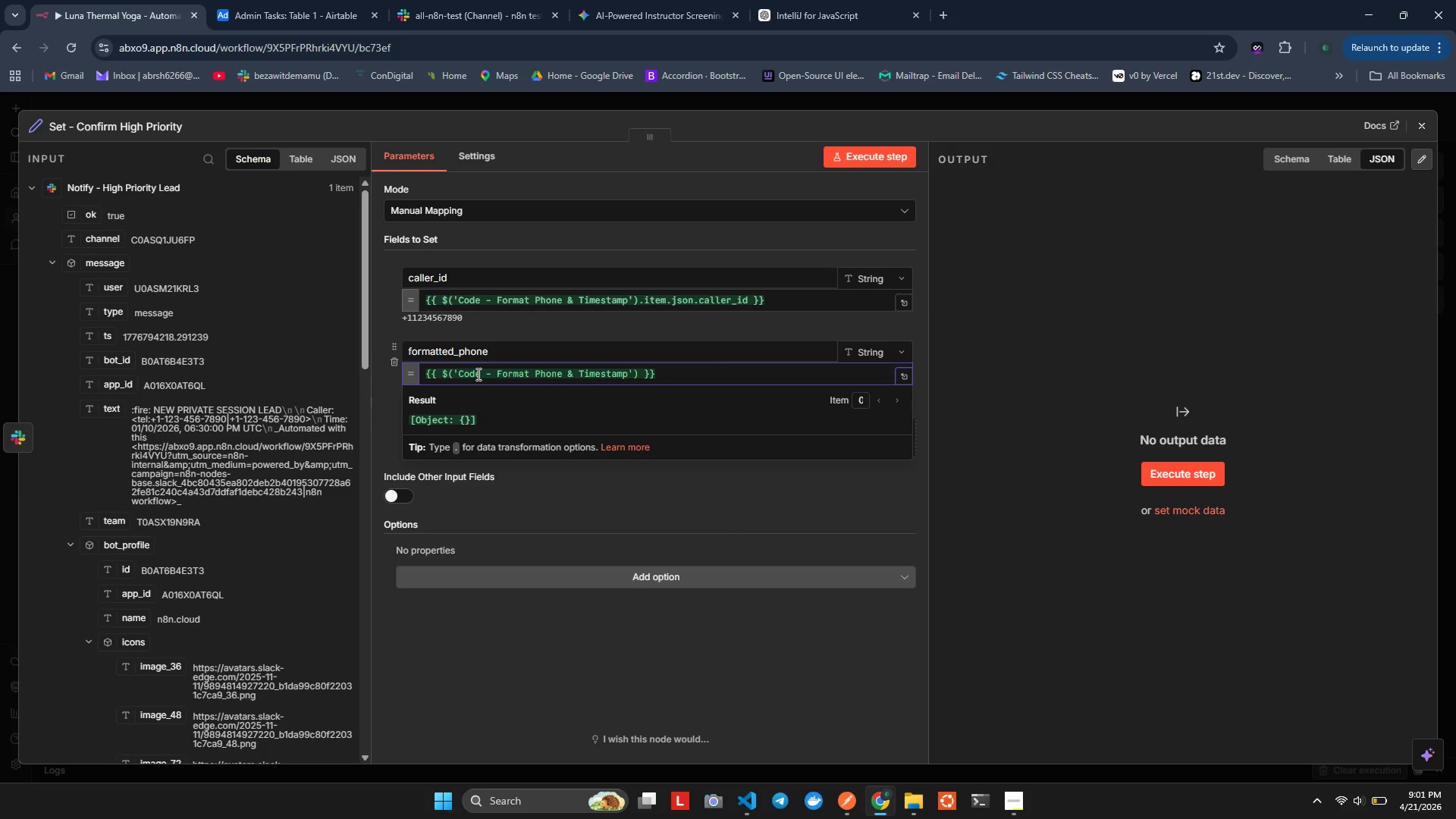 
key(Period)
 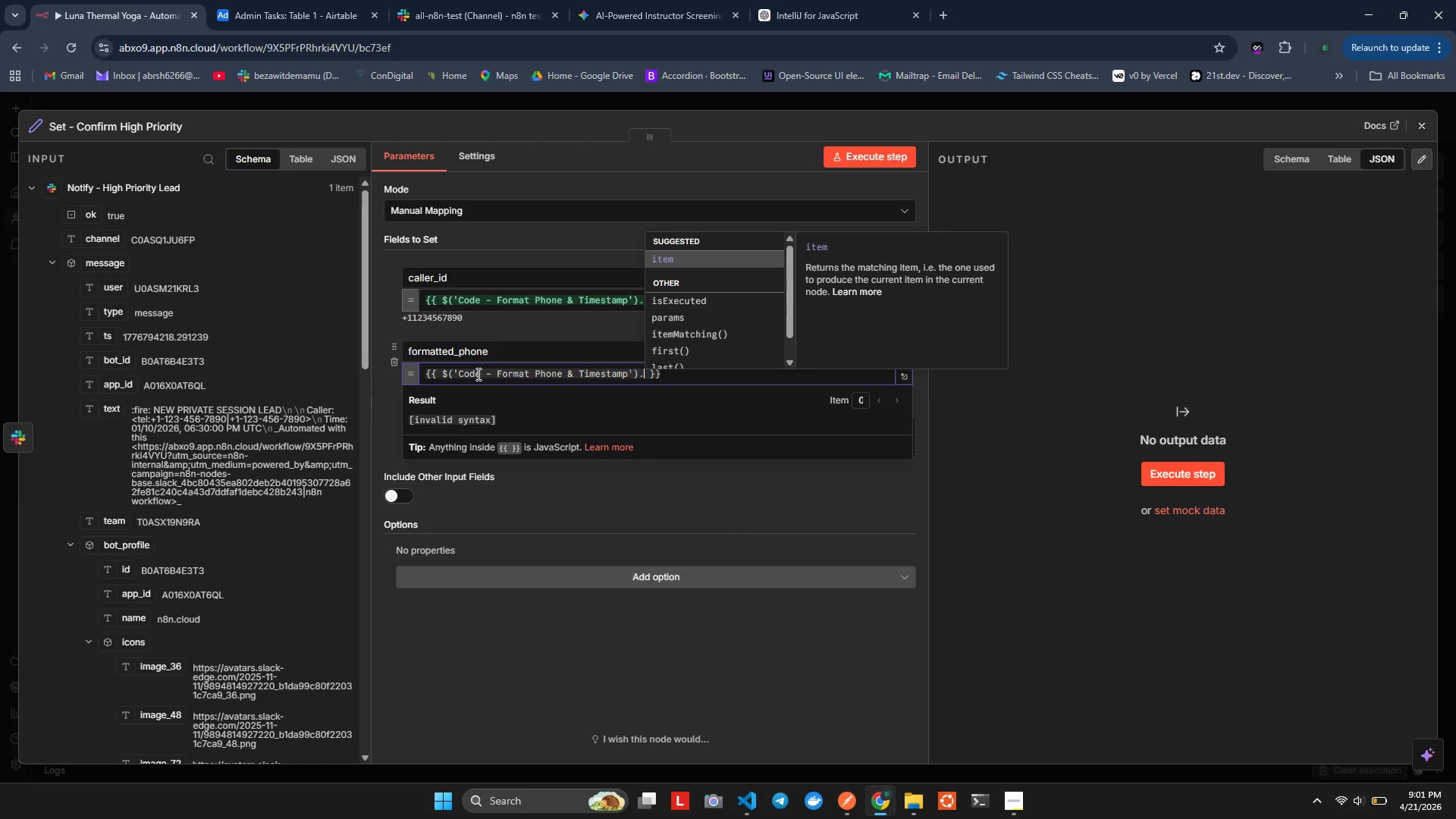 
key(I)
 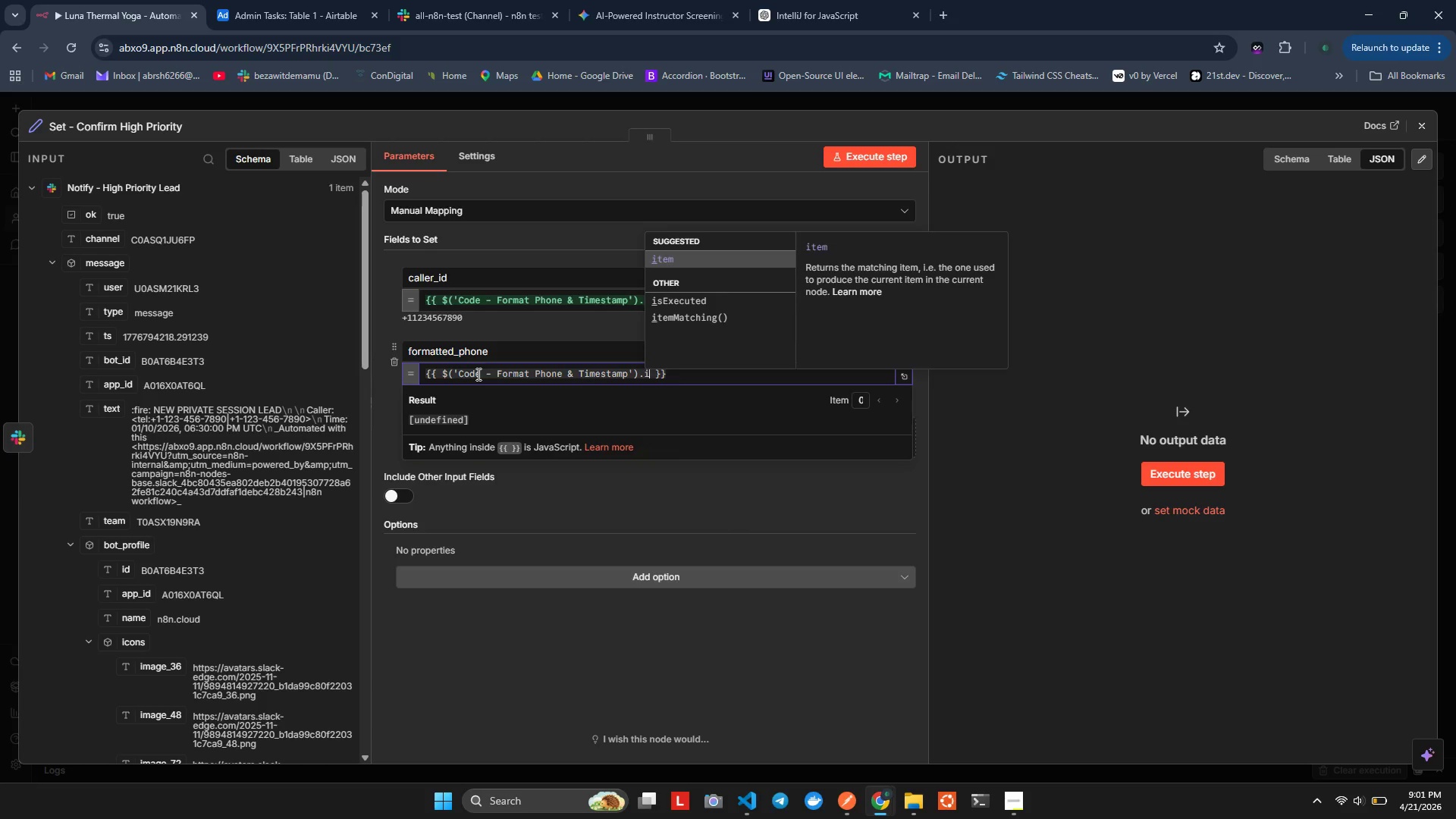 
key(Enter)
 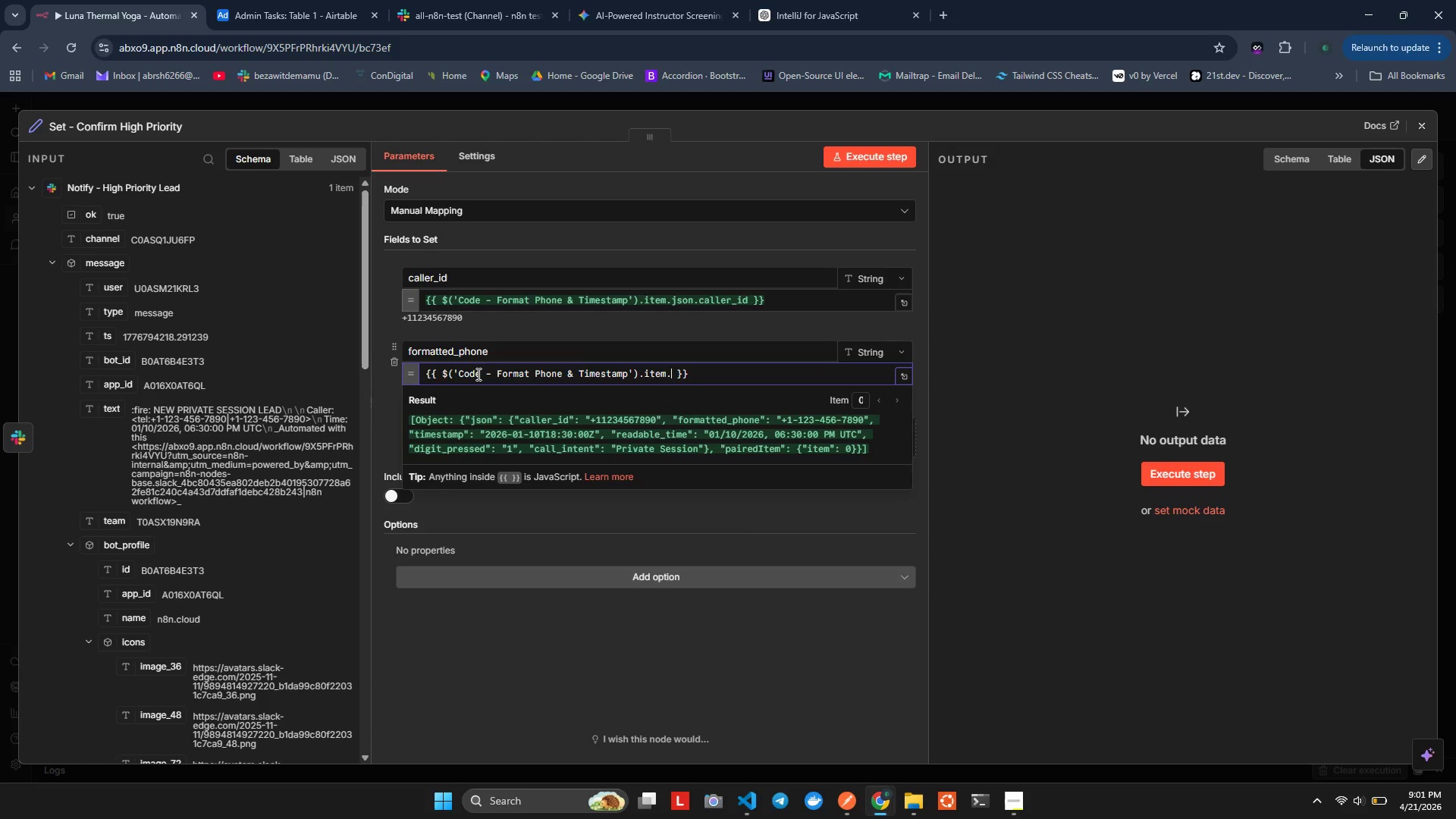 
key(Period)
 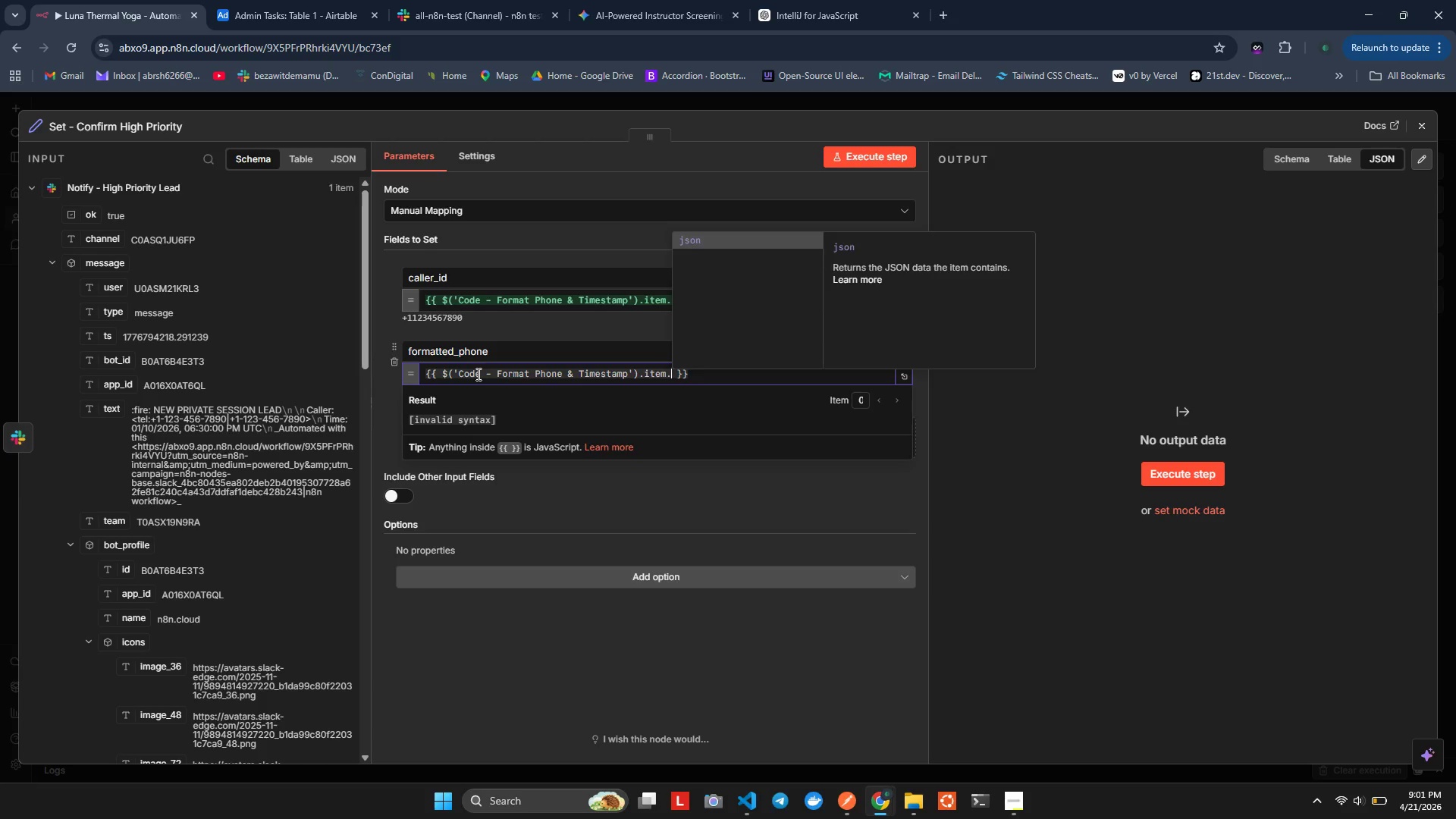 
key(Enter)
 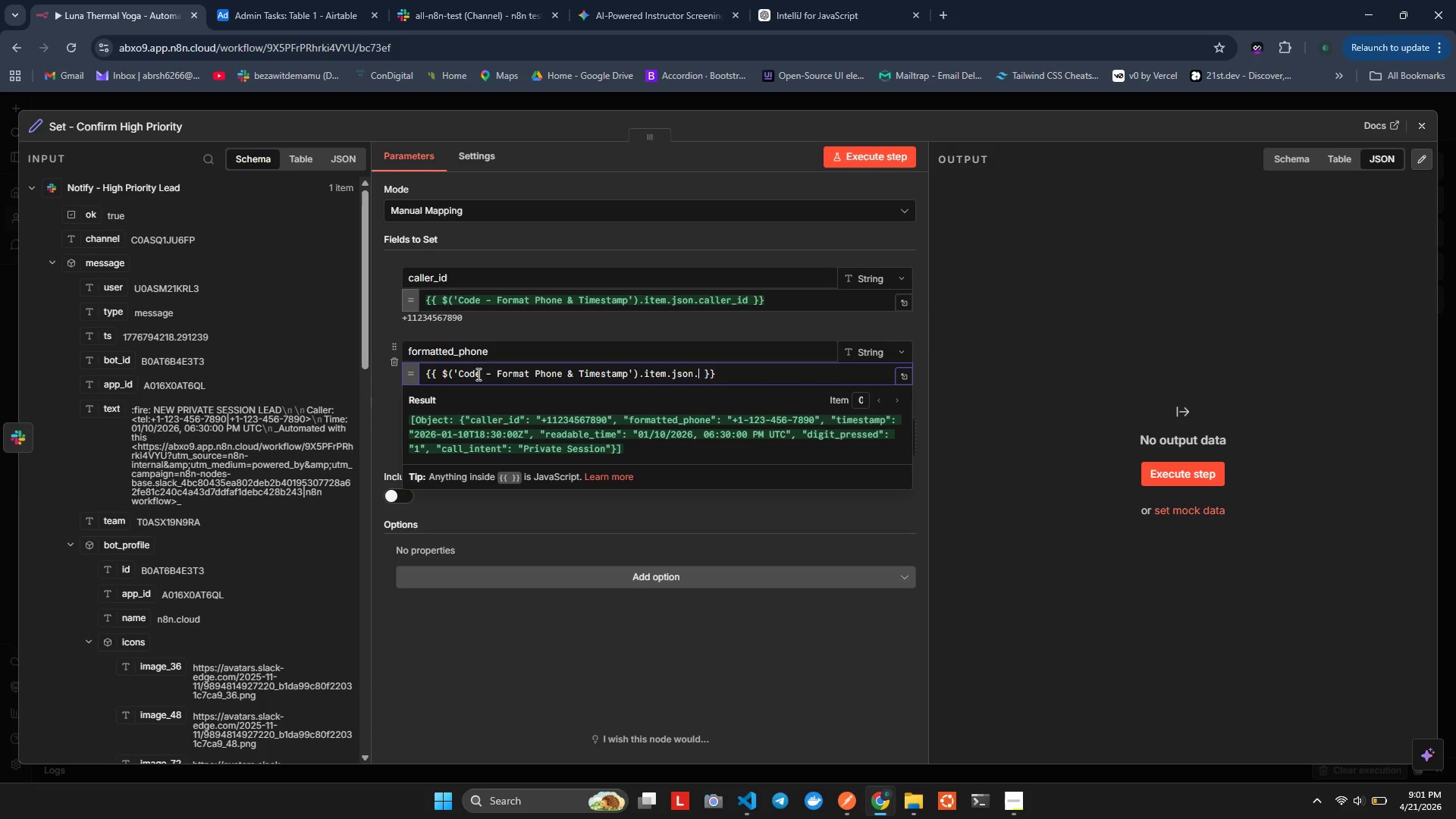 
key(Period)
 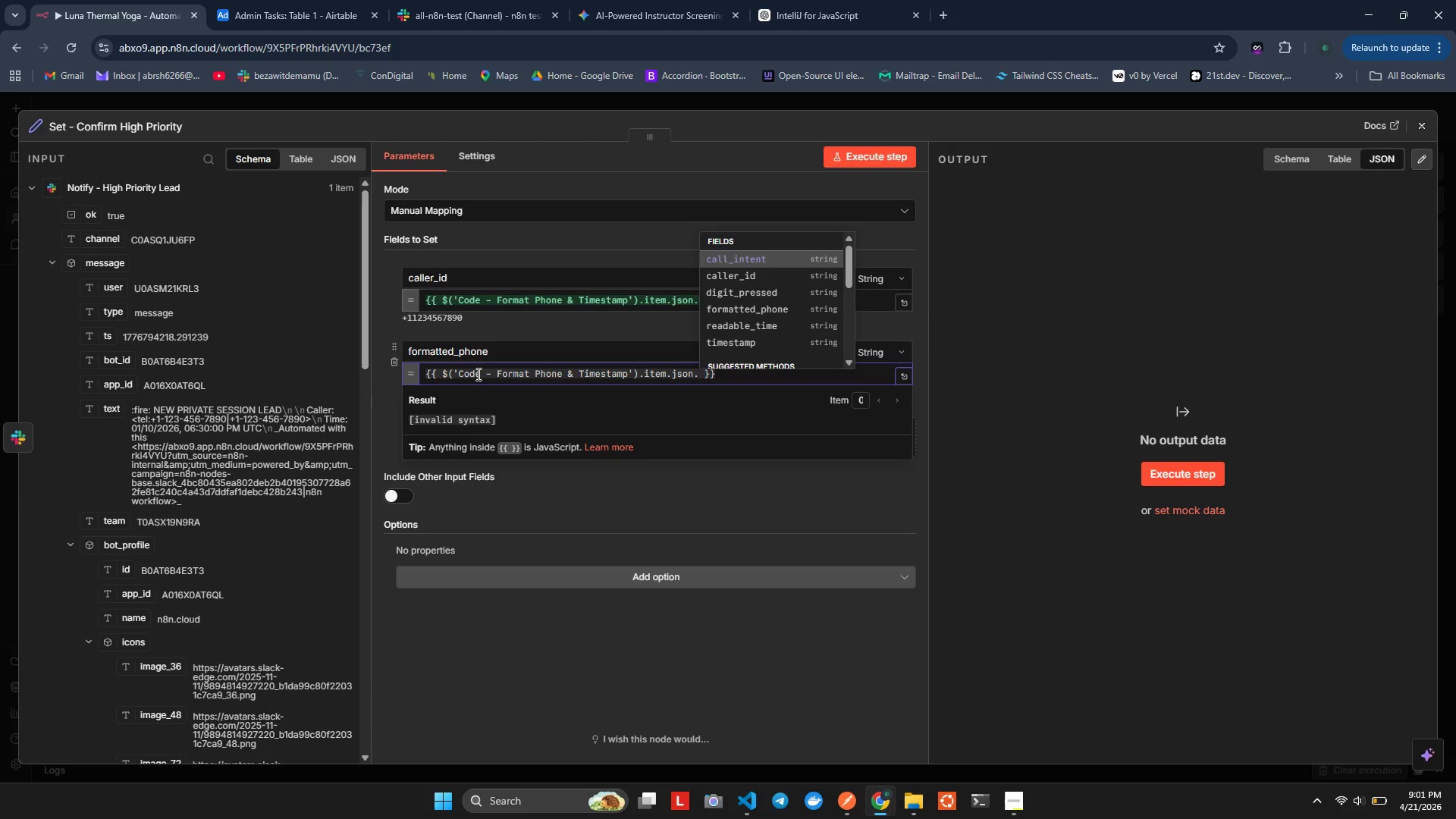 
wait(5.75)
 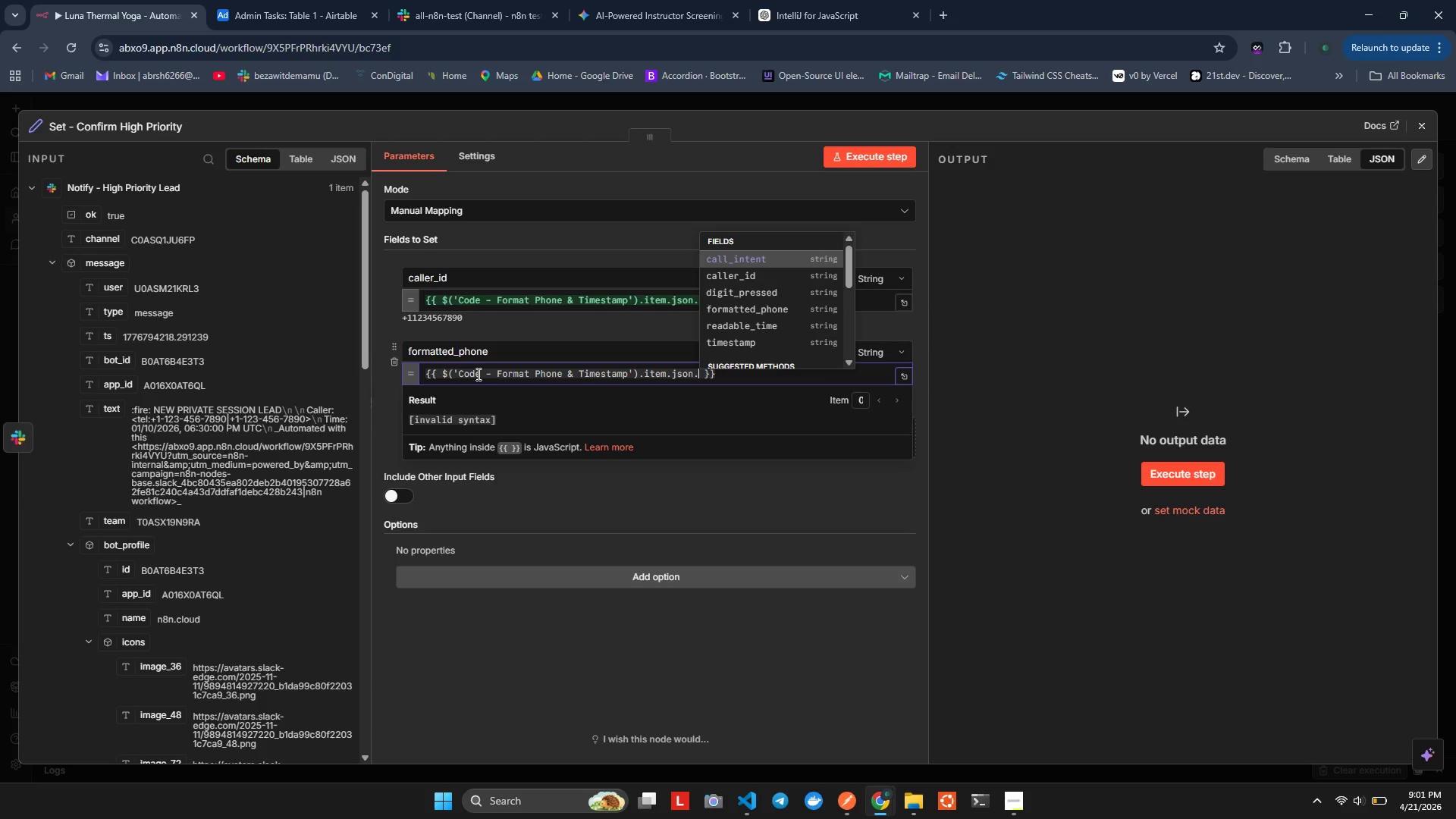 
type(fo)
 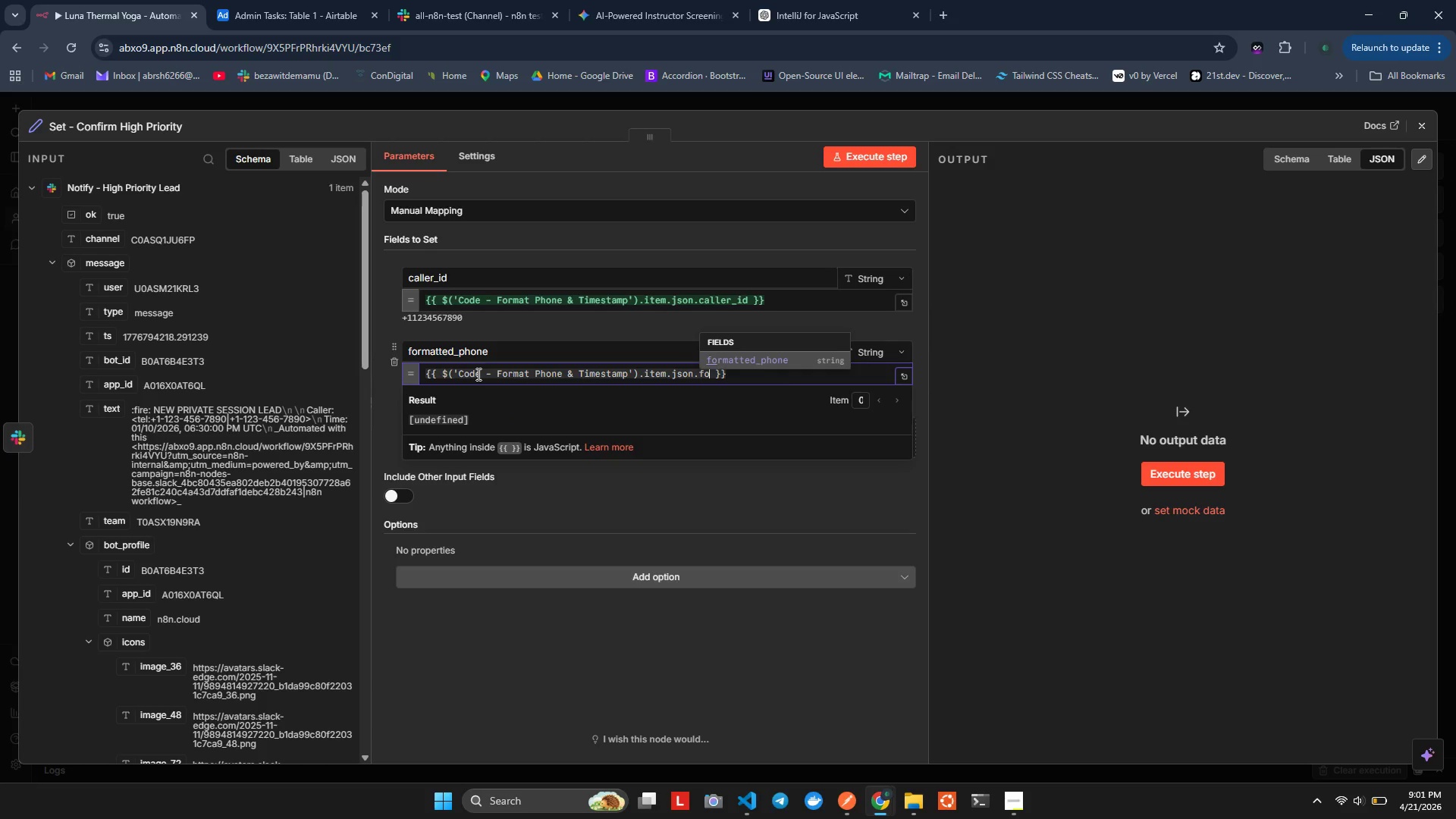 
key(Enter)
 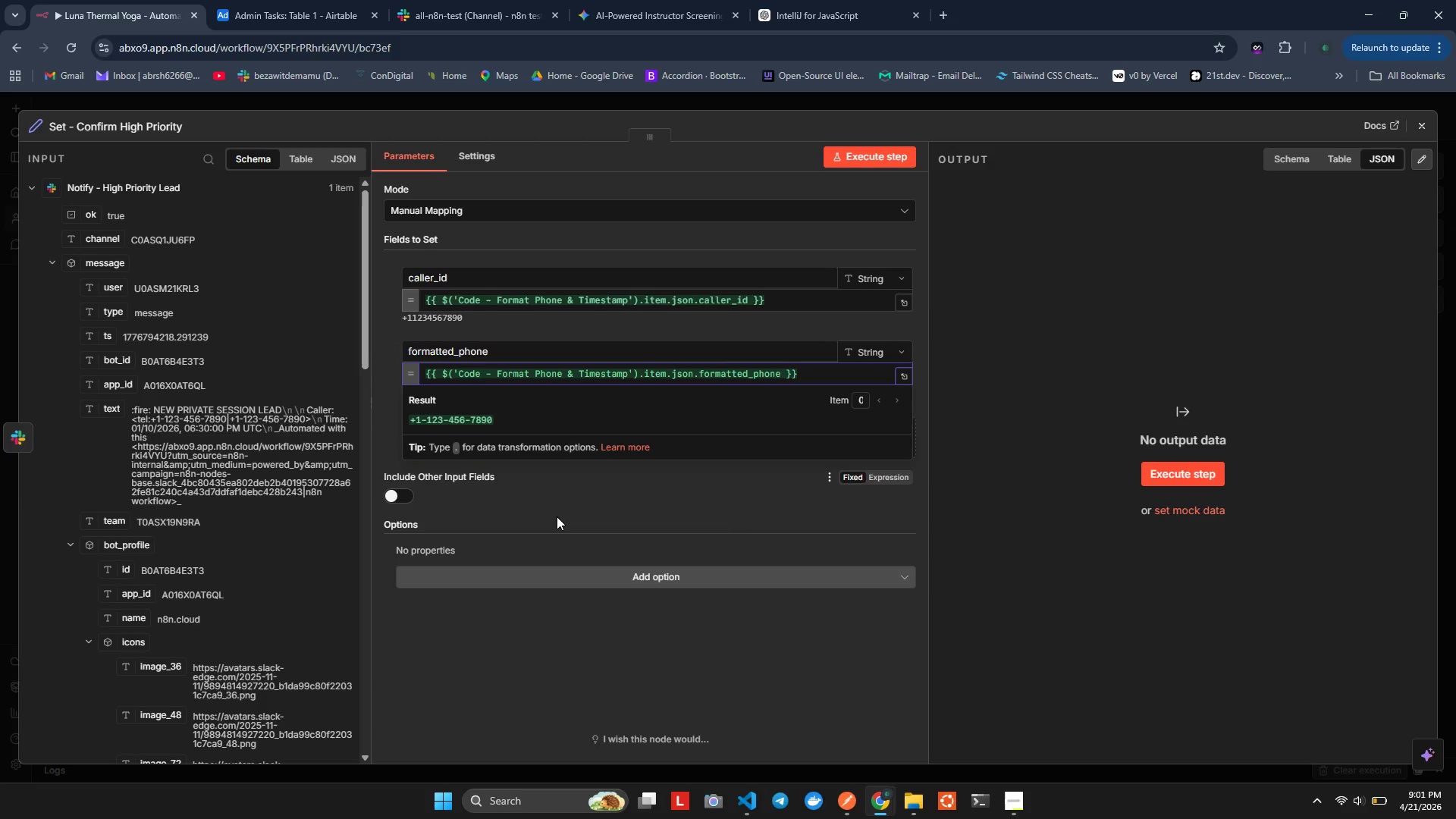 
wait(13.42)
 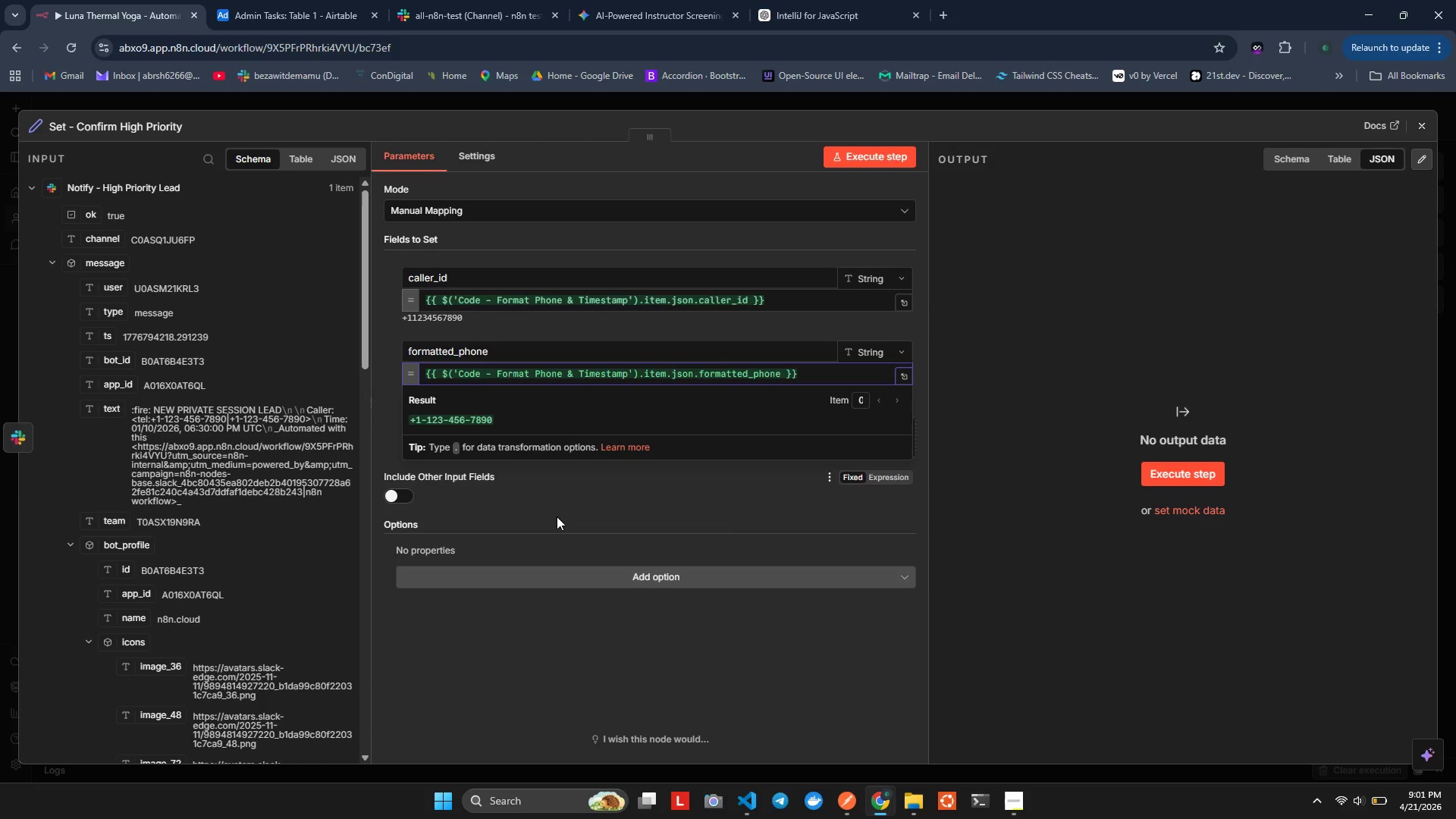 
double_click([376, 350])
 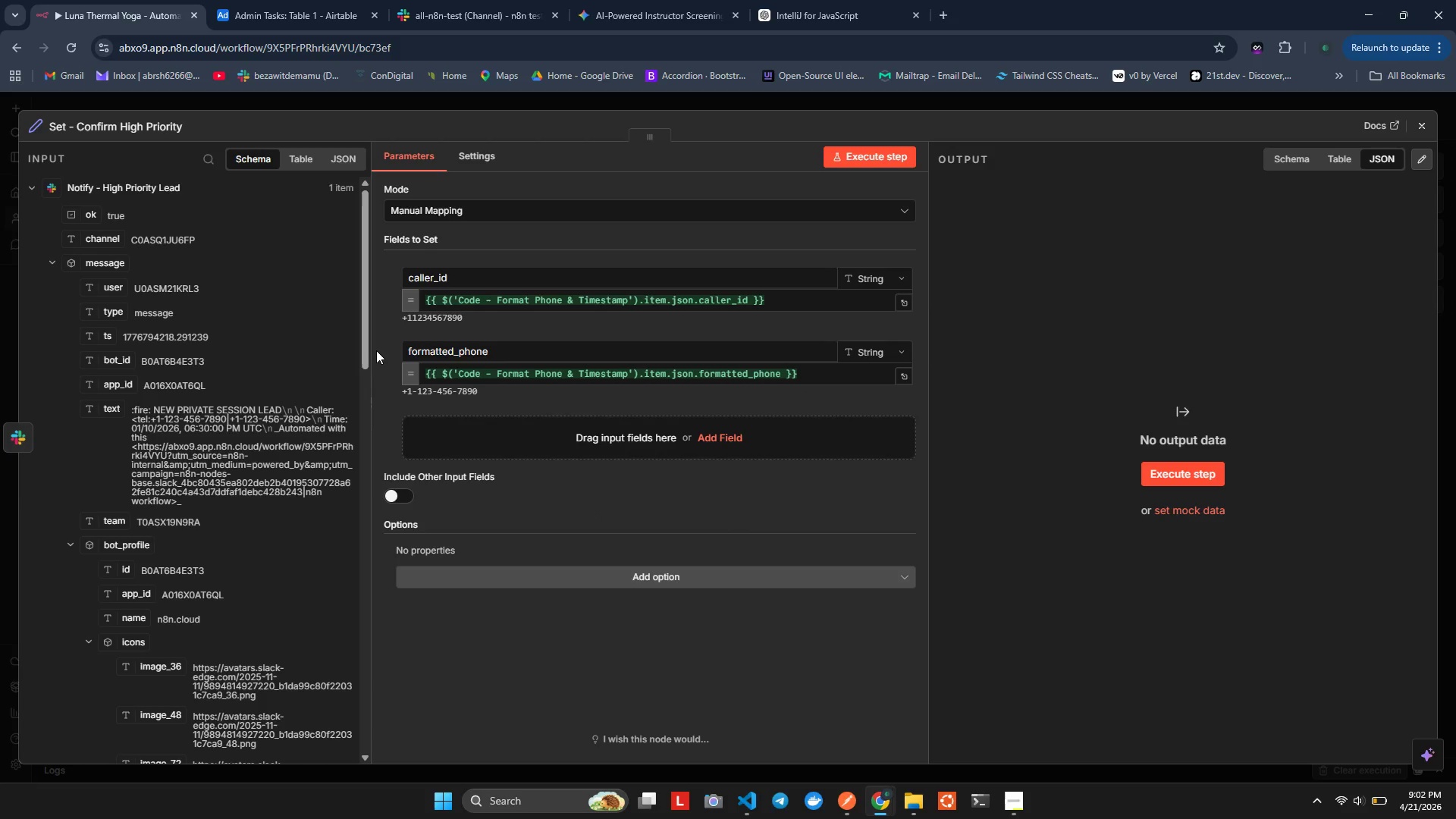 
triple_click([376, 350])
 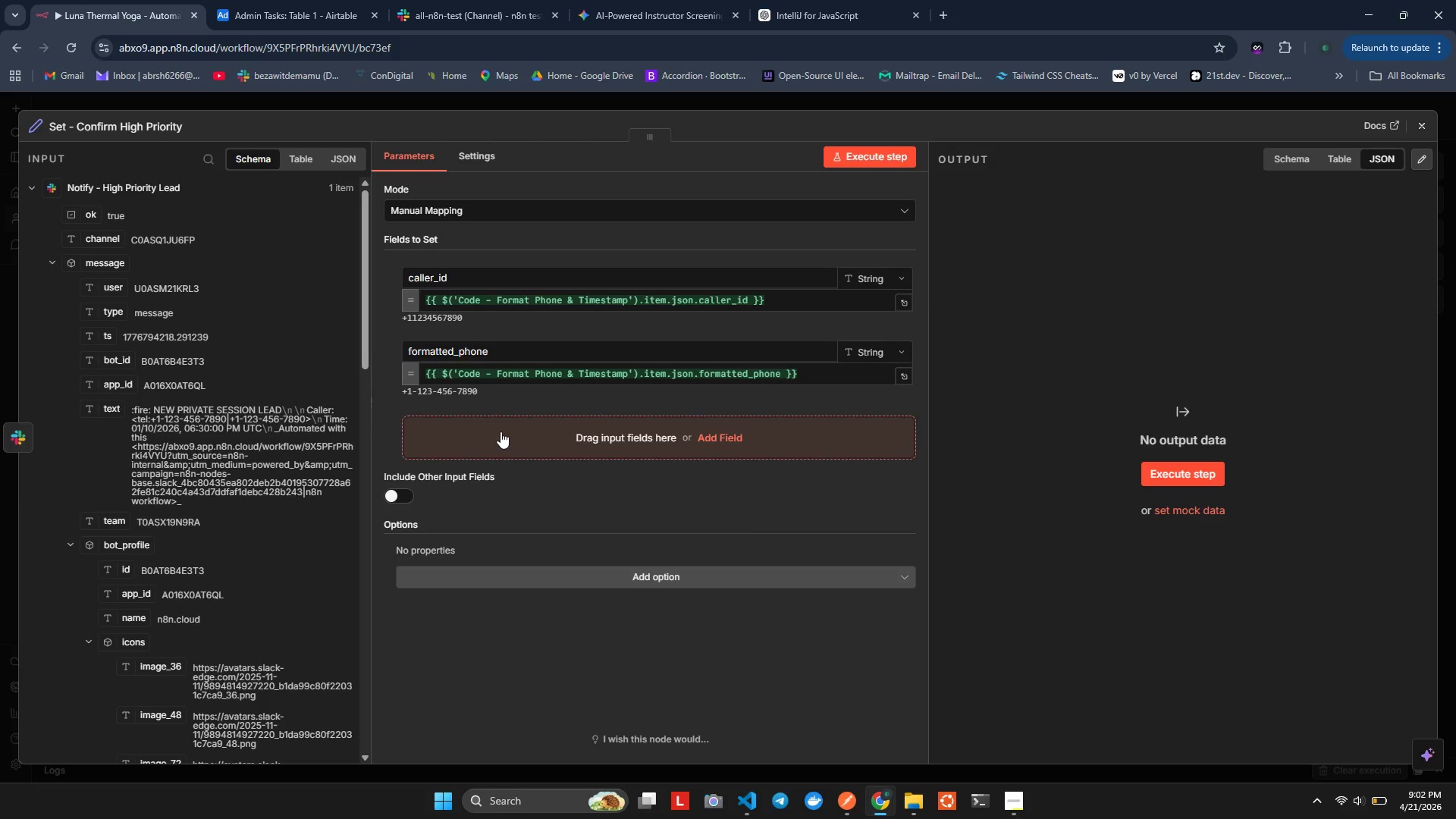 
left_click([501, 431])
 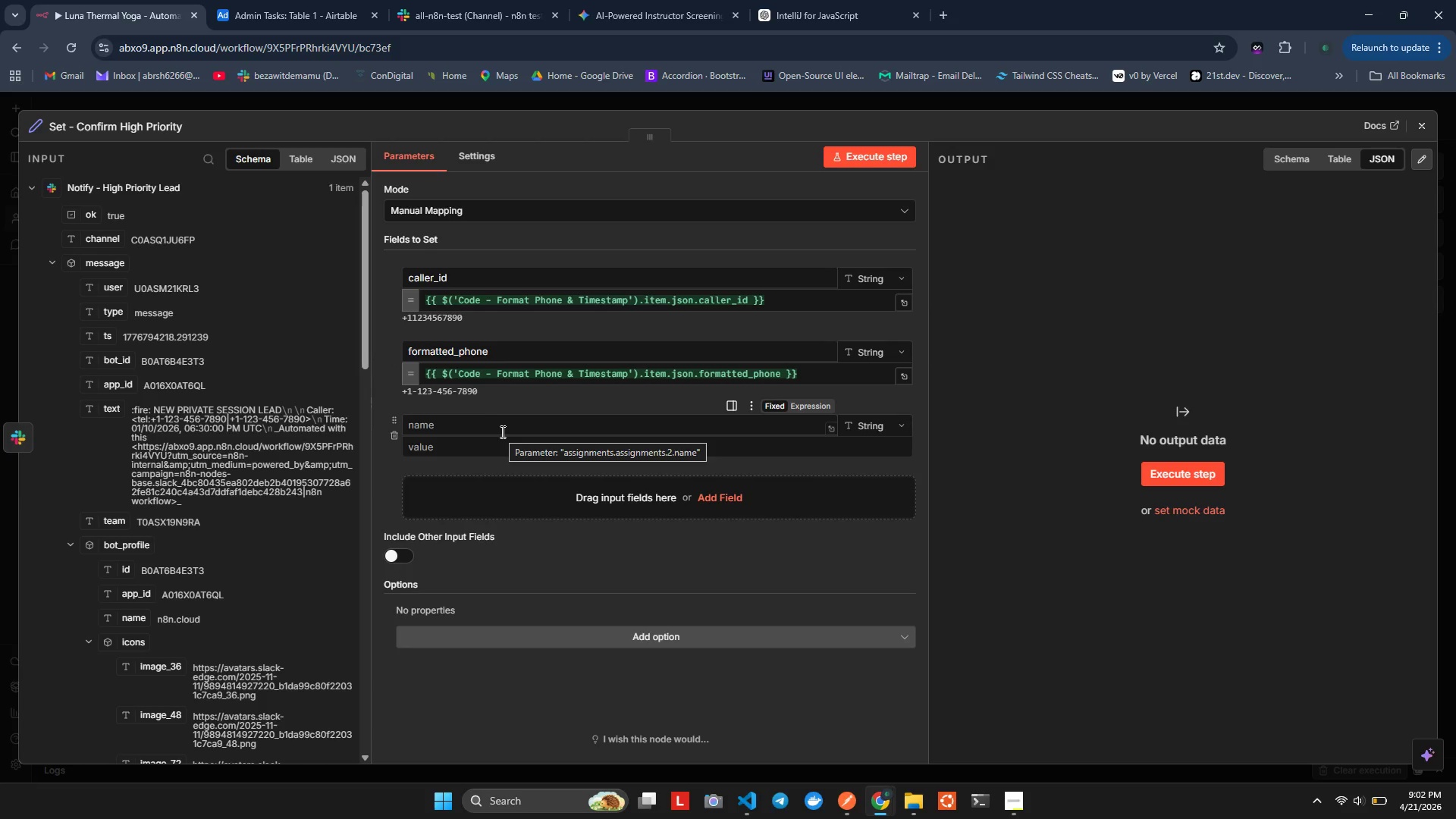 
left_click([487, 429])
 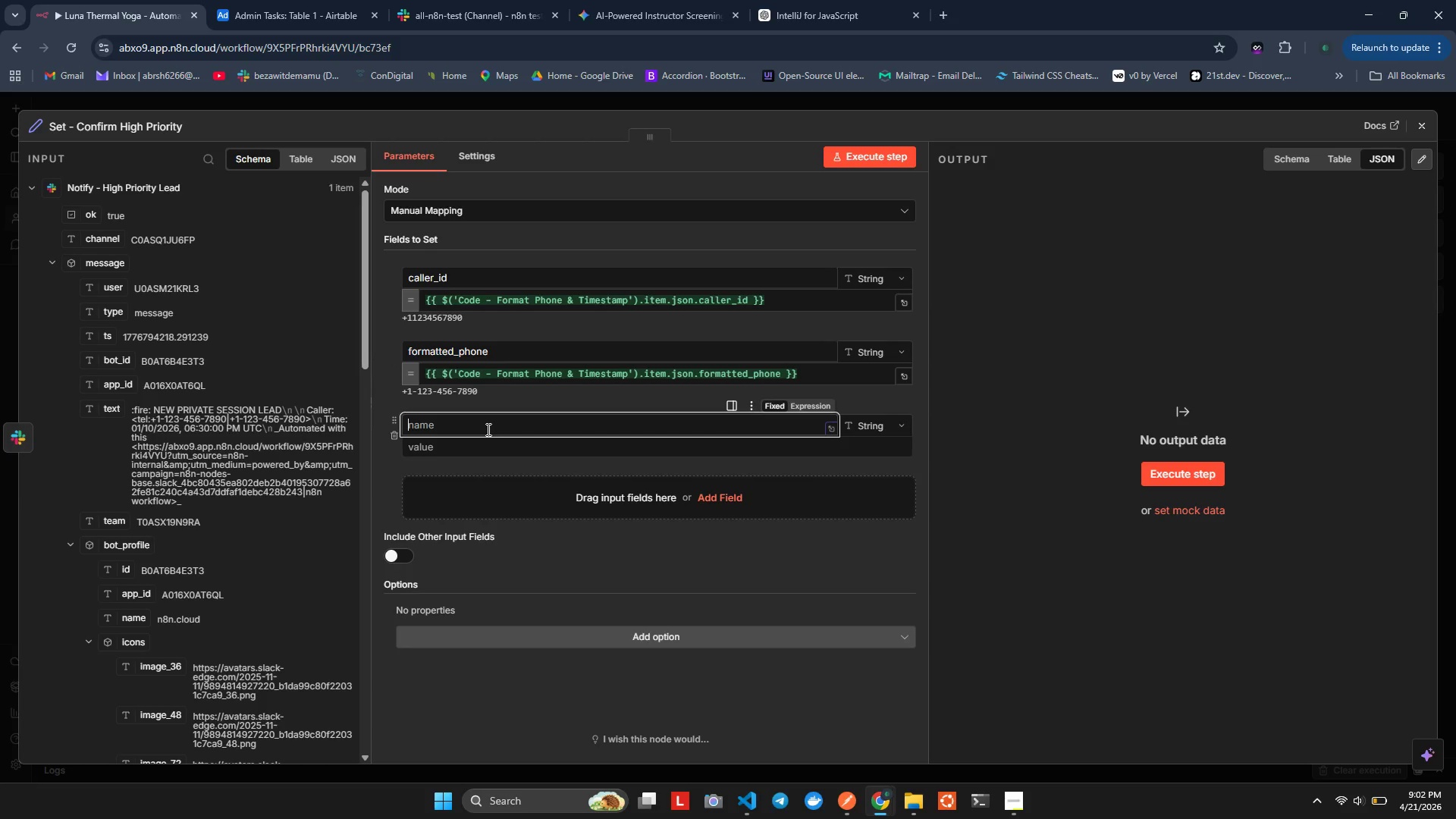 
wait(5.64)
 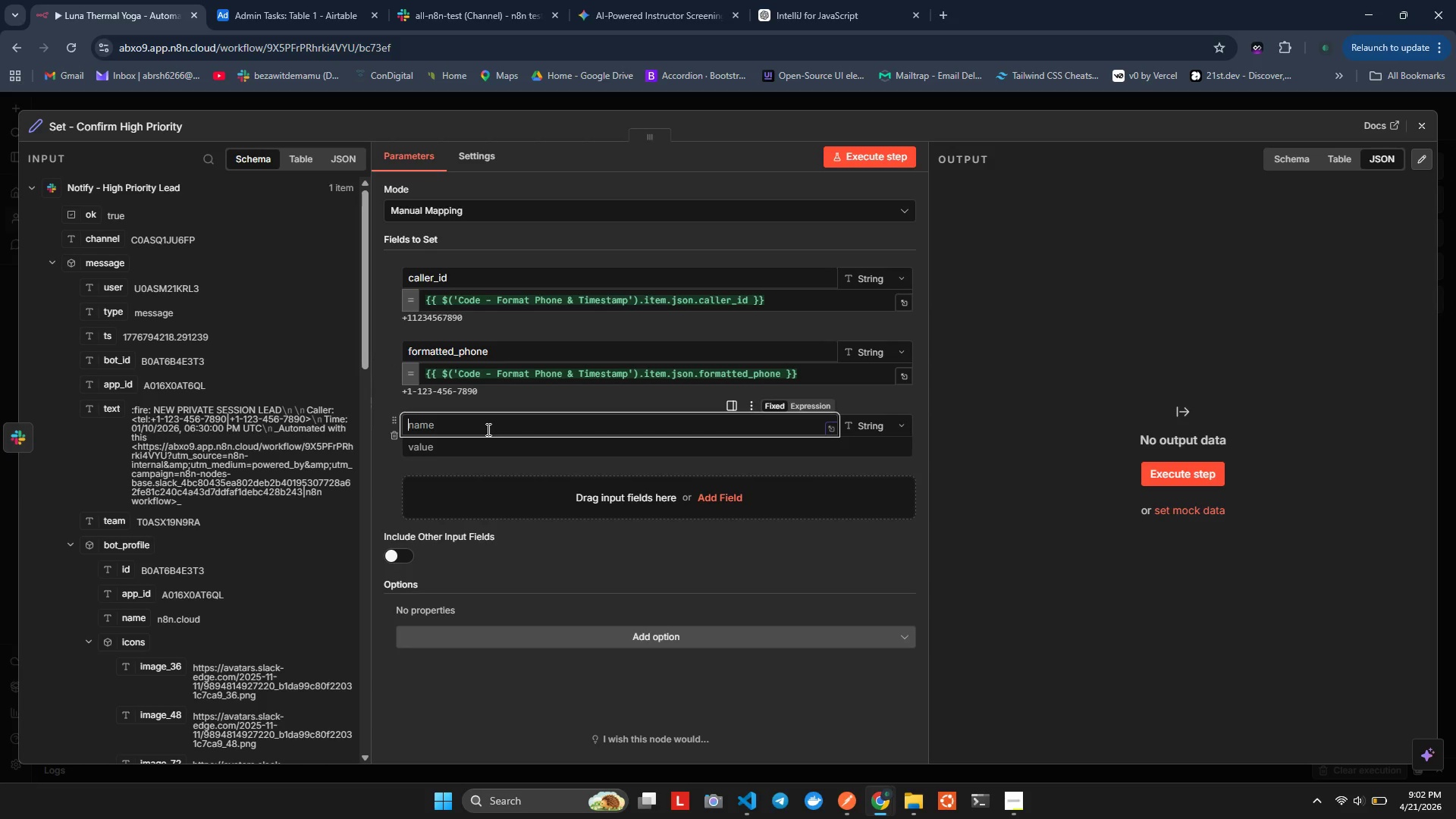 
type(readabe)
 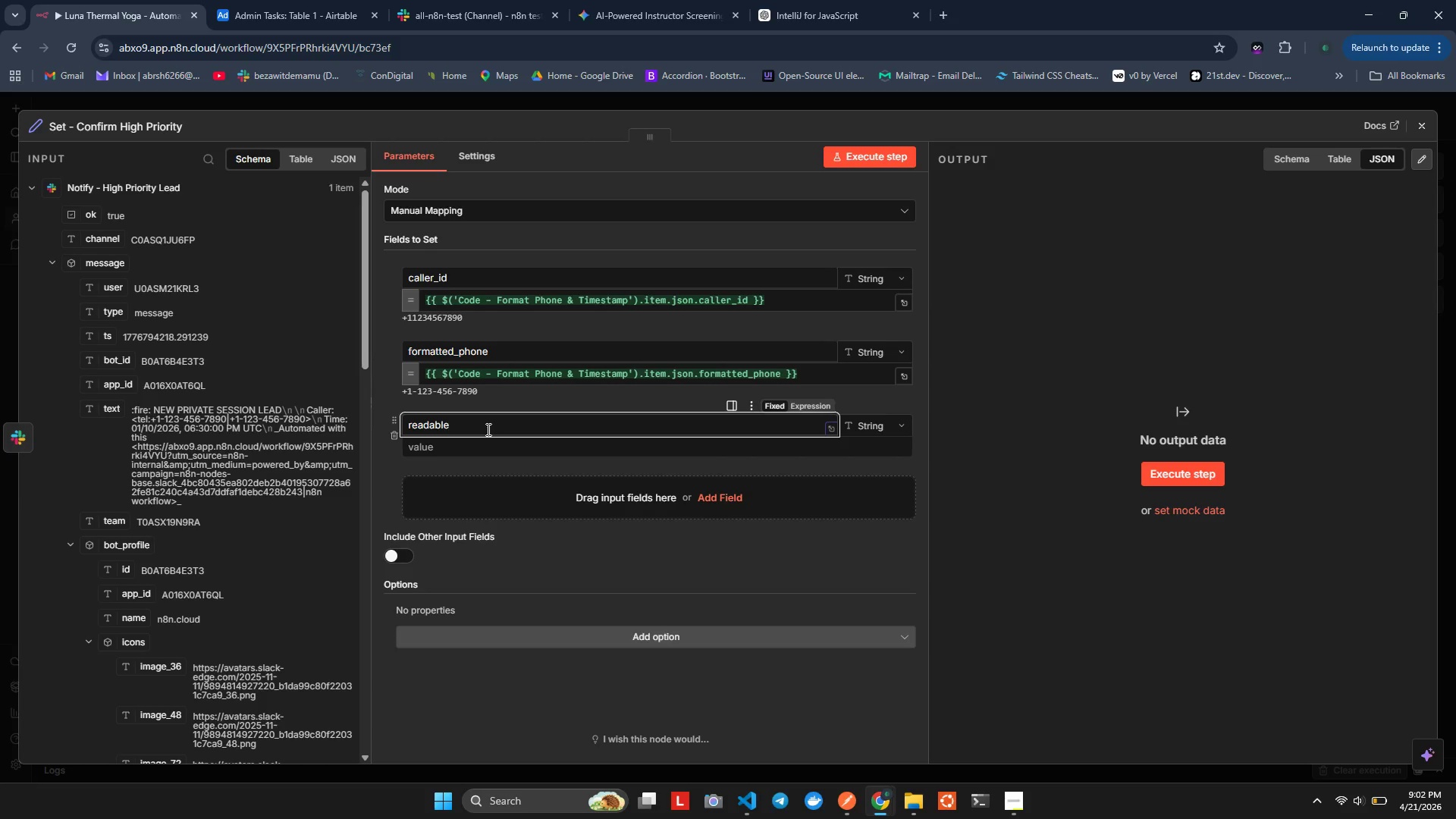 
hold_key(key=L, duration=0.31)
 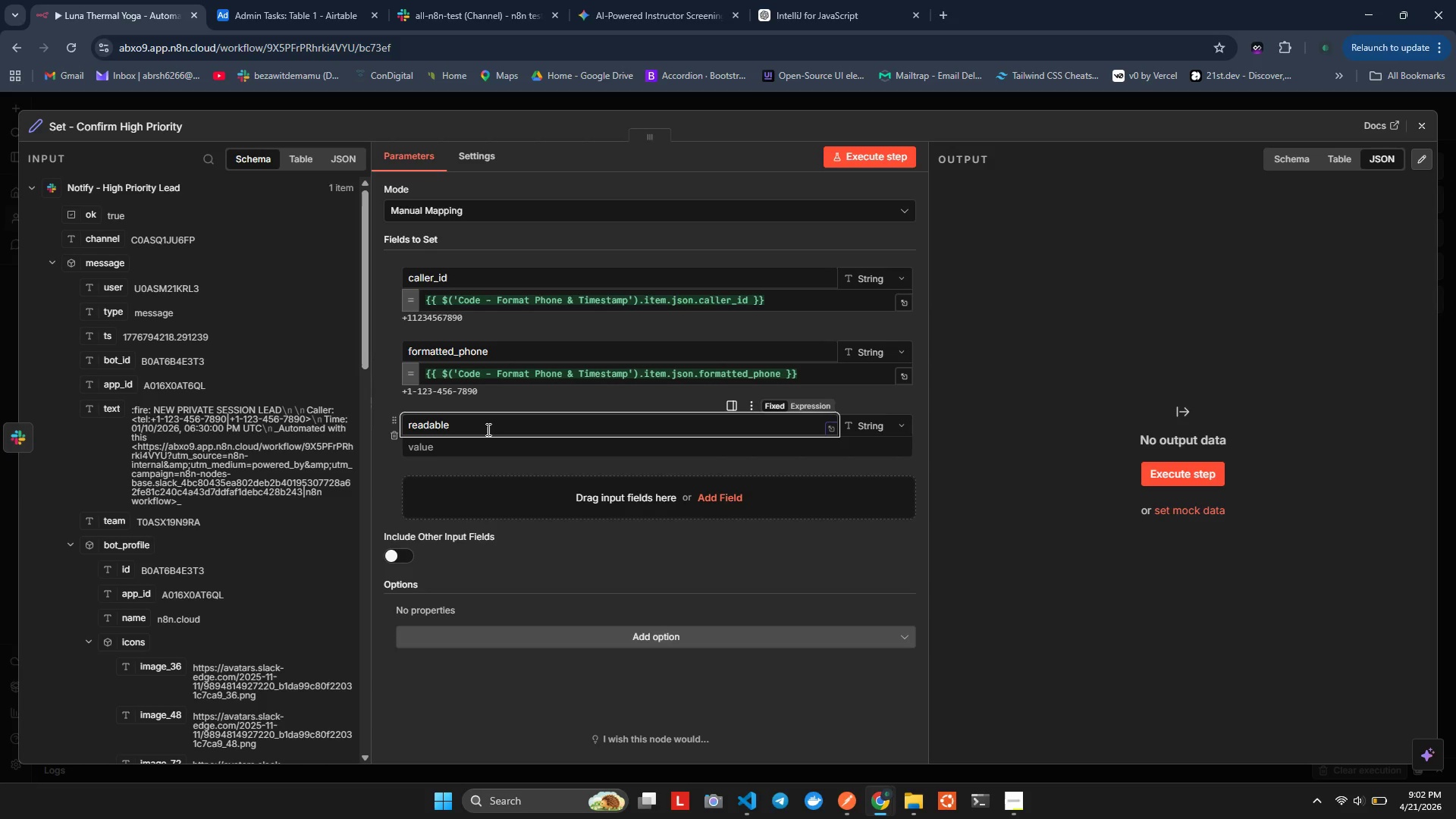 
type(_time)
 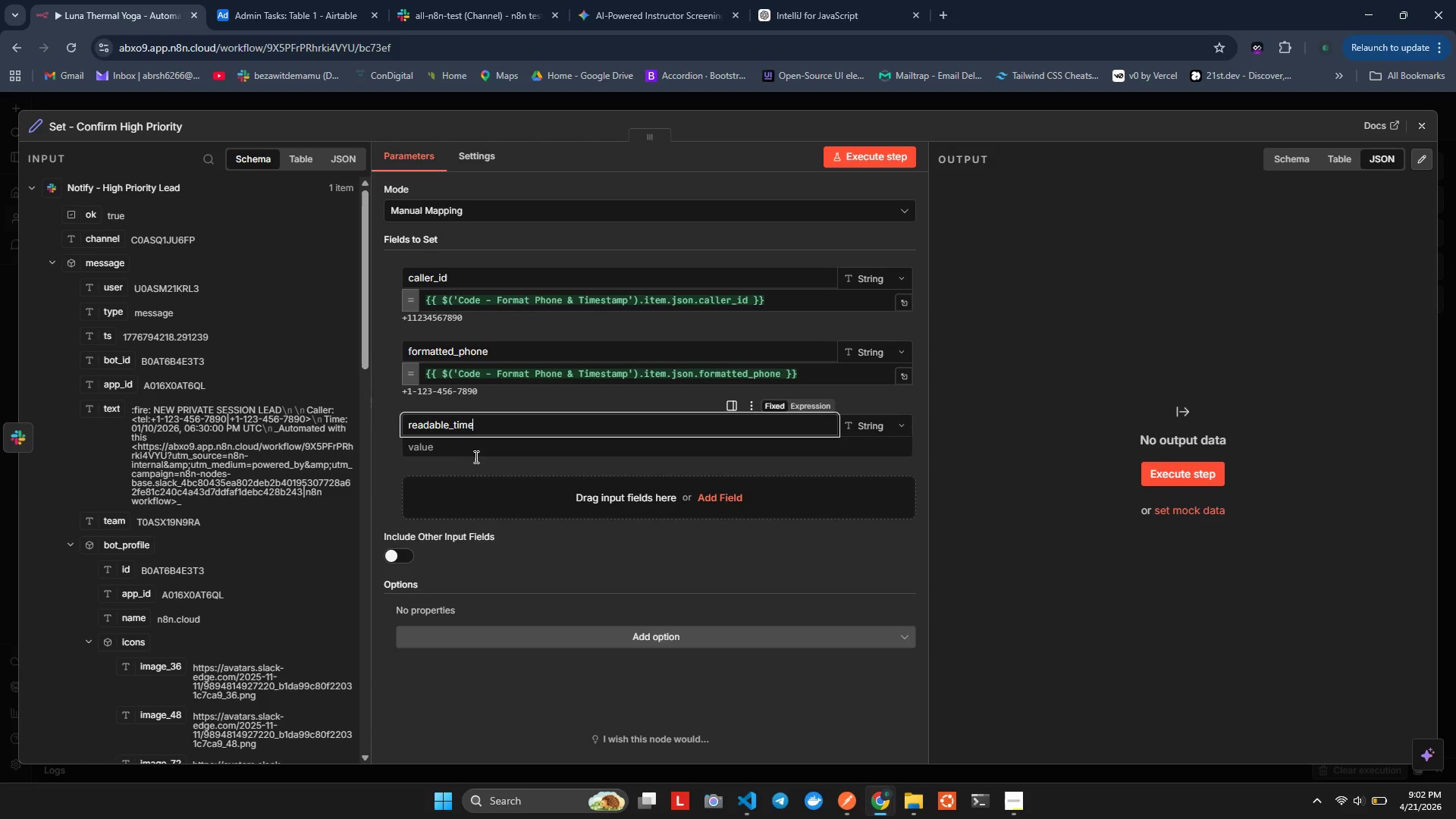 
left_click([480, 453])
 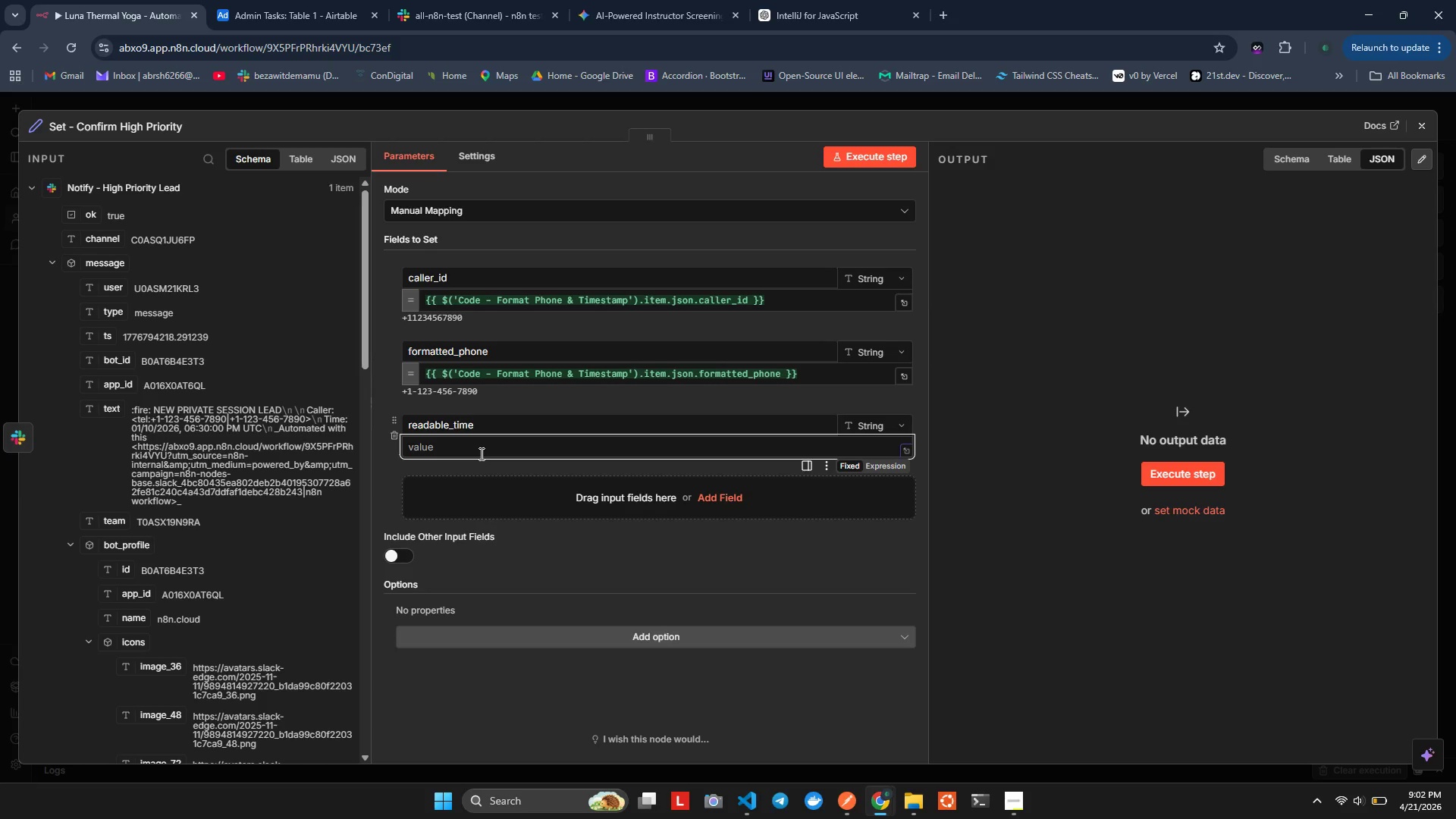 
wait(6.34)
 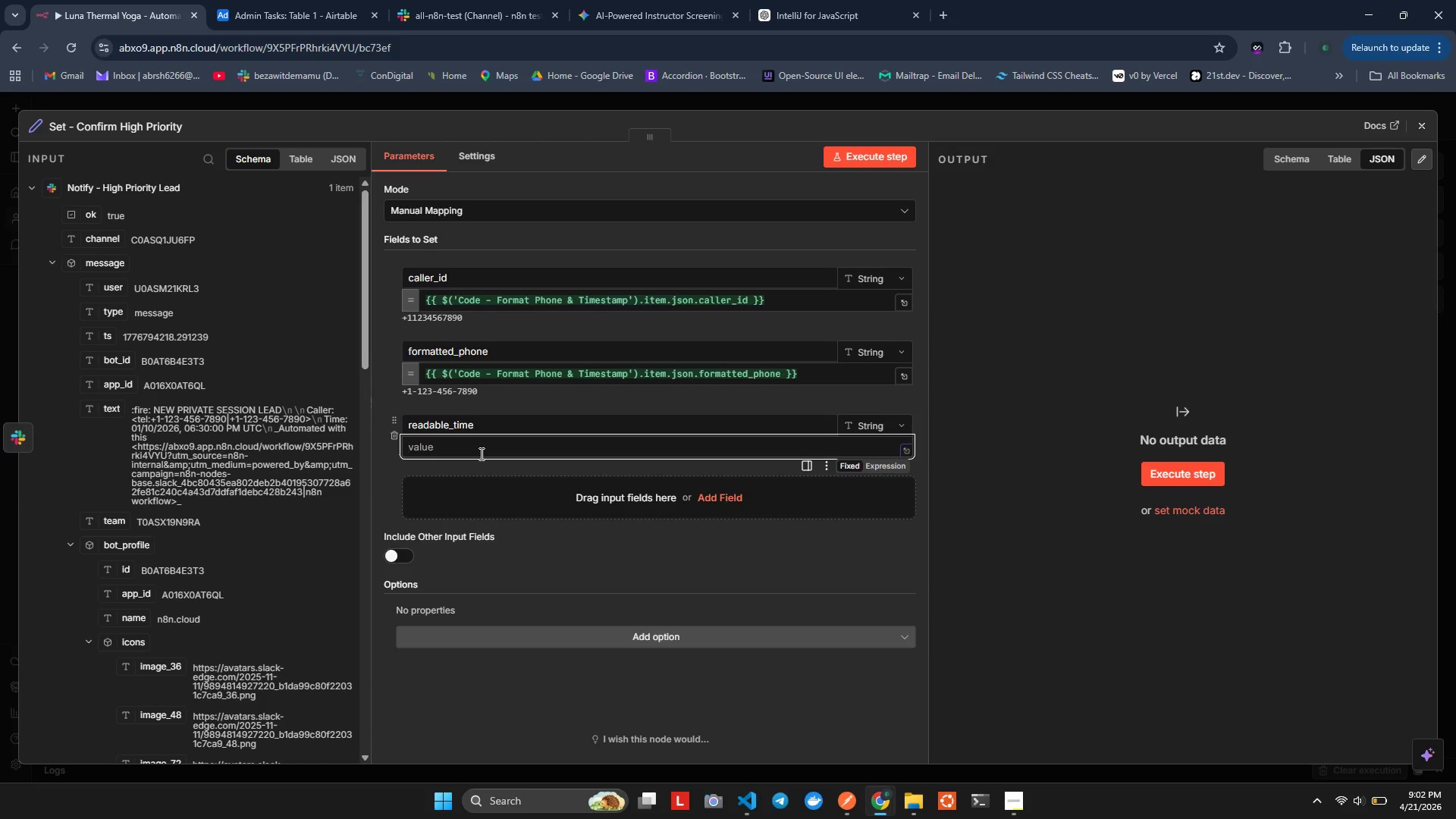 
hold_key(key=ShiftLeft, duration=0.42)
 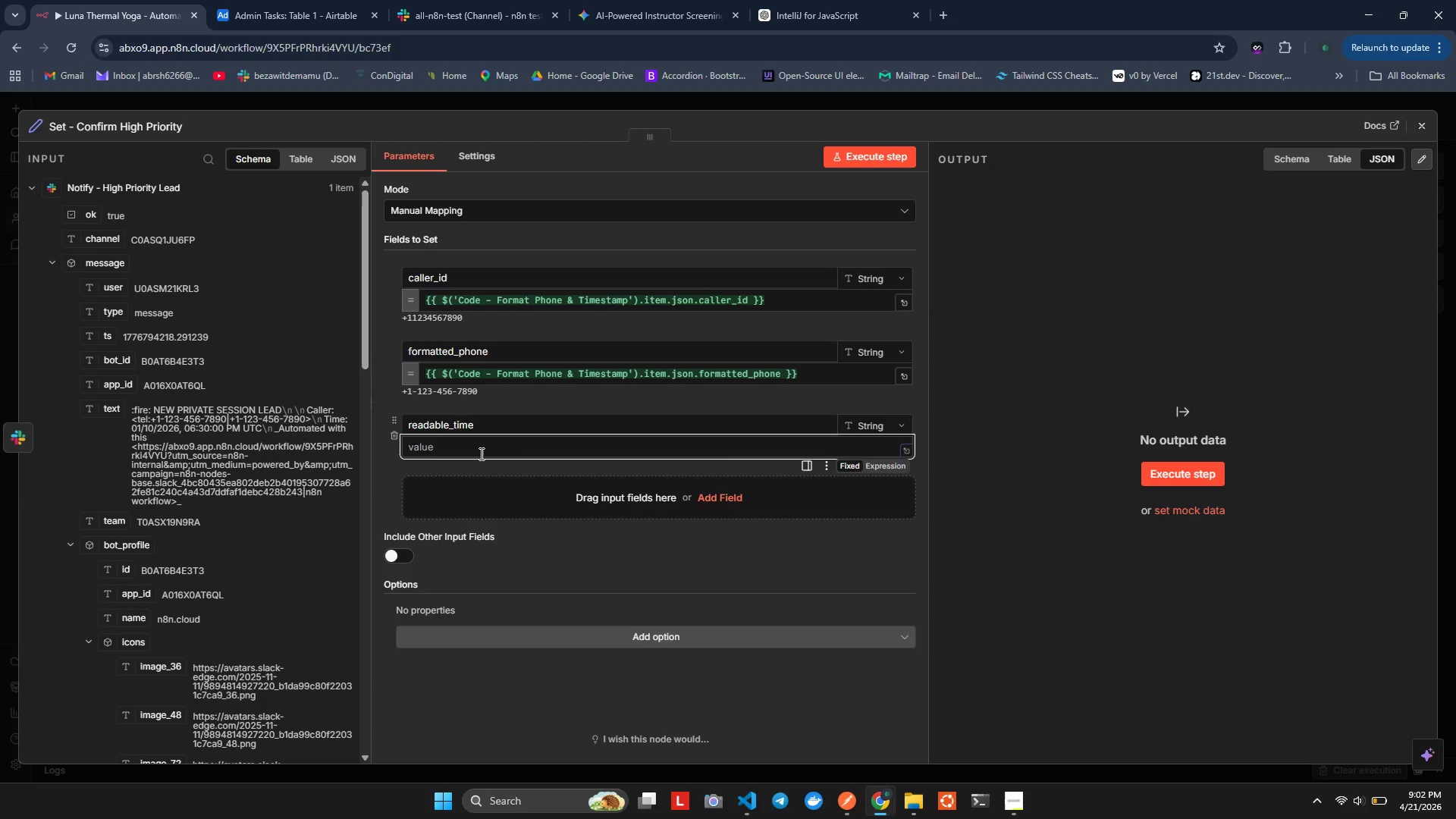 
key(Equal)
 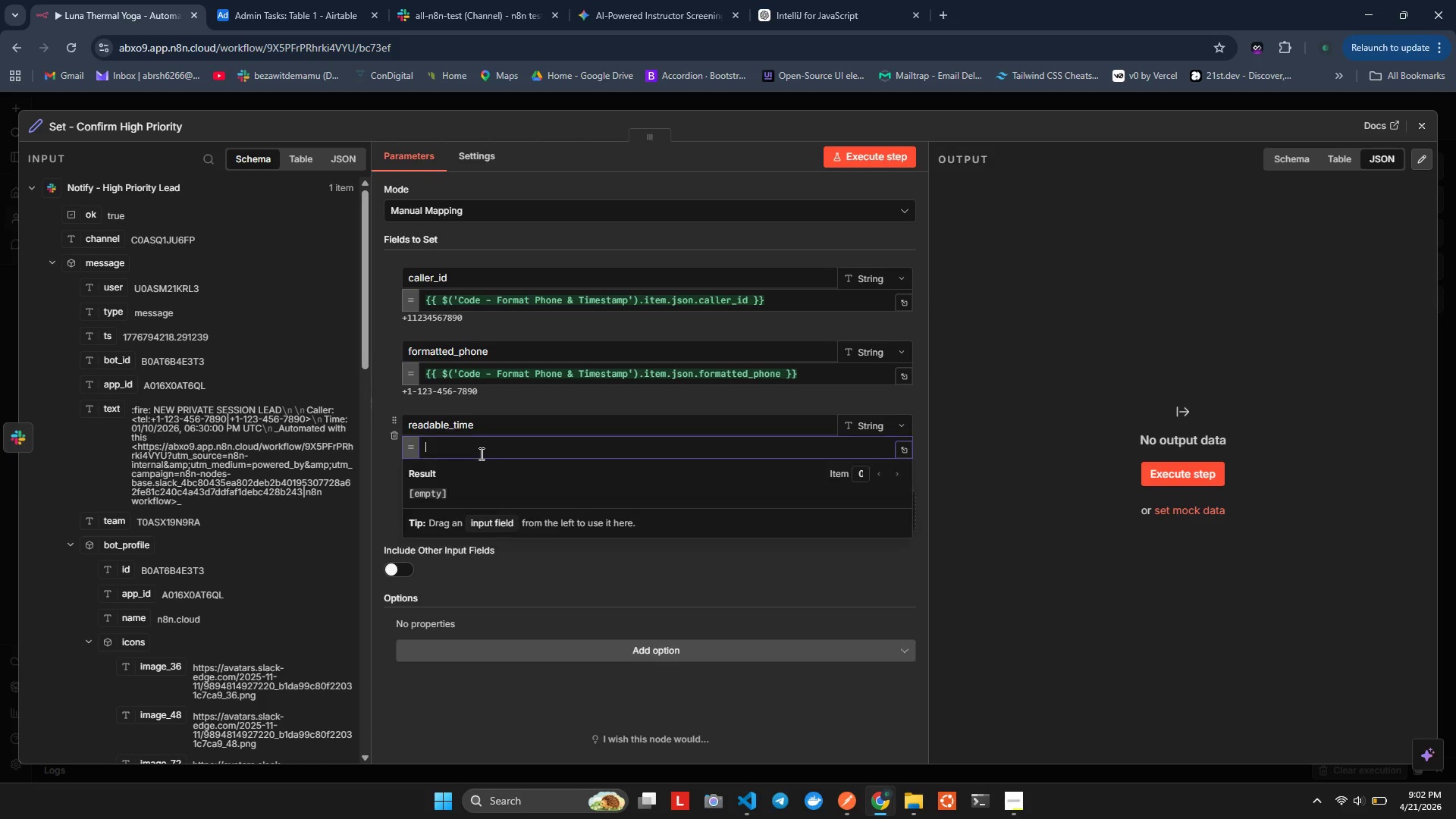 
key(Shift+BracketLeft)
 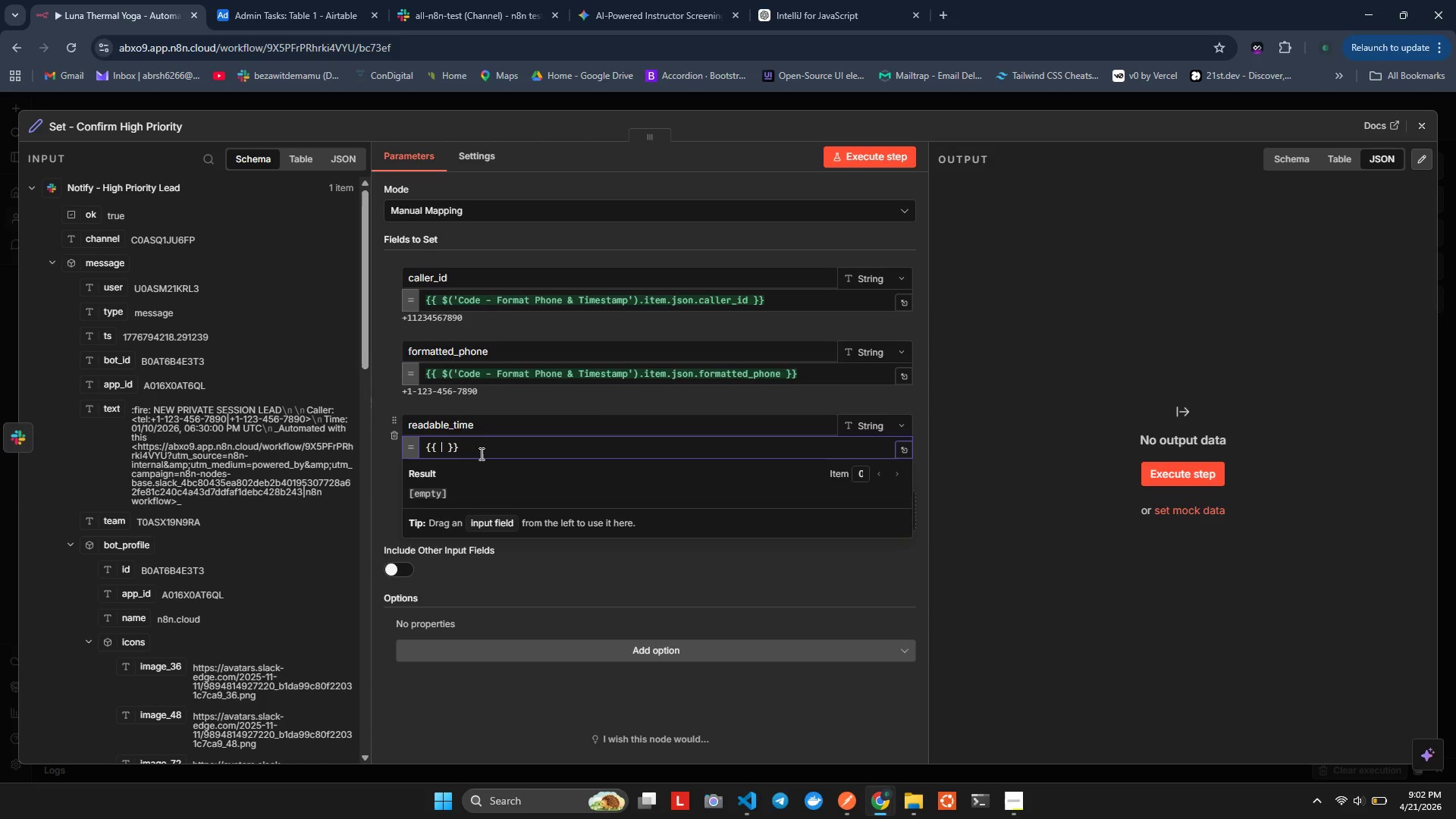 
key(Shift+BracketLeft)
 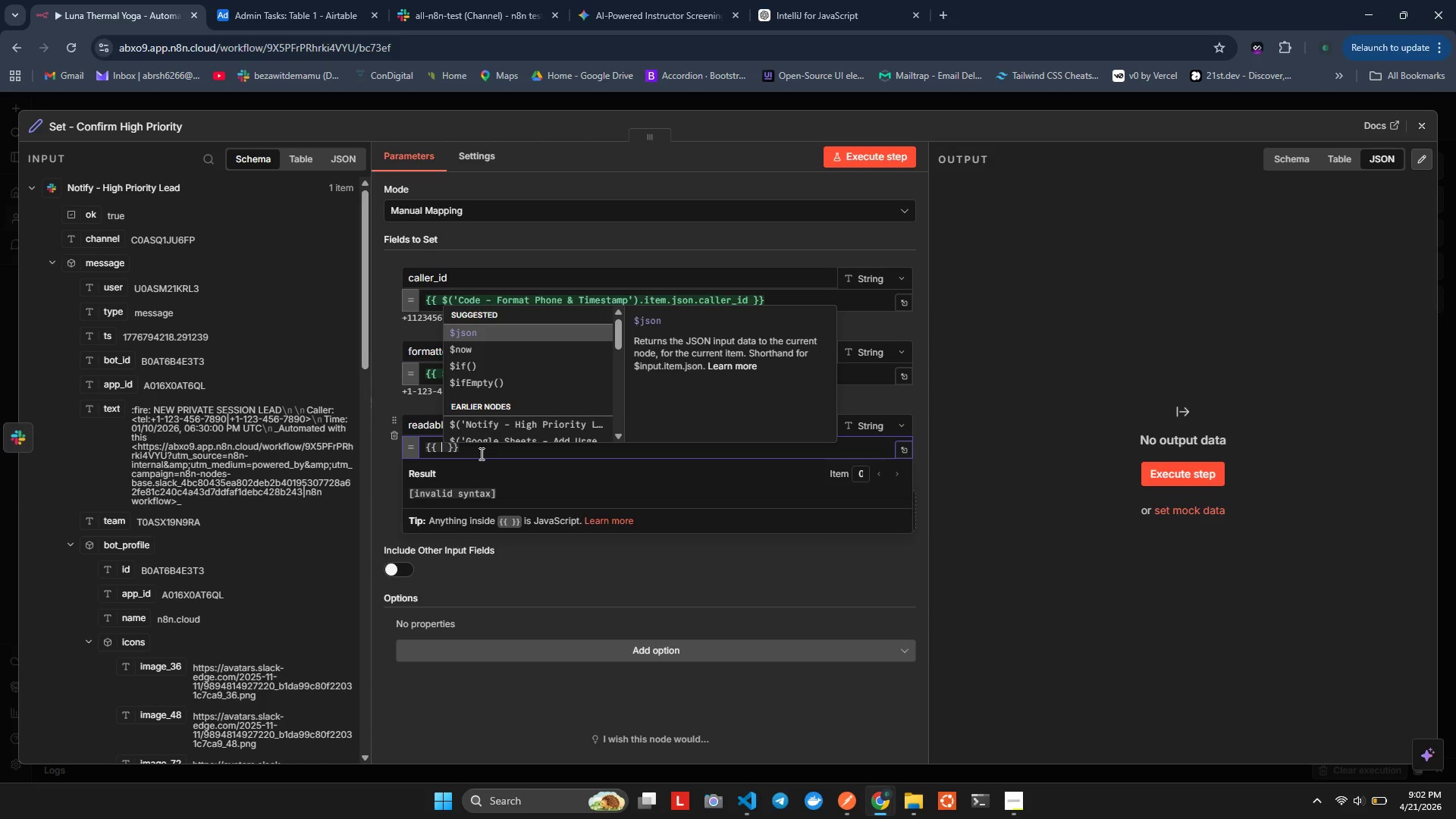 
type($()
 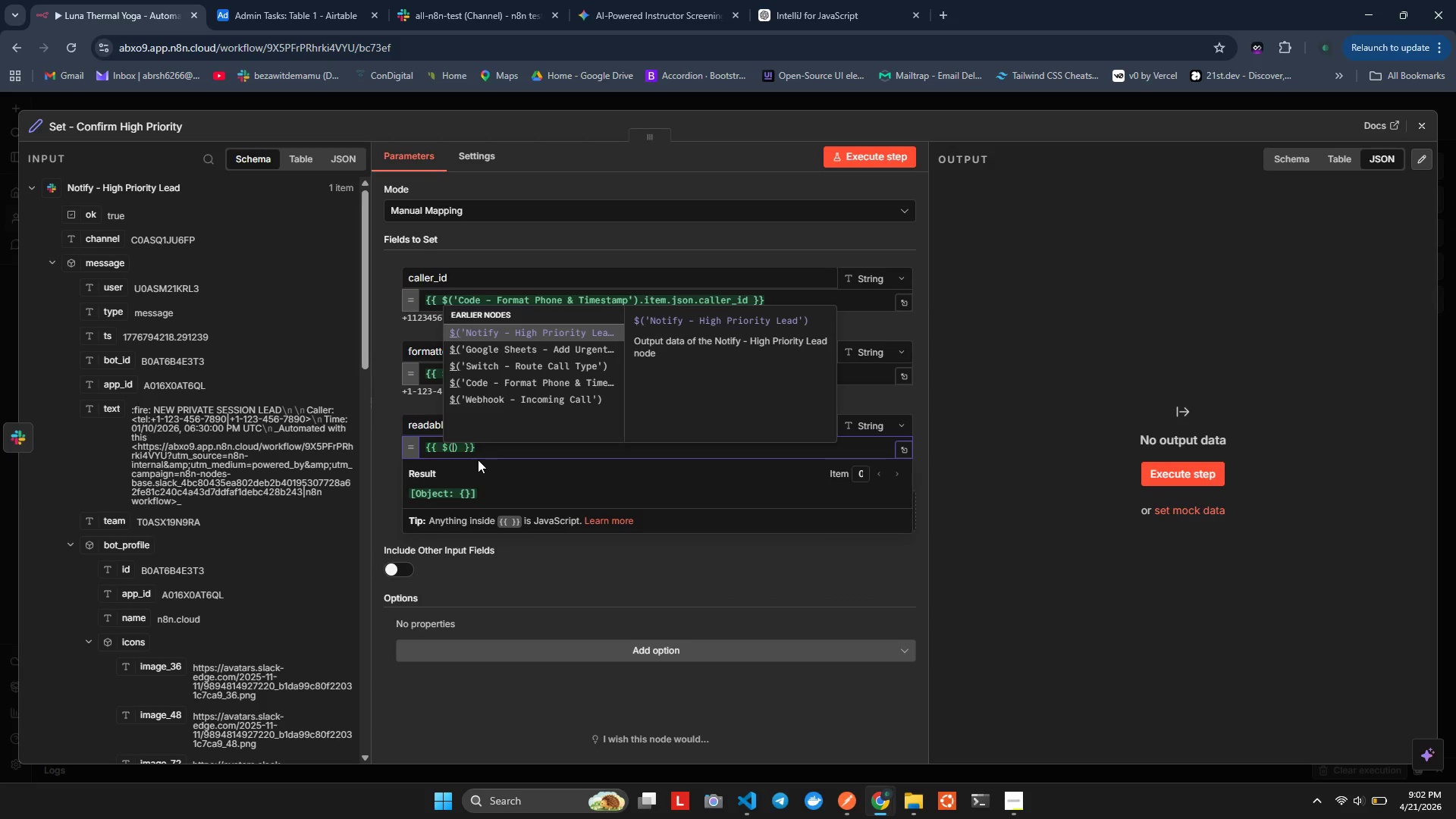 
wait(10.62)
 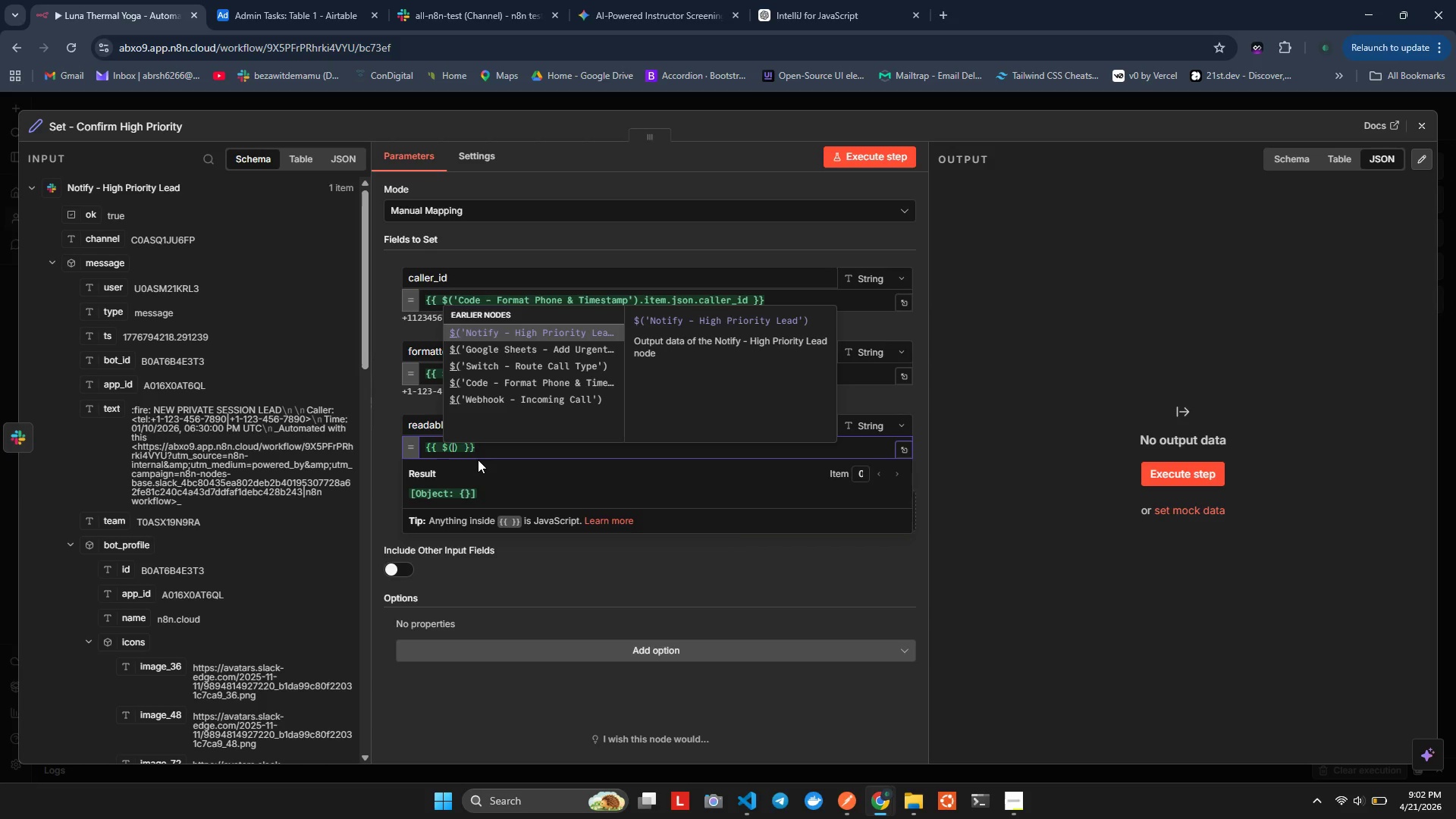 
key(ArrowUp)
 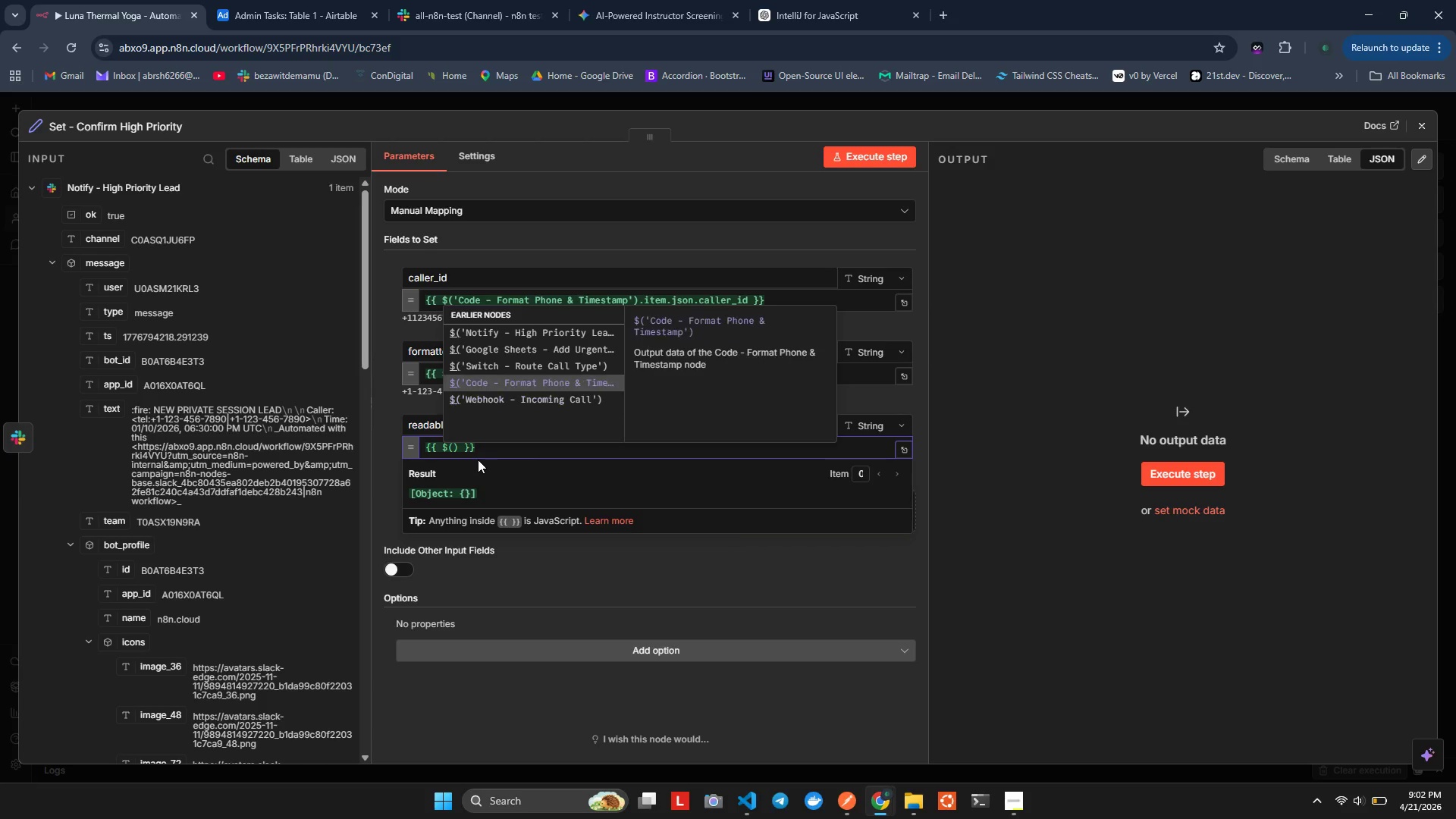 
key(ArrowUp)
 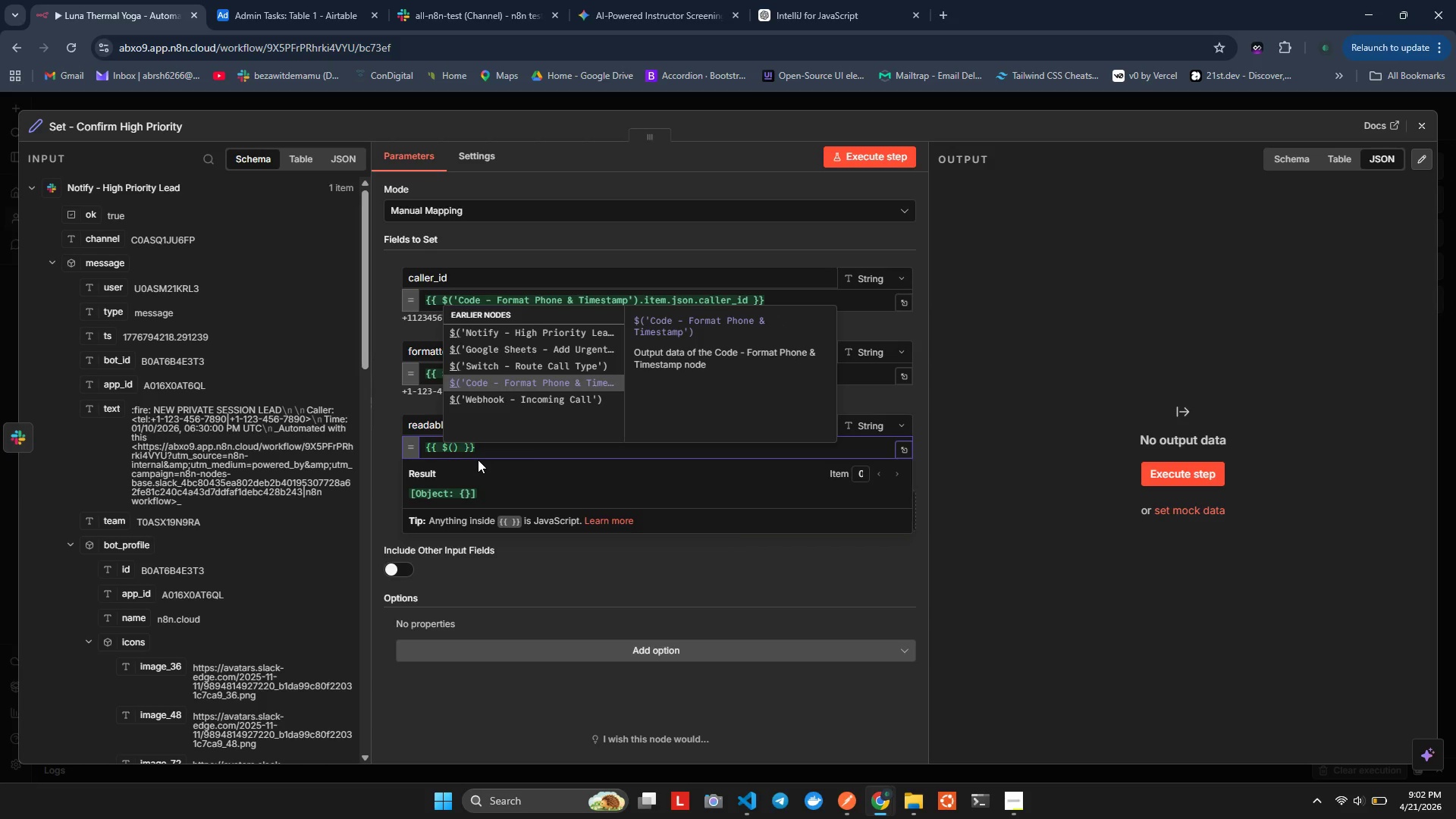 
key(Enter)
 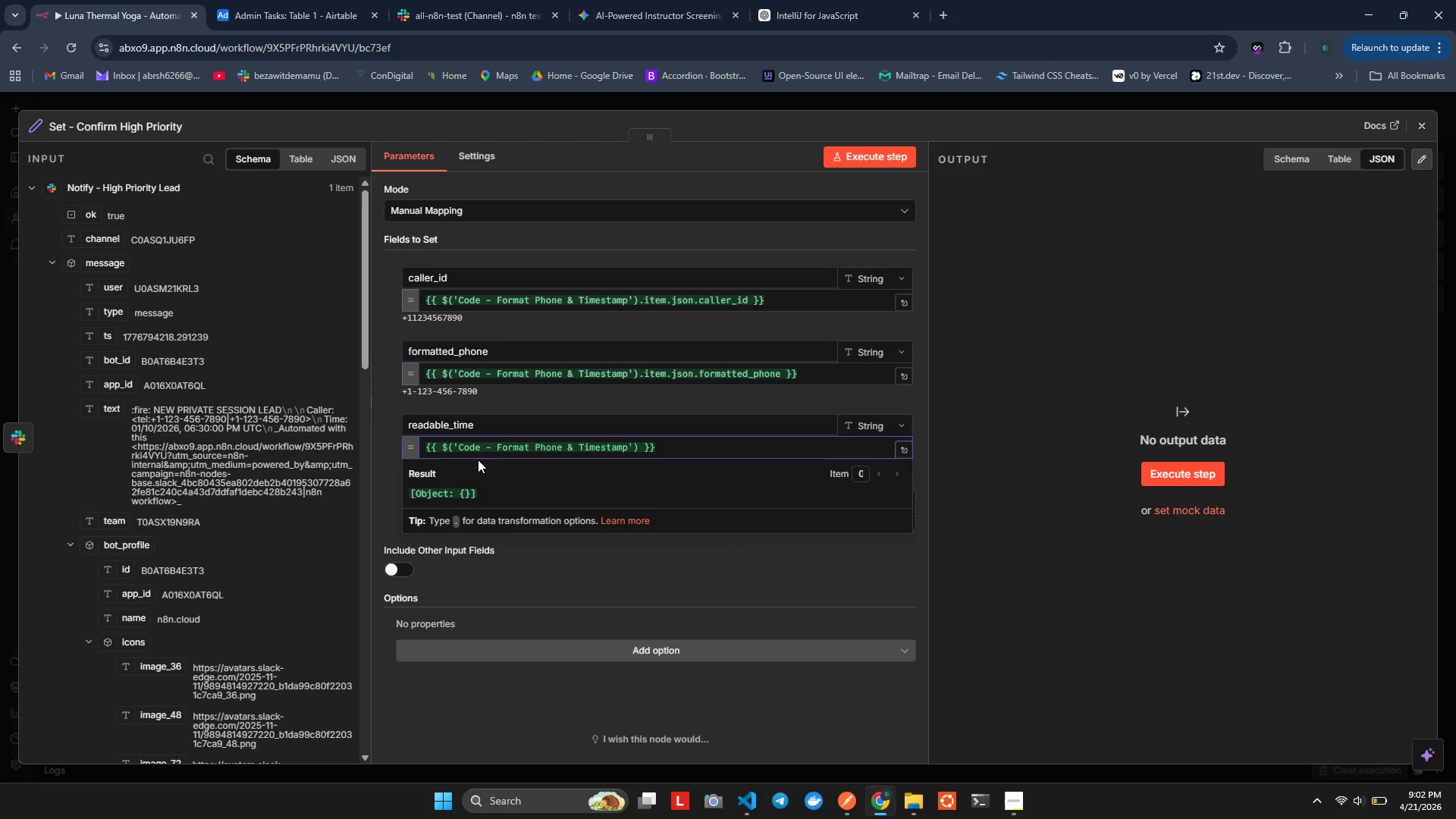 
key(Period)
 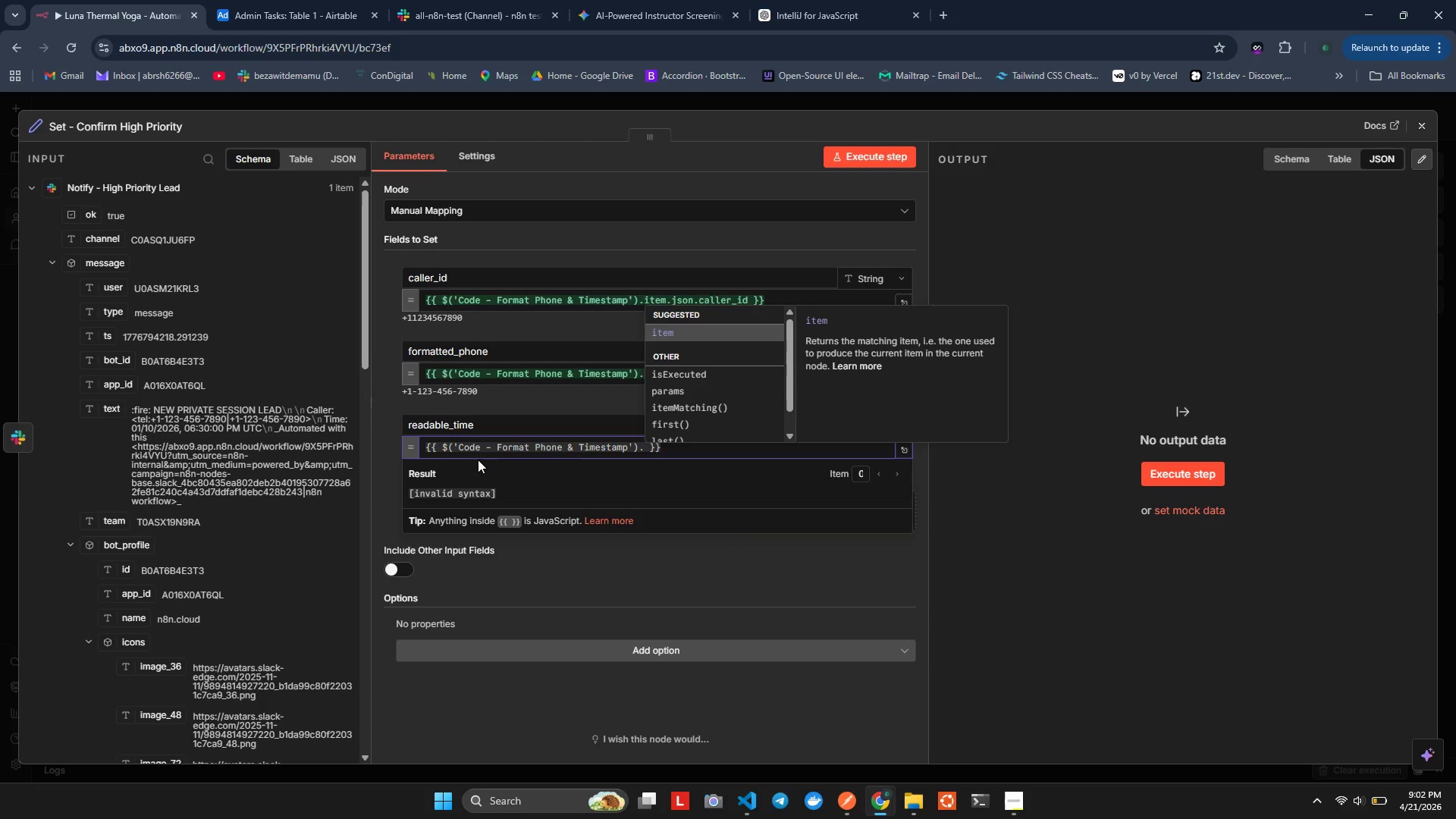 
wait(12.22)
 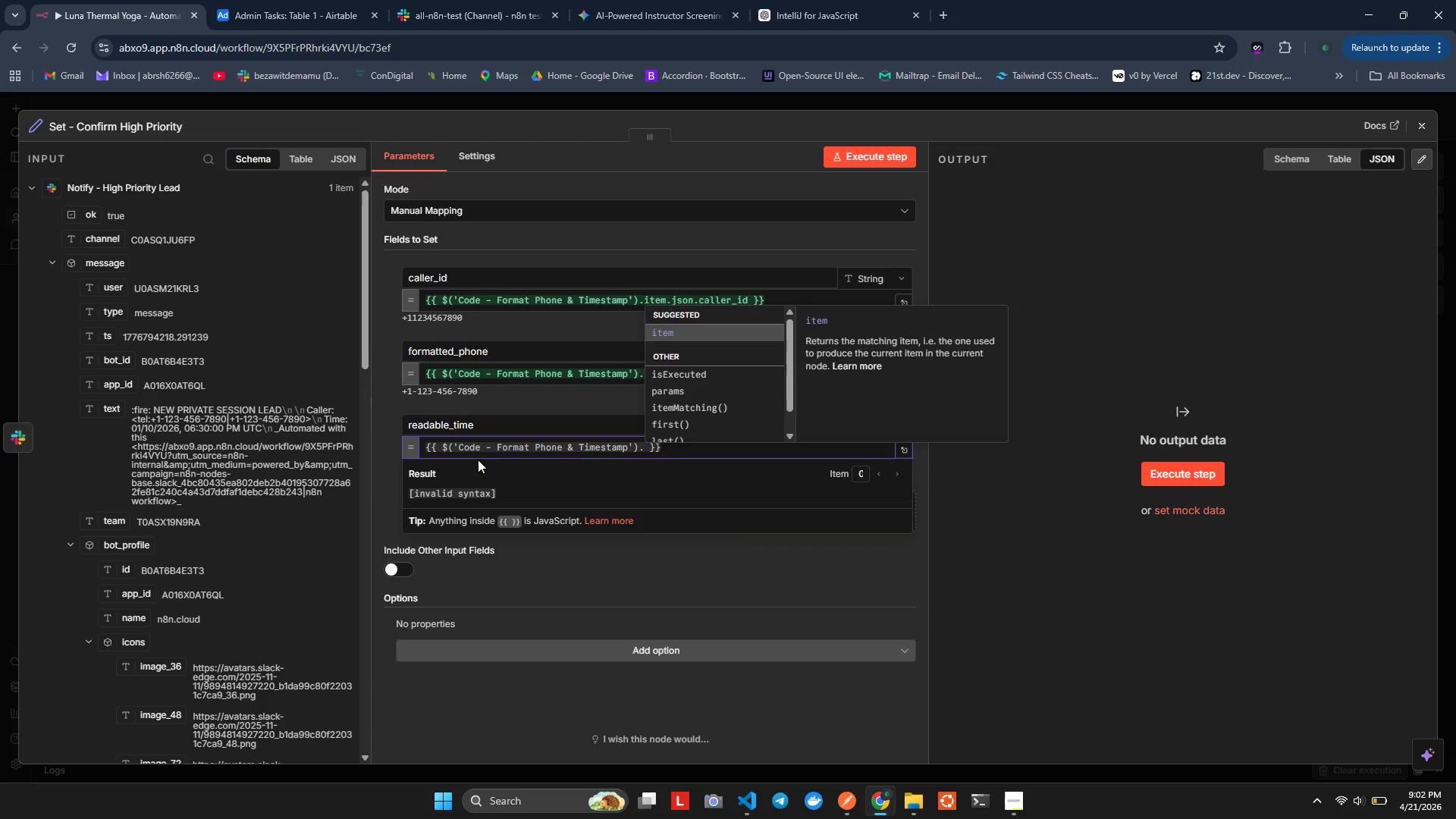 
hold_key(key=I, duration=0.56)
 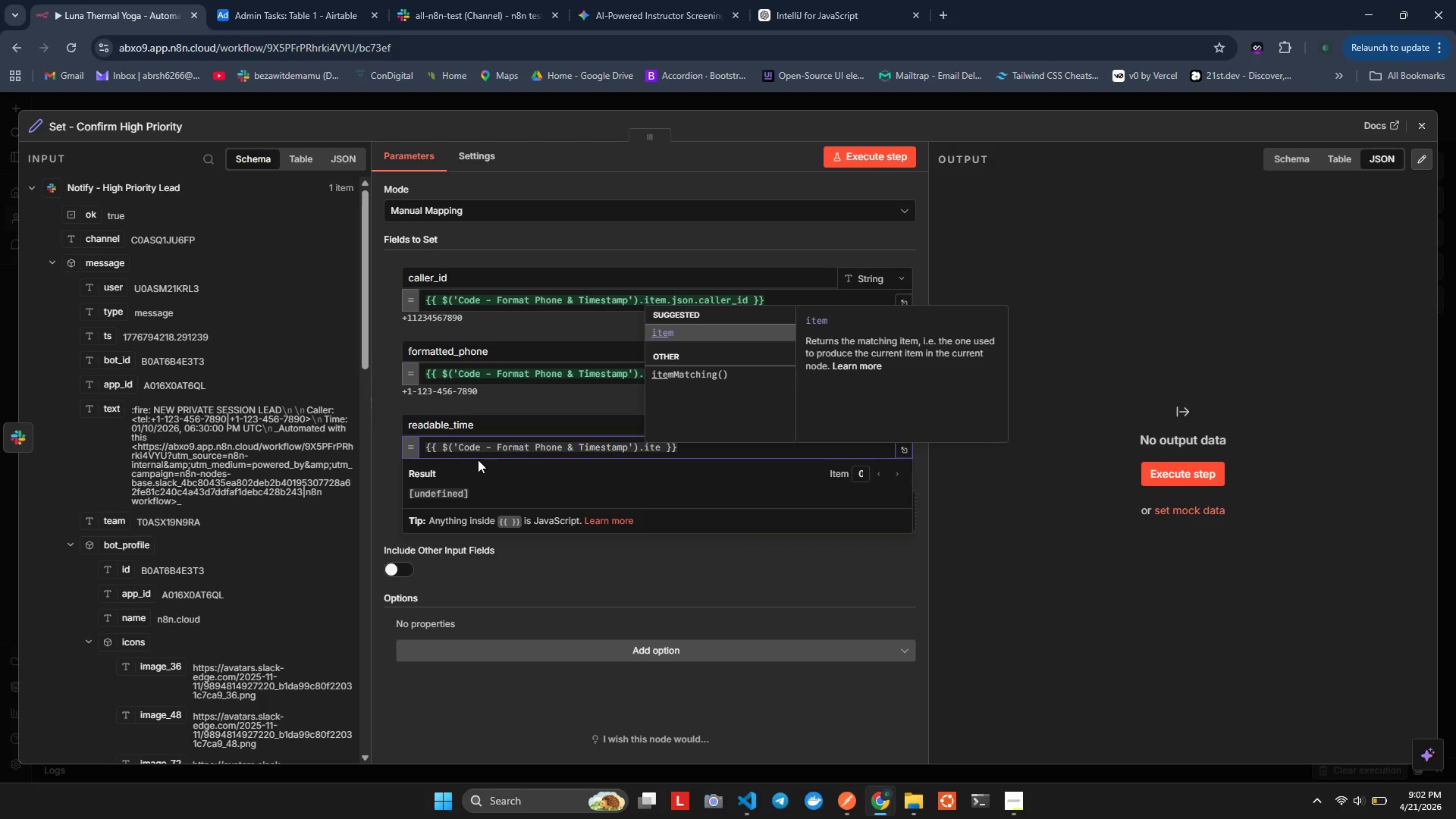 
type(te)
 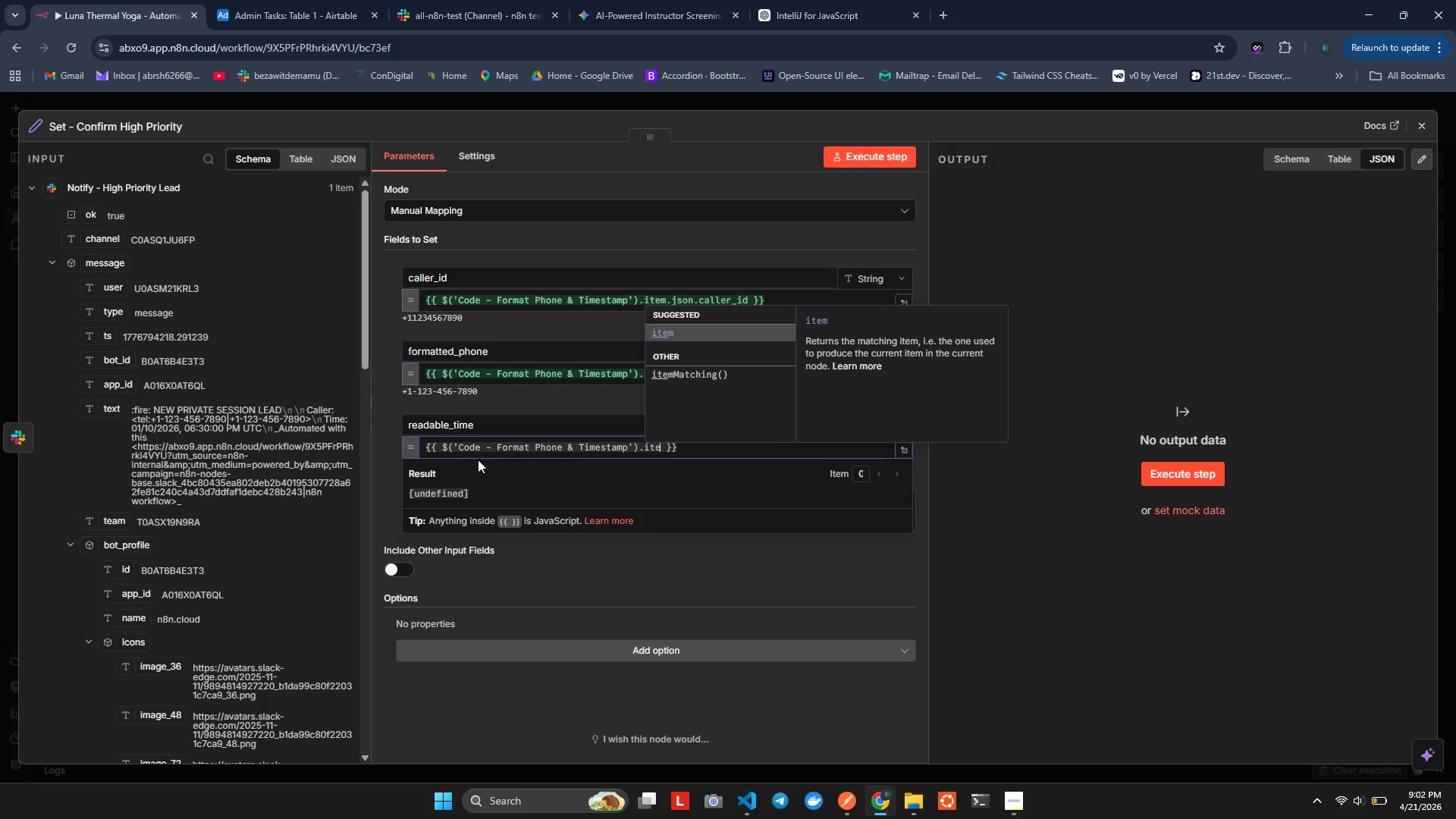 
key(Enter)
 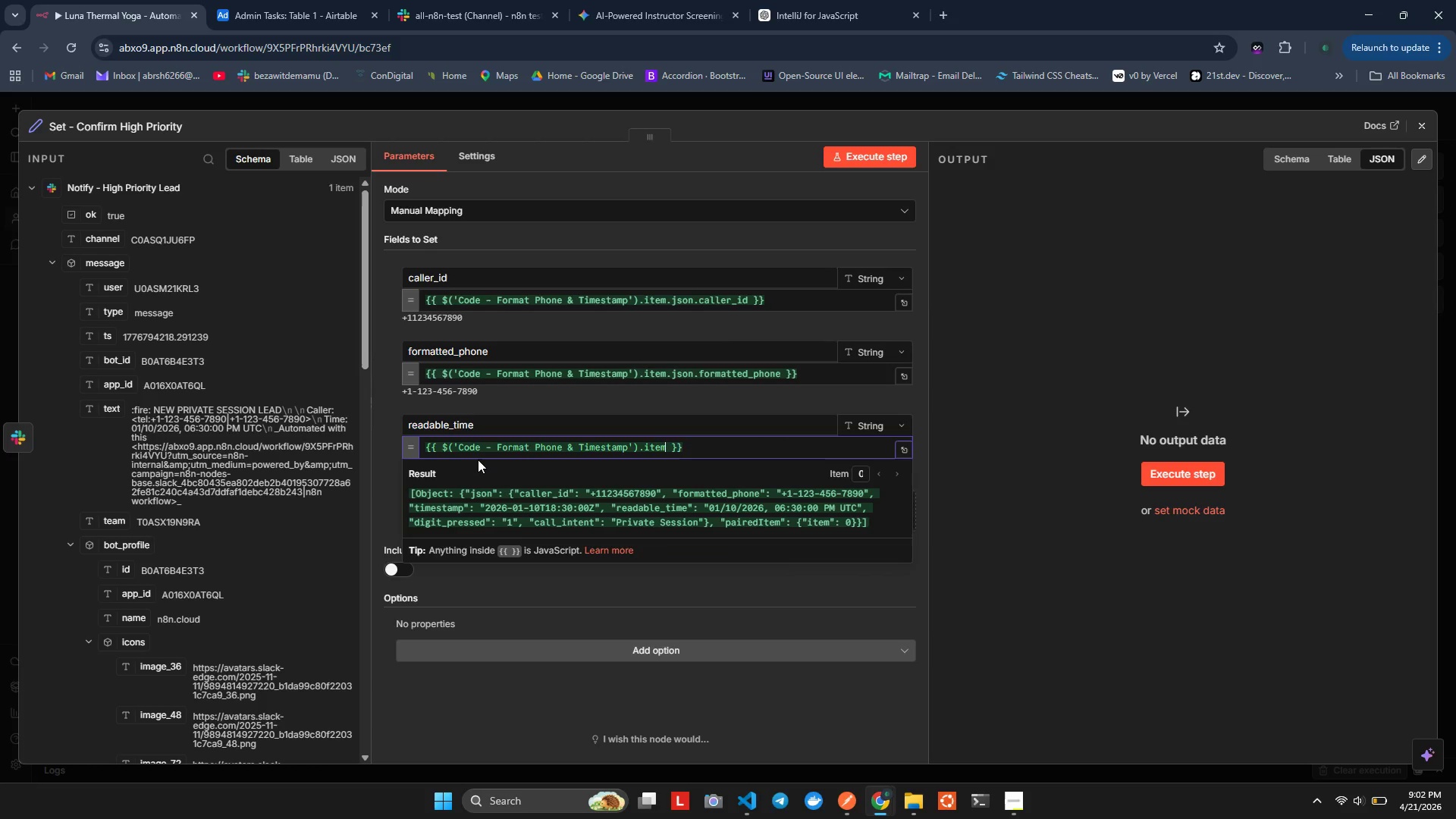 
key(Period)
 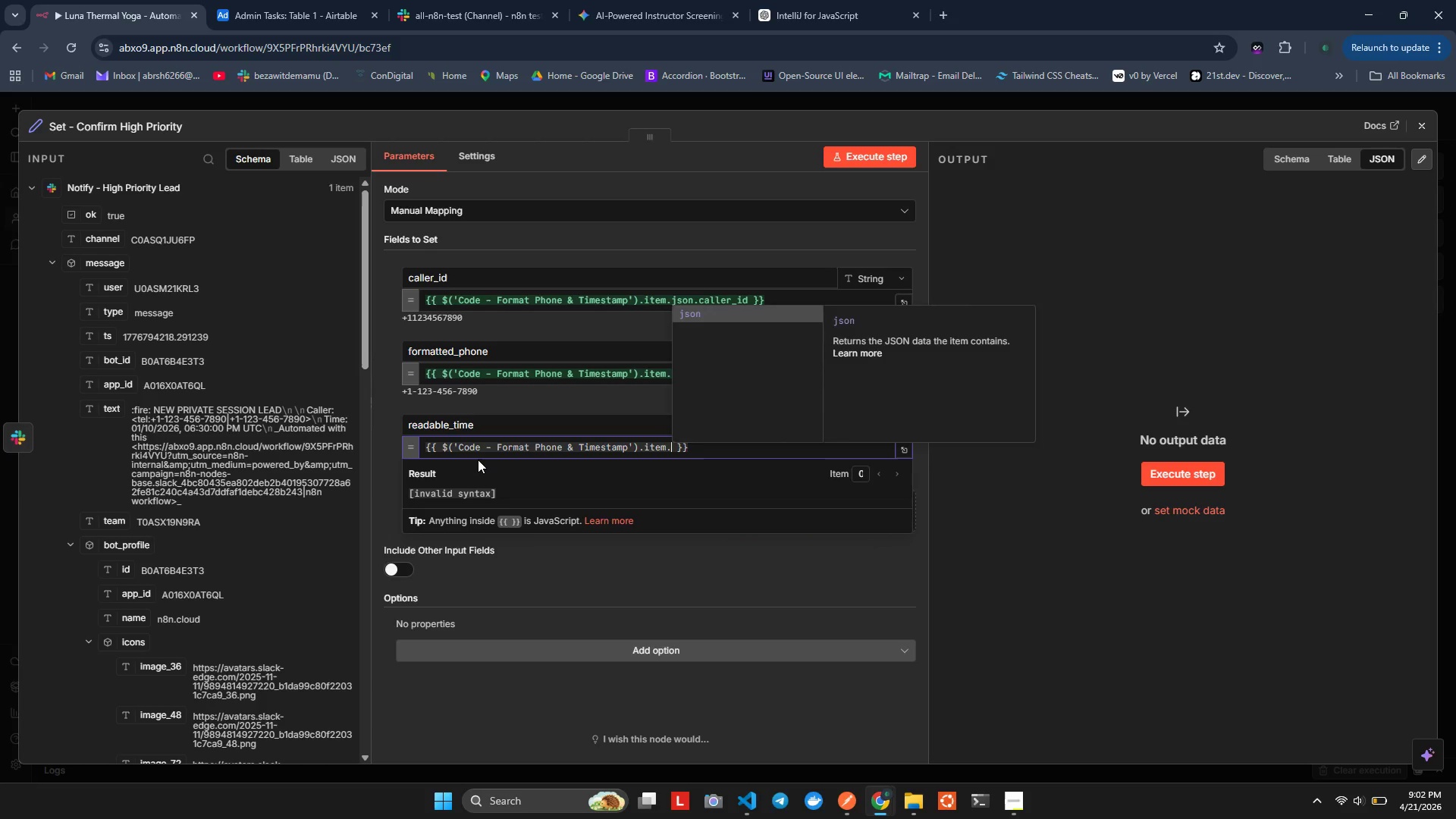 
key(Enter)
 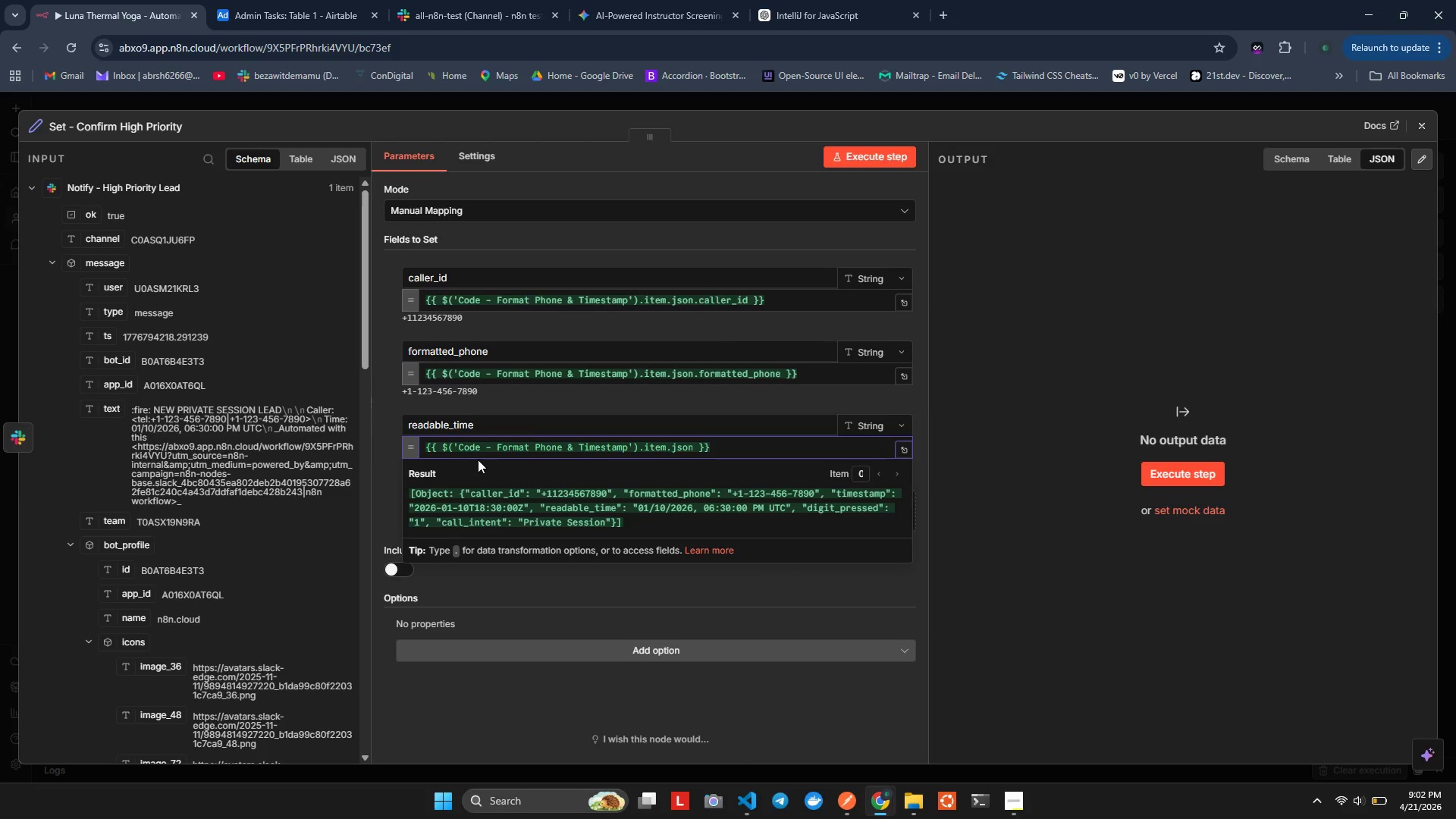 
key(Period)
 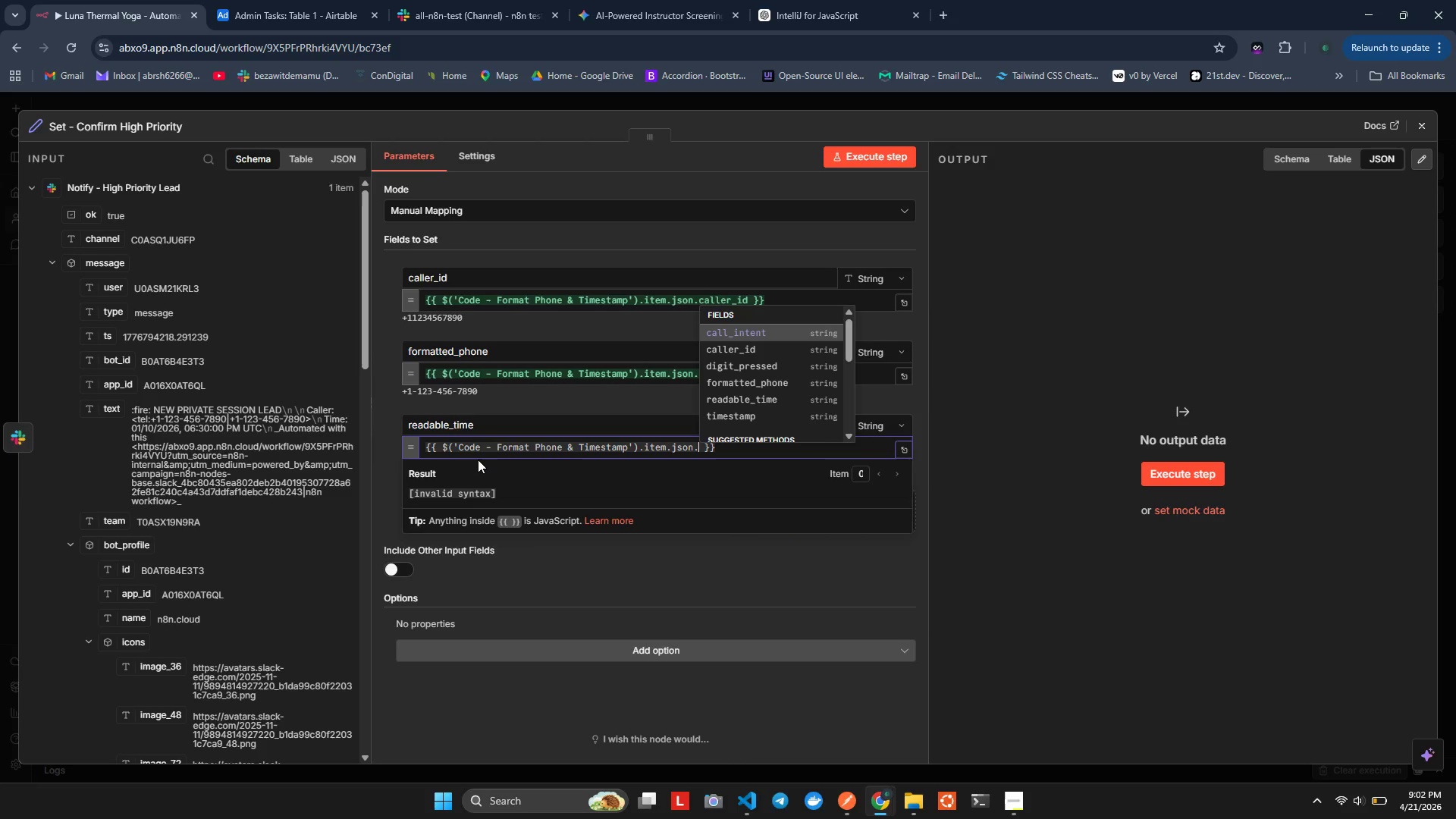 
key(C)
 